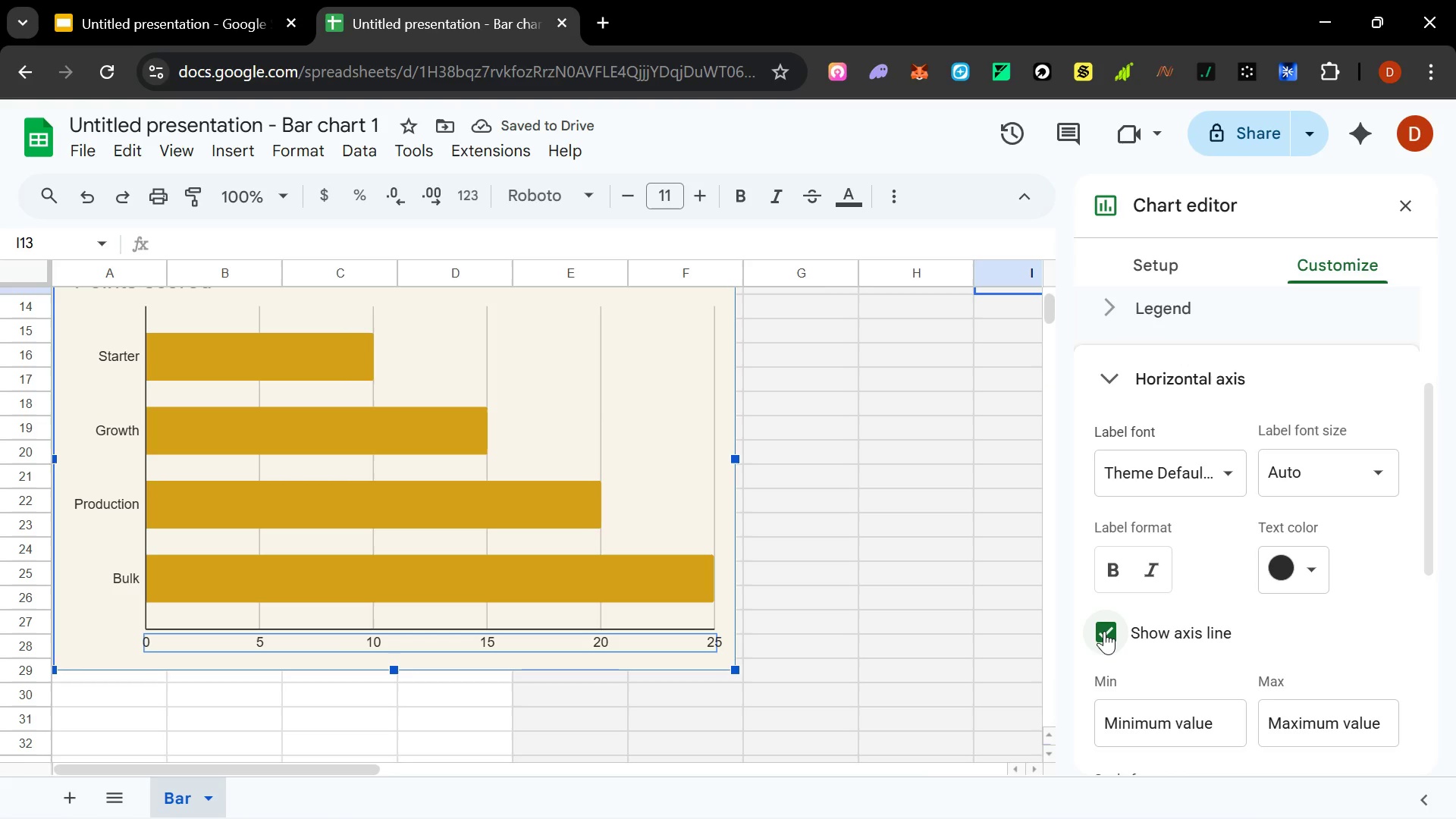 
scroll: coordinate [1194, 587], scroll_direction: down, amount: 2.0
 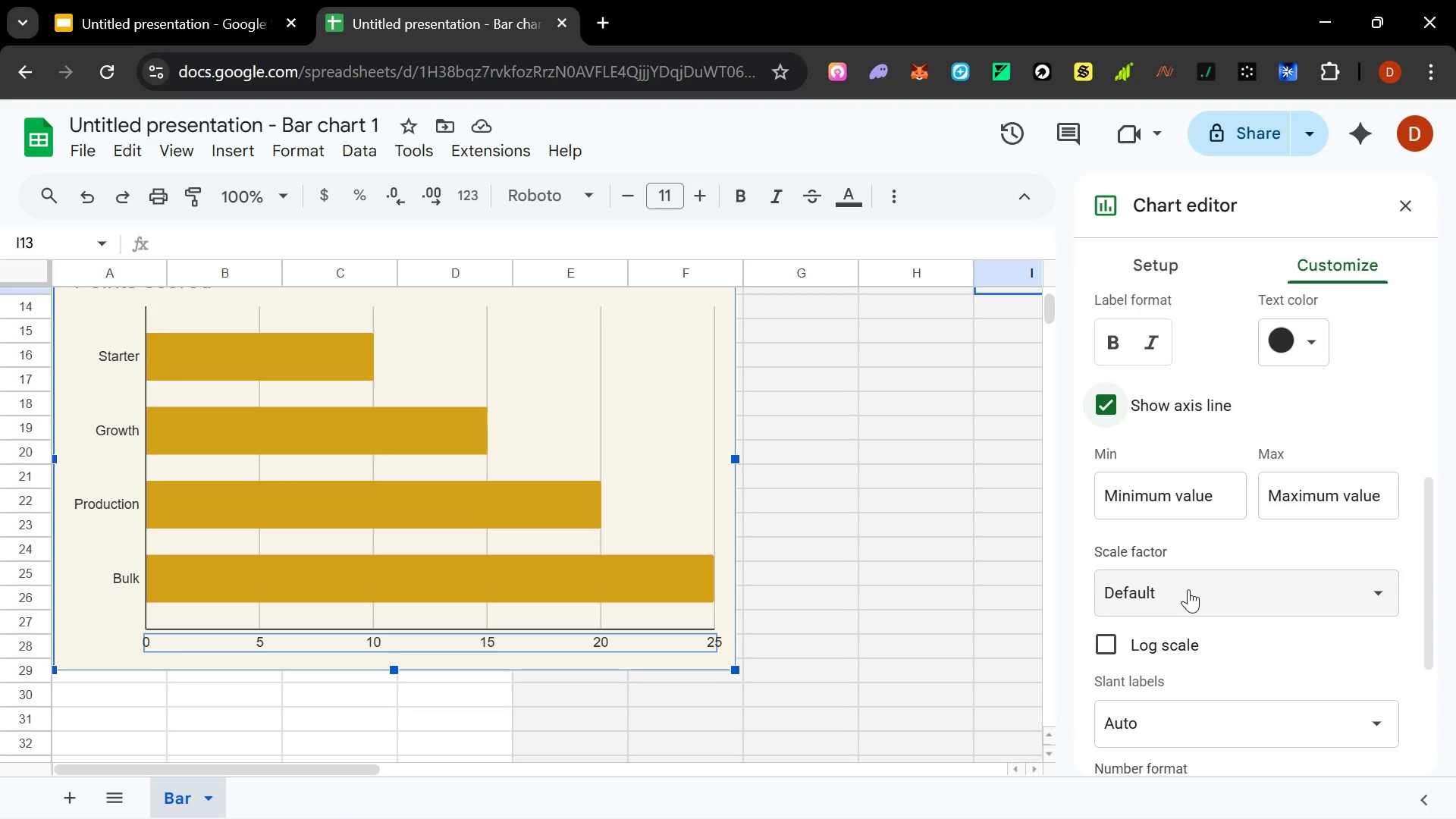 
scroll: coordinate [1188, 591], scroll_direction: none, amount: 0.0
 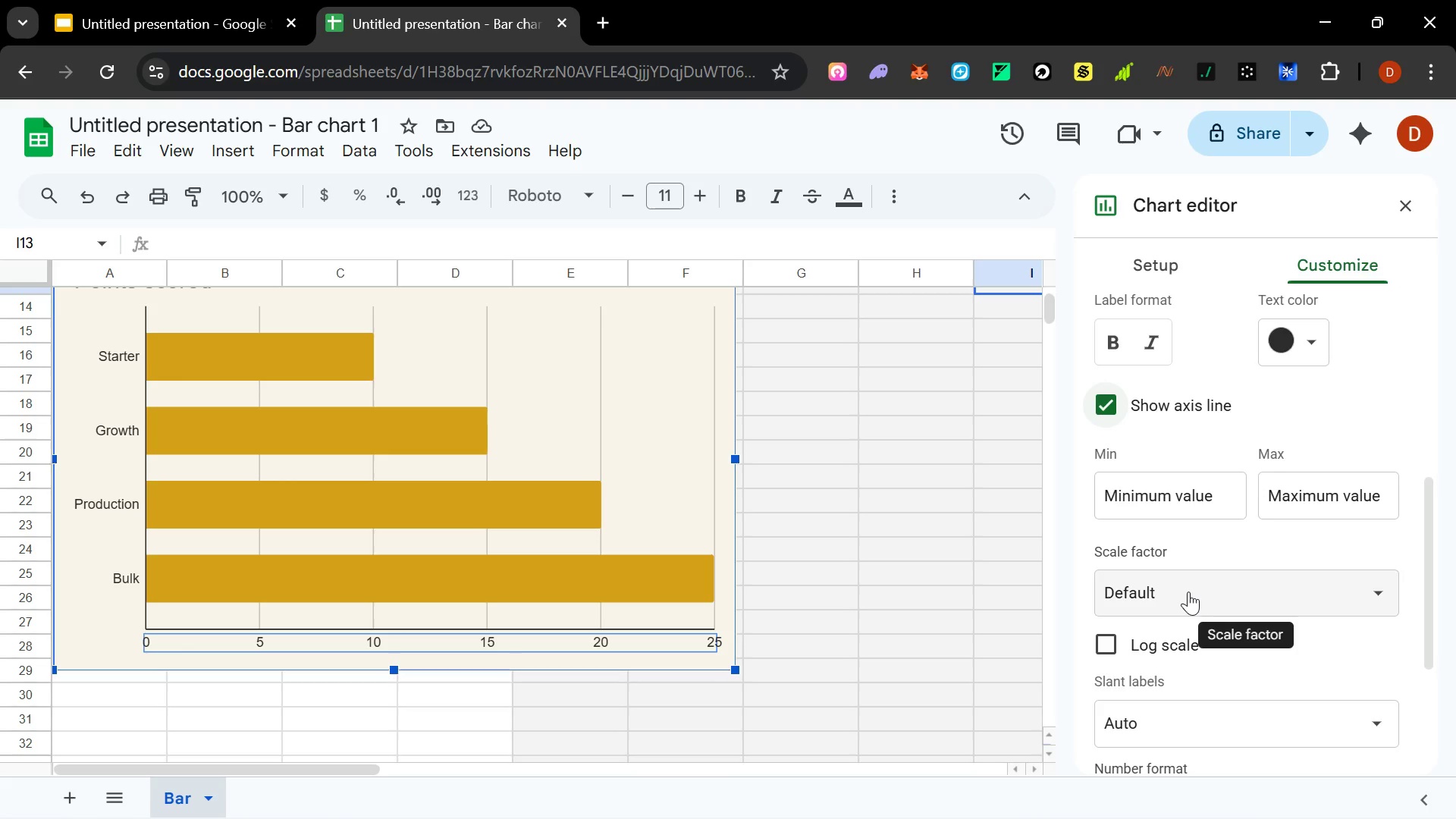 
scroll: coordinate [1188, 592], scroll_direction: down, amount: 1.0
 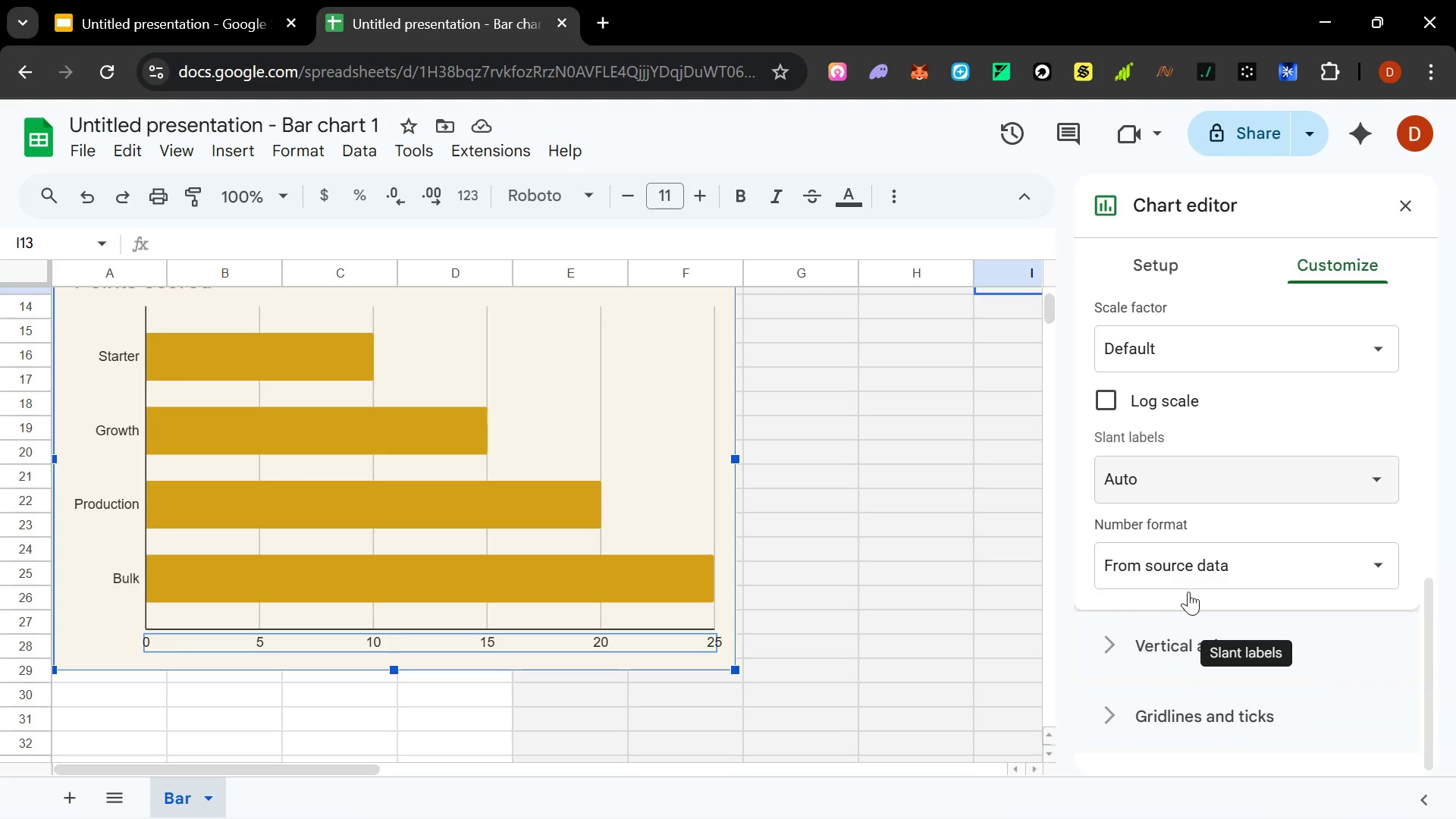 
scroll: coordinate [1188, 592], scroll_direction: up, amount: 5.0
 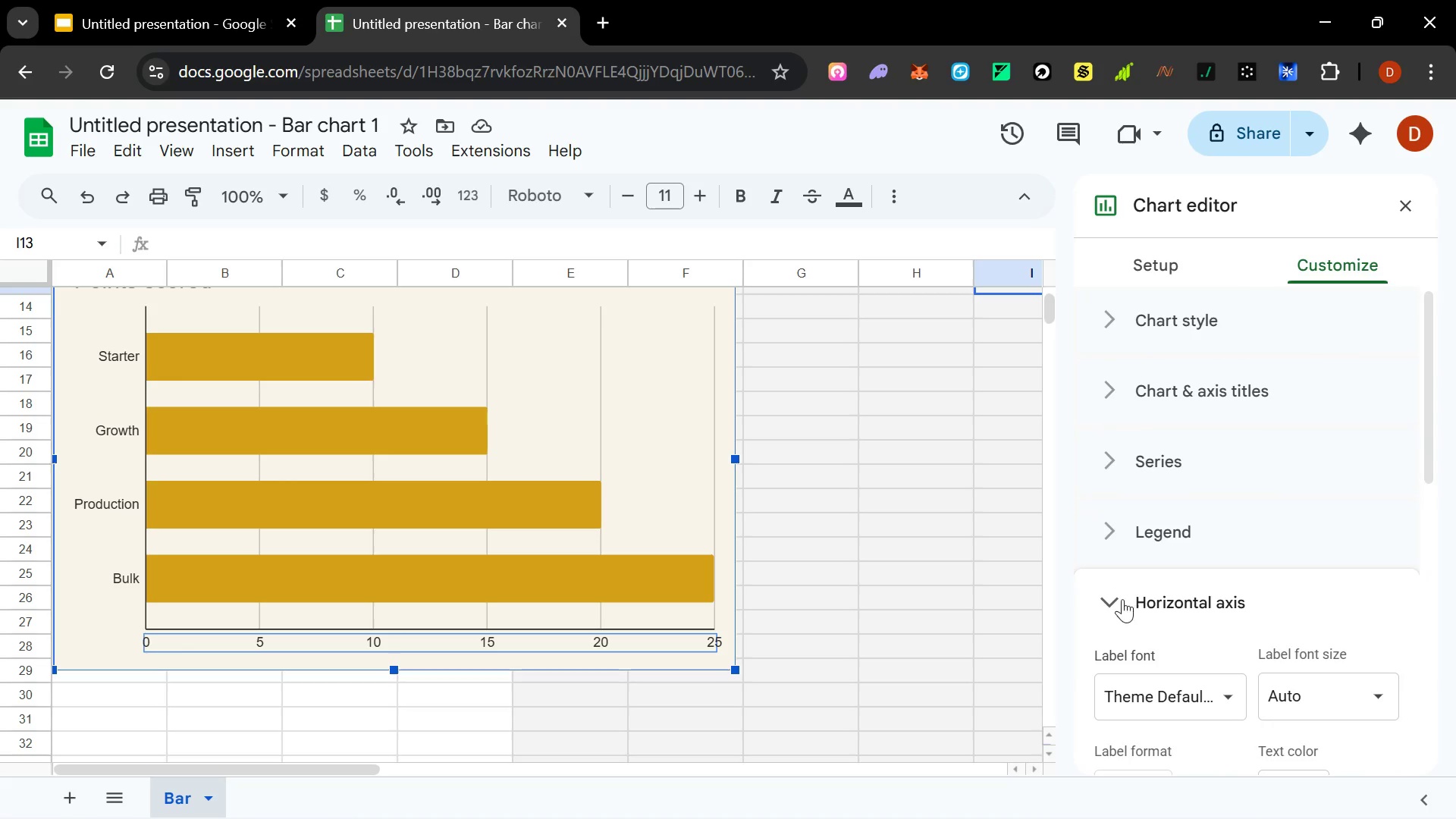 
left_click([1118, 598])
 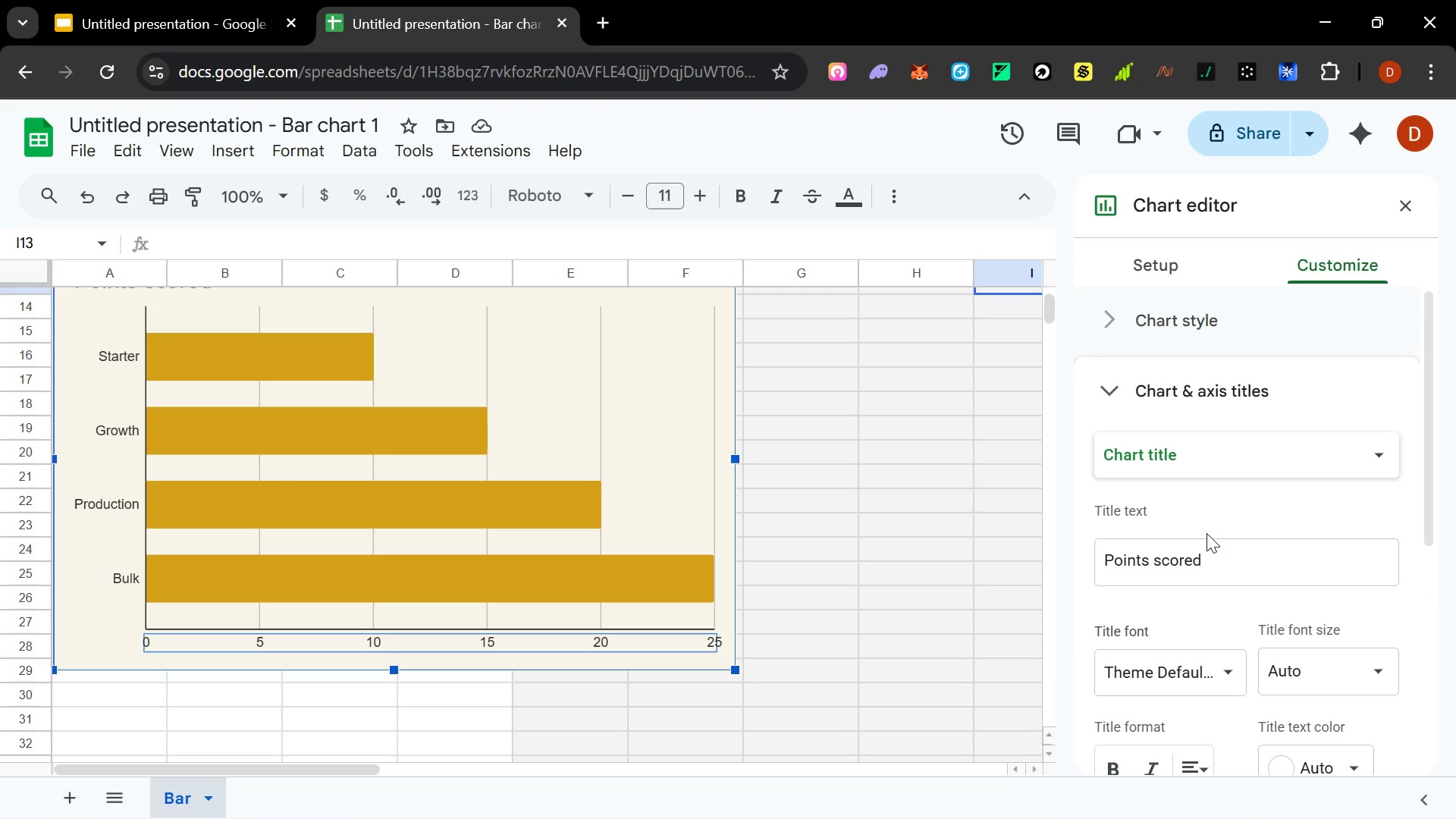 
left_click([1218, 557])
 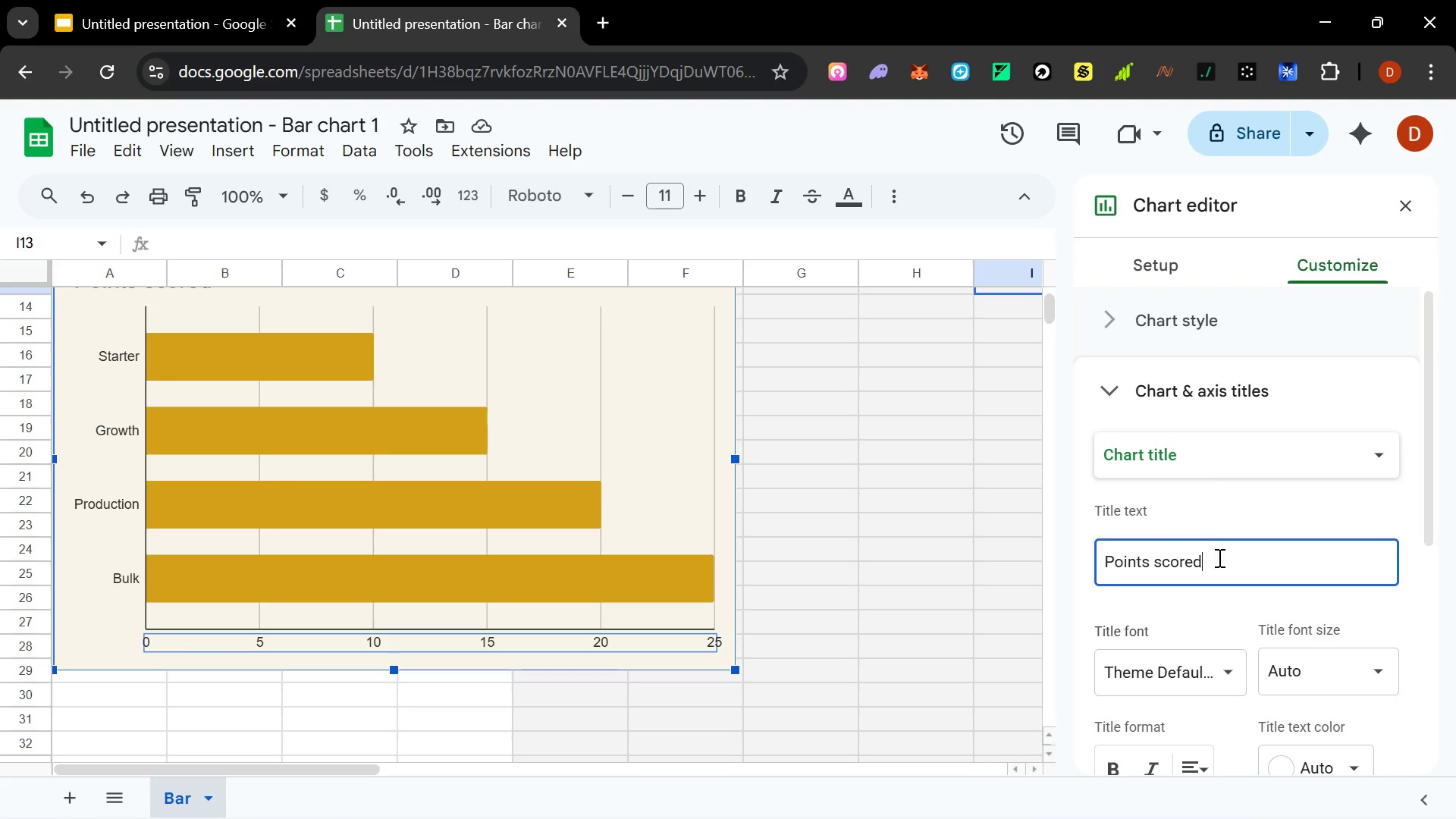 
left_click_drag(start_coordinate=[1218, 558], to_coordinate=[1011, 560])
 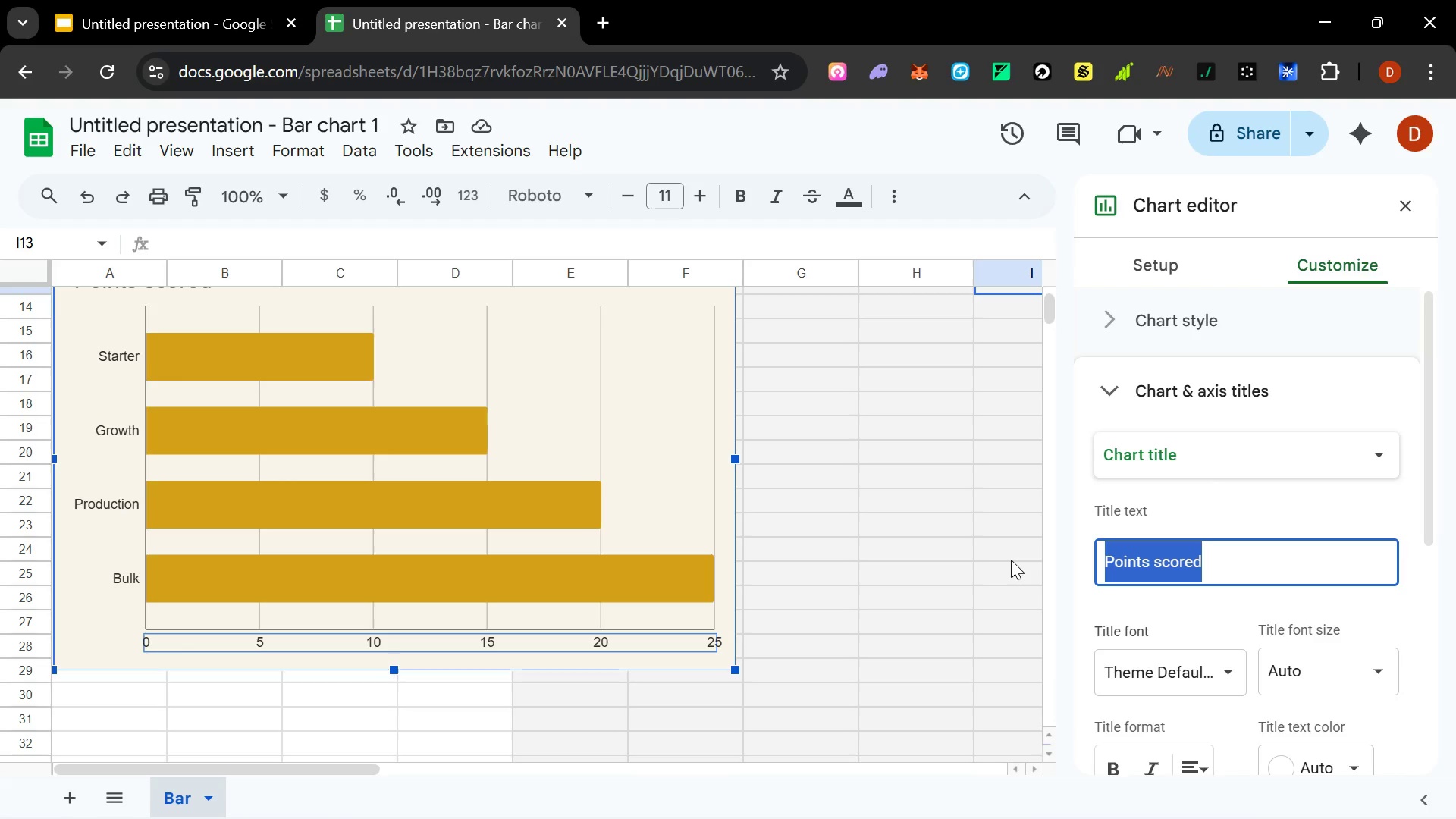 
type(Whole Pricing Tiers)
 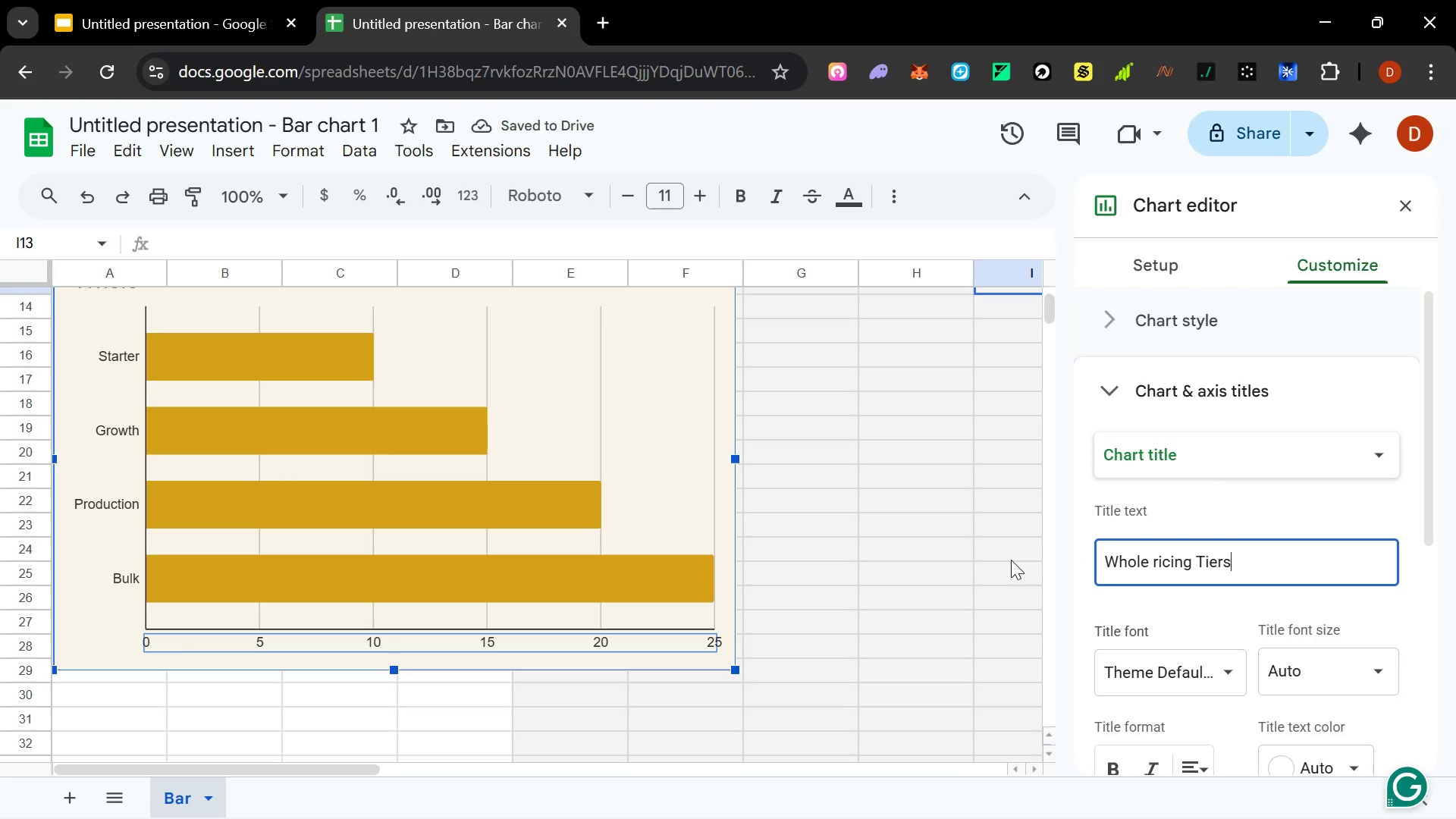 
scroll: coordinate [1305, 658], scroll_direction: down, amount: 1.0
 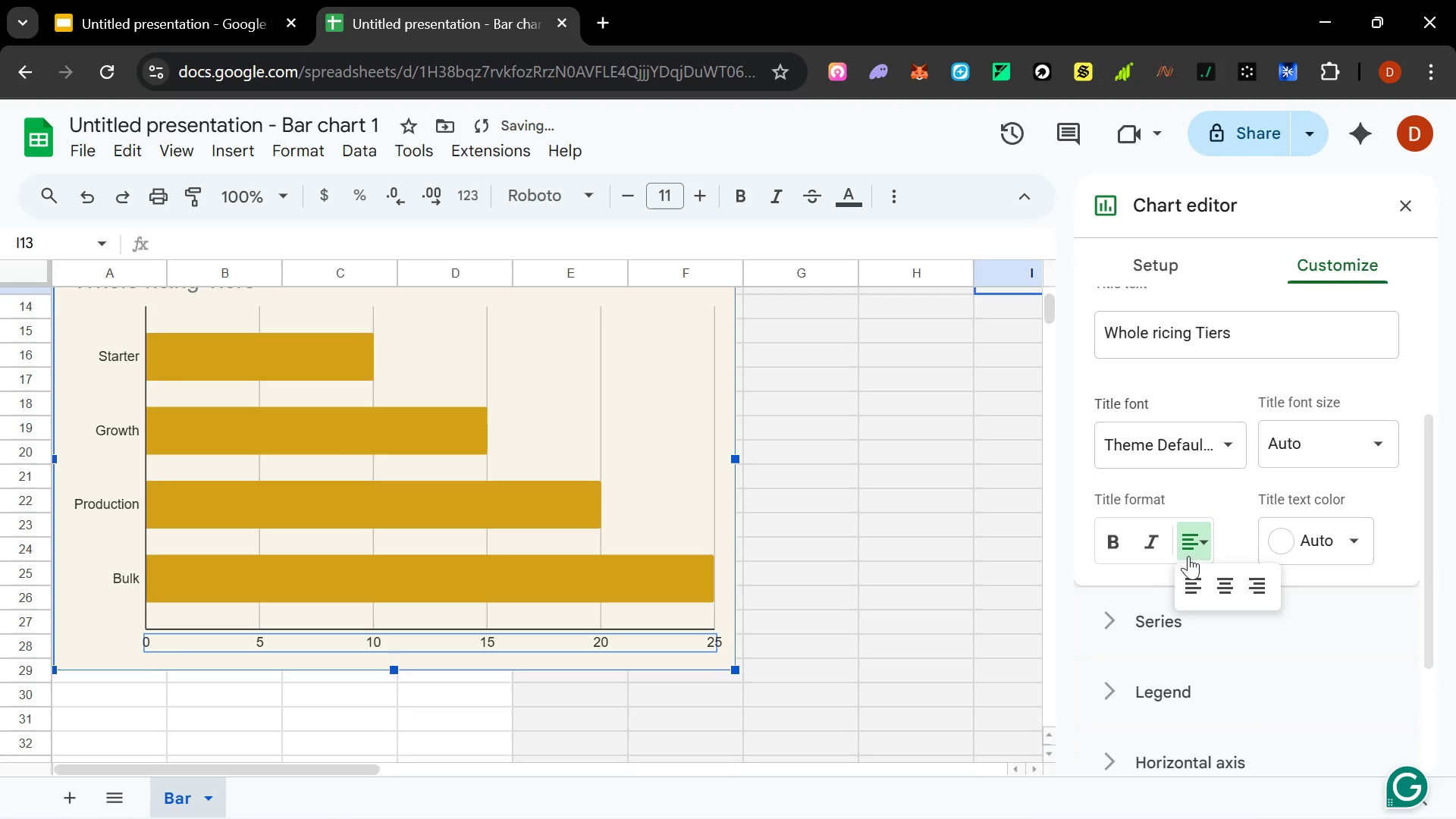 
left_click([1226, 579])
 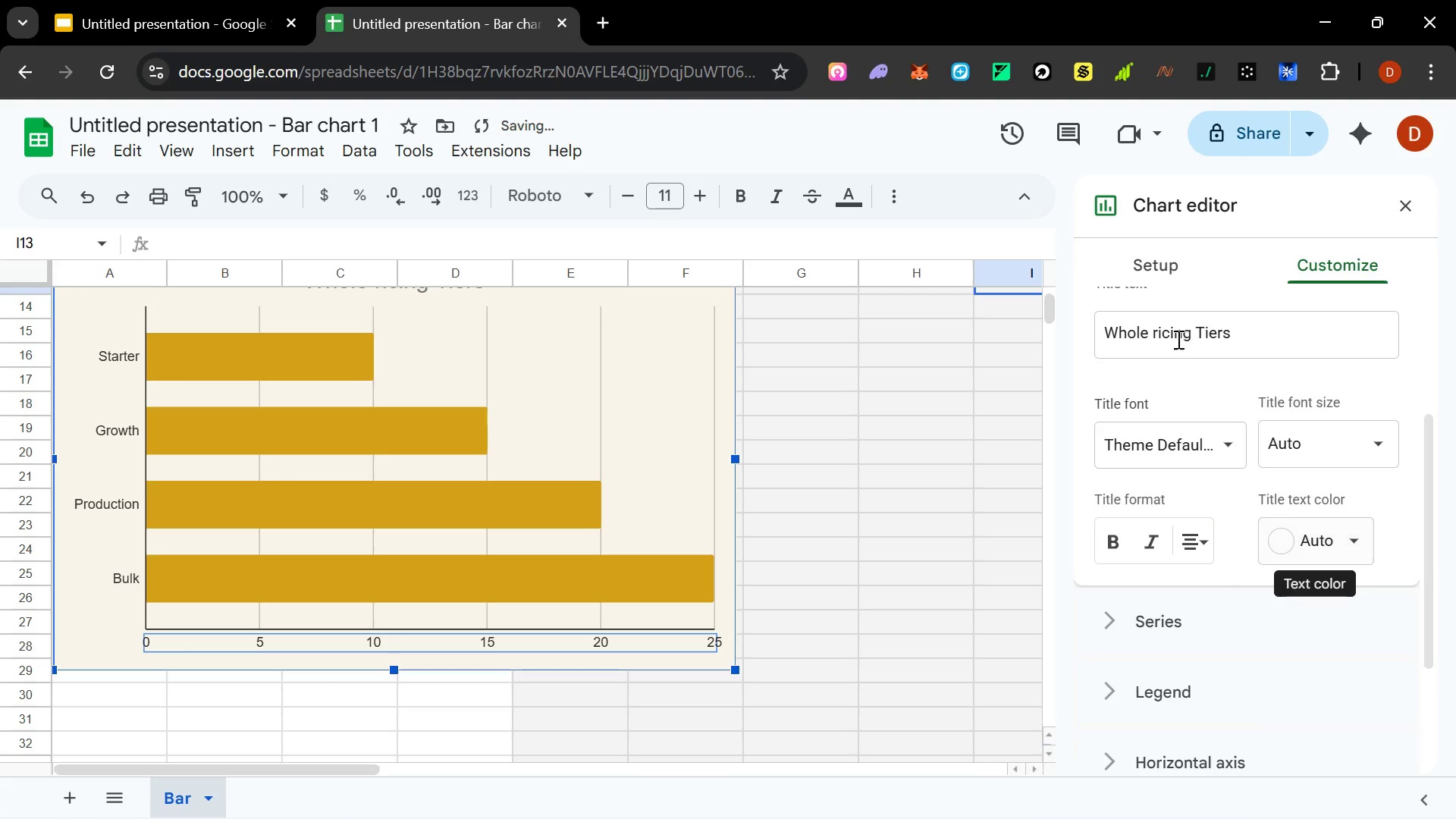 
left_click([1153, 332])
 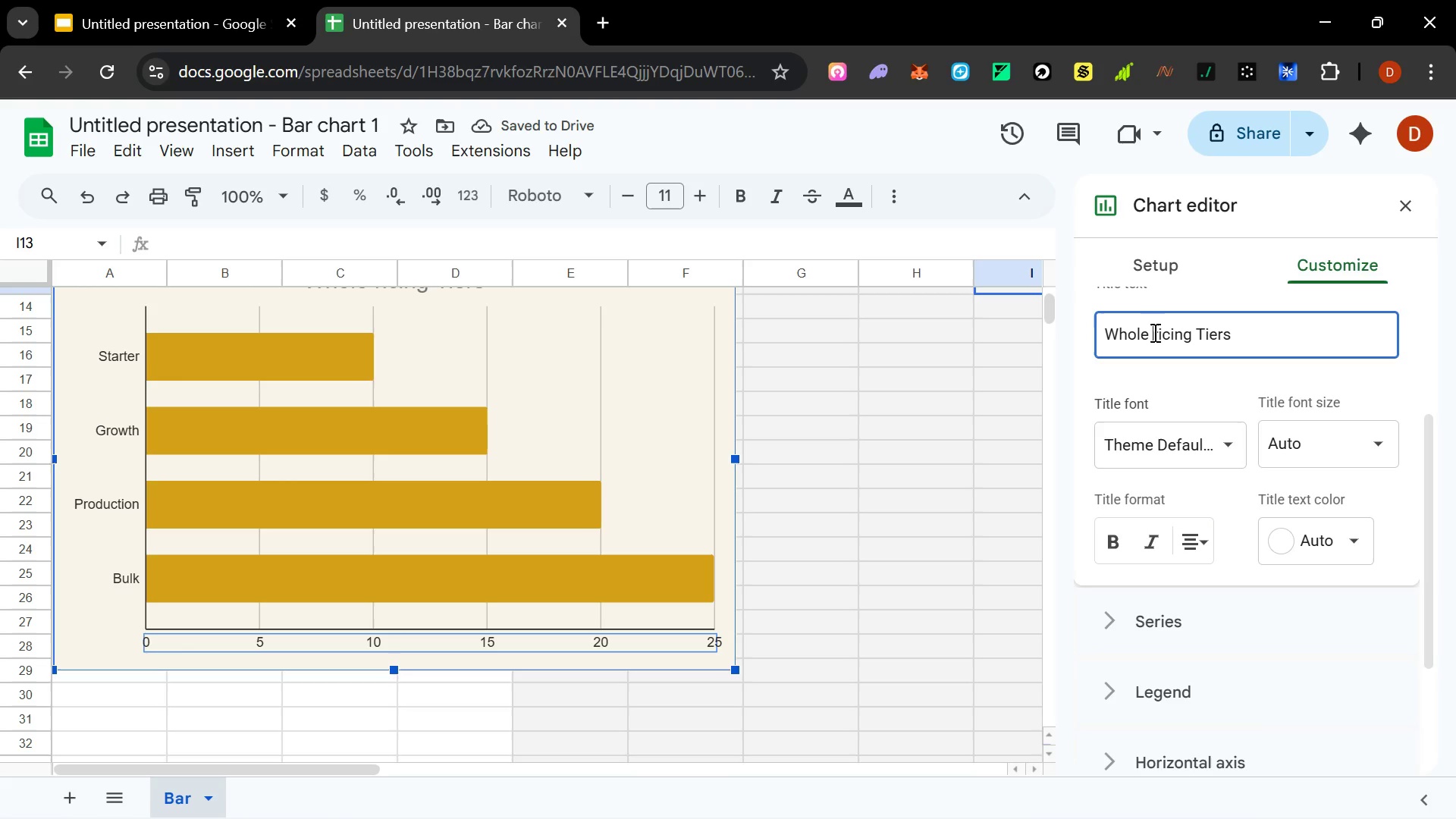 
key(Shift+P)
 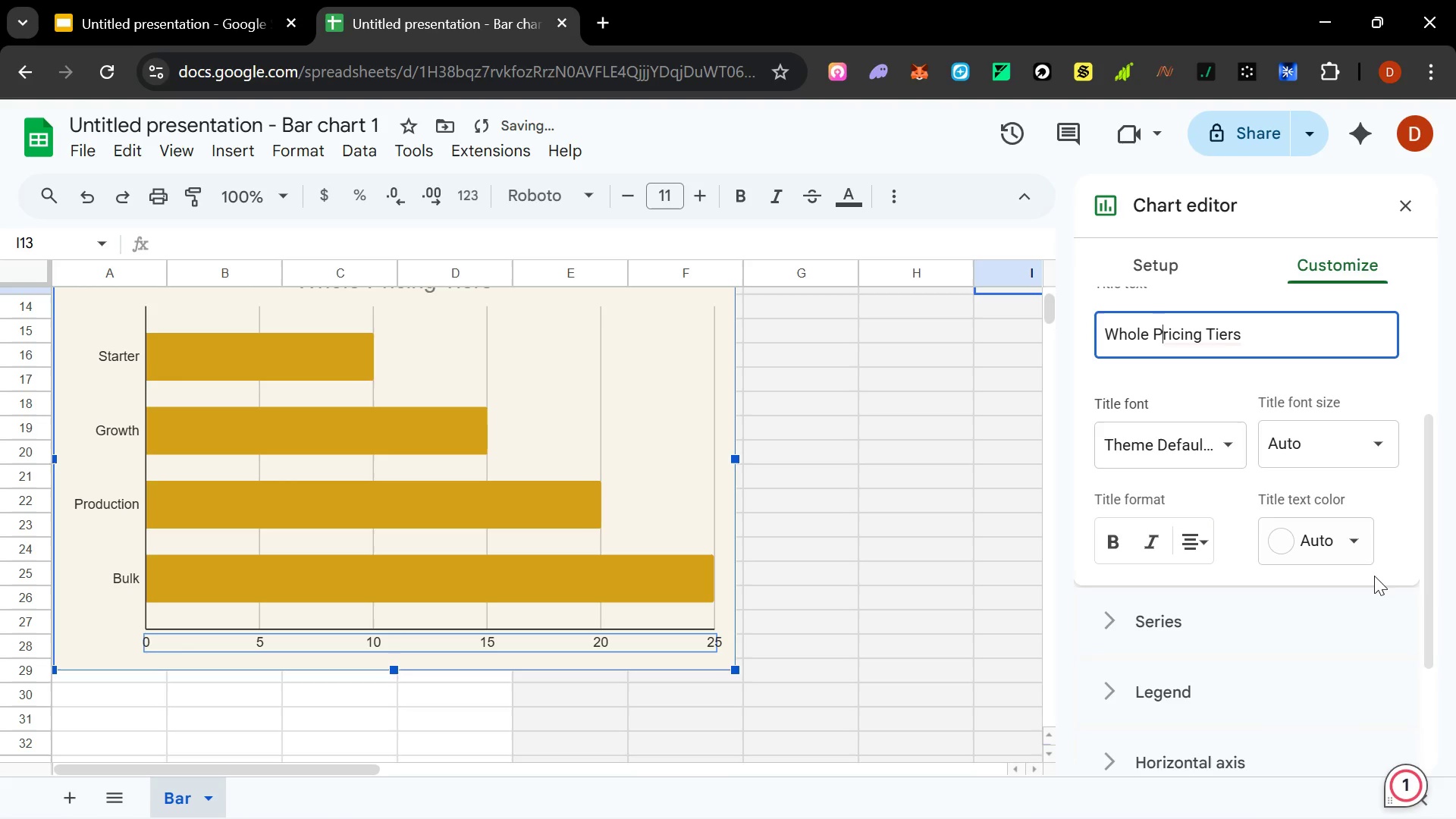 
left_click([1356, 539])
 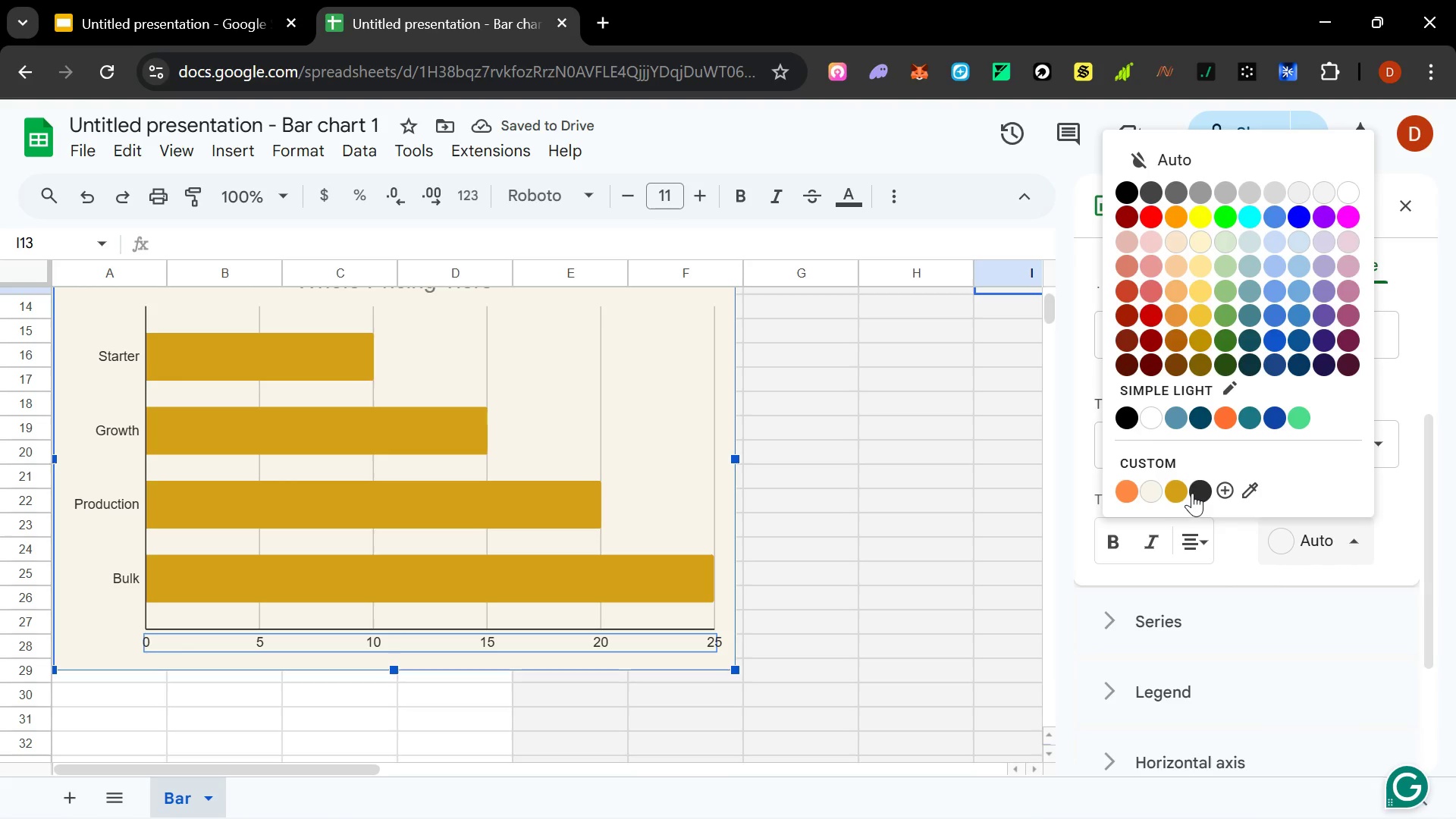 
left_click([1194, 493])
 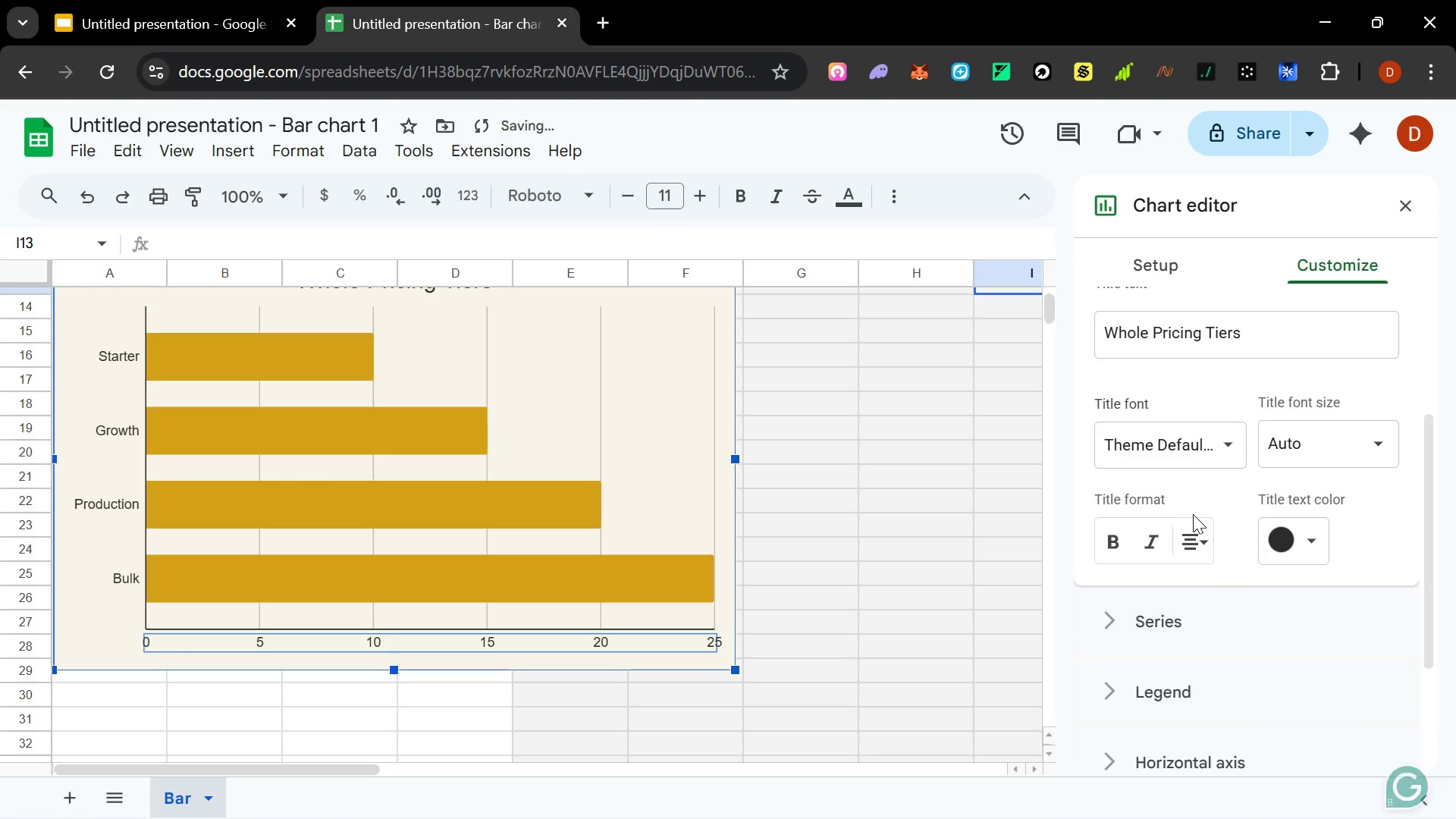 
scroll: coordinate [1200, 513], scroll_direction: up, amount: 3.0
 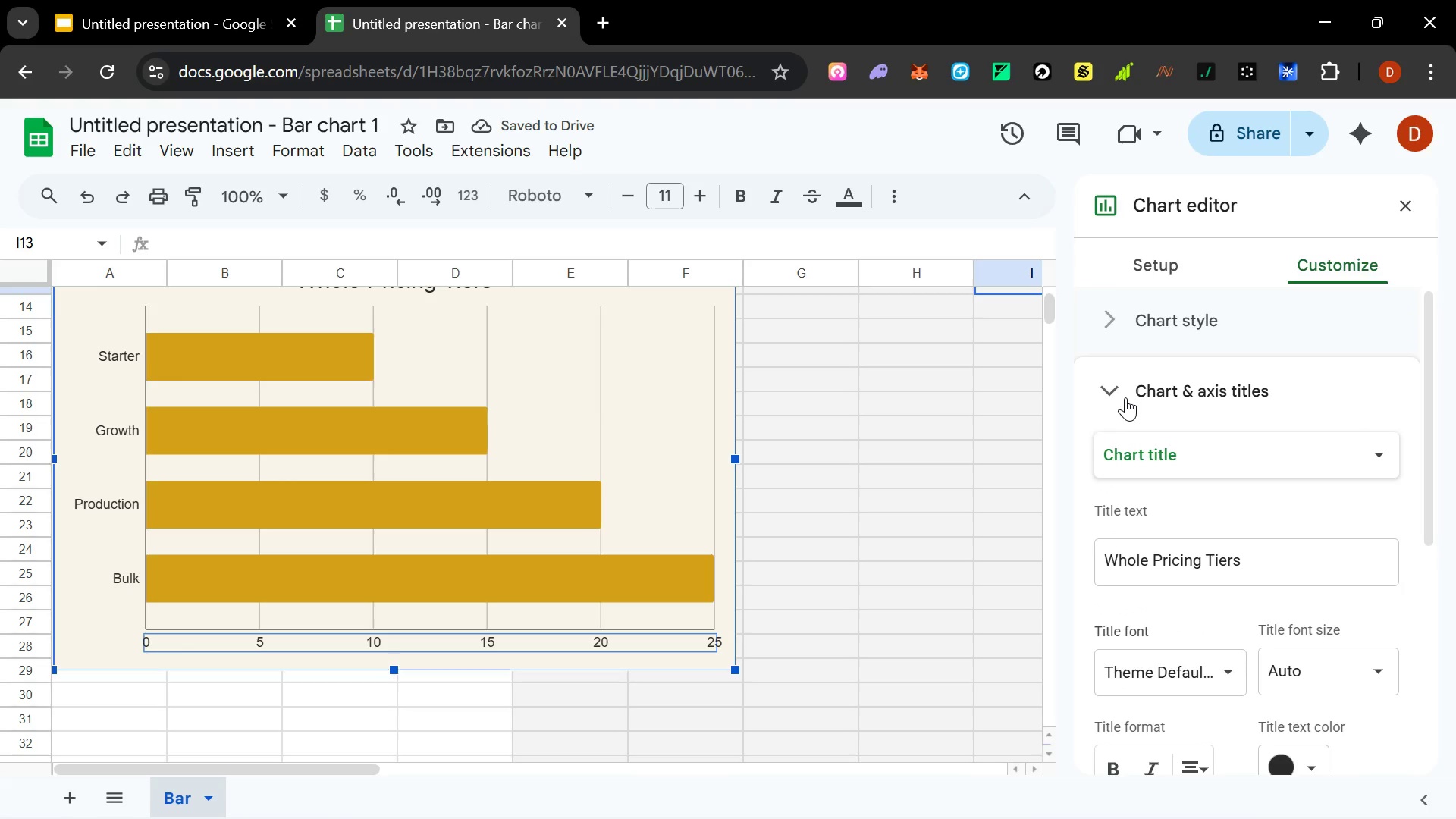 
left_click([1117, 387])
 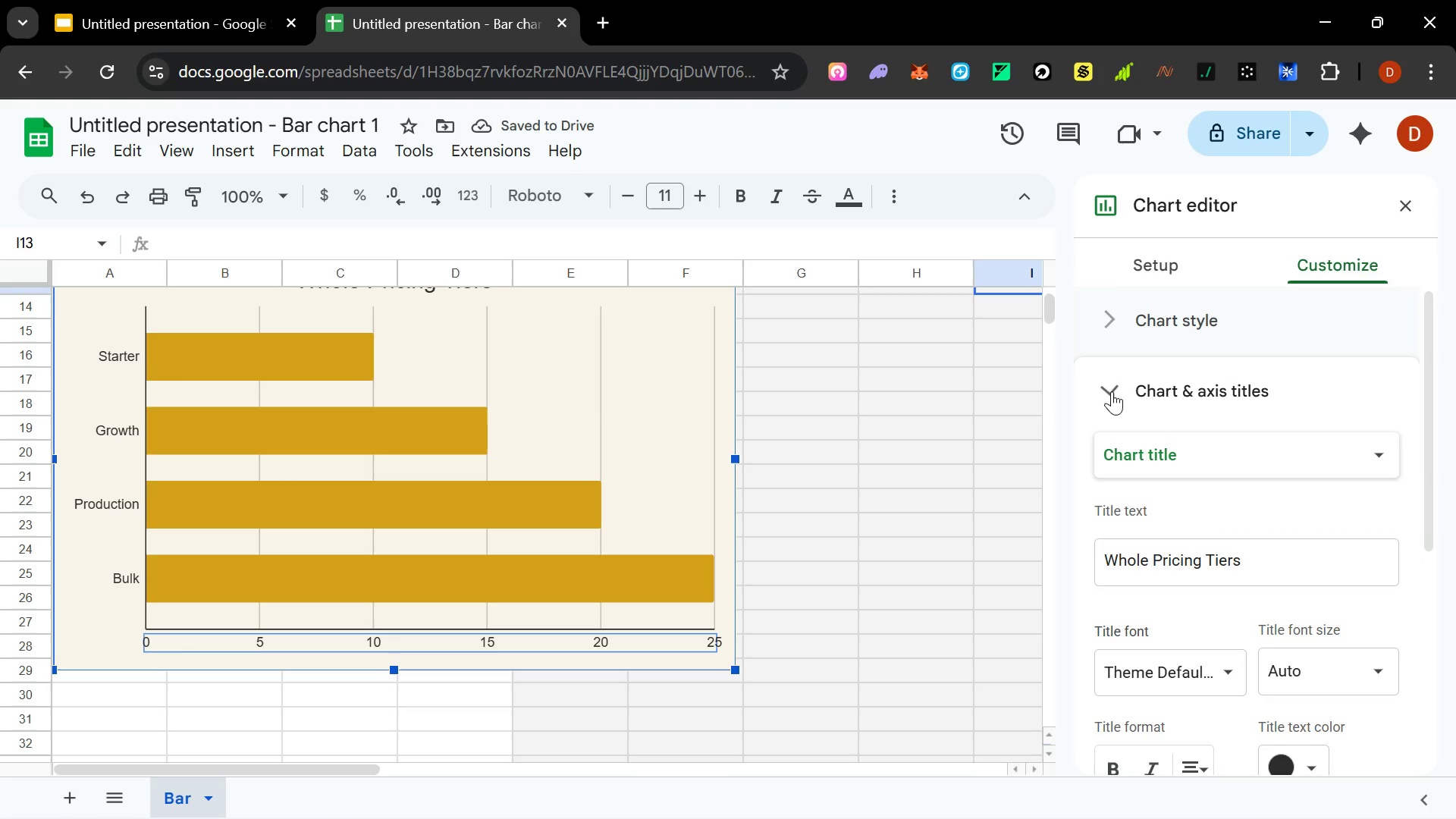 
left_click([1269, 453])
 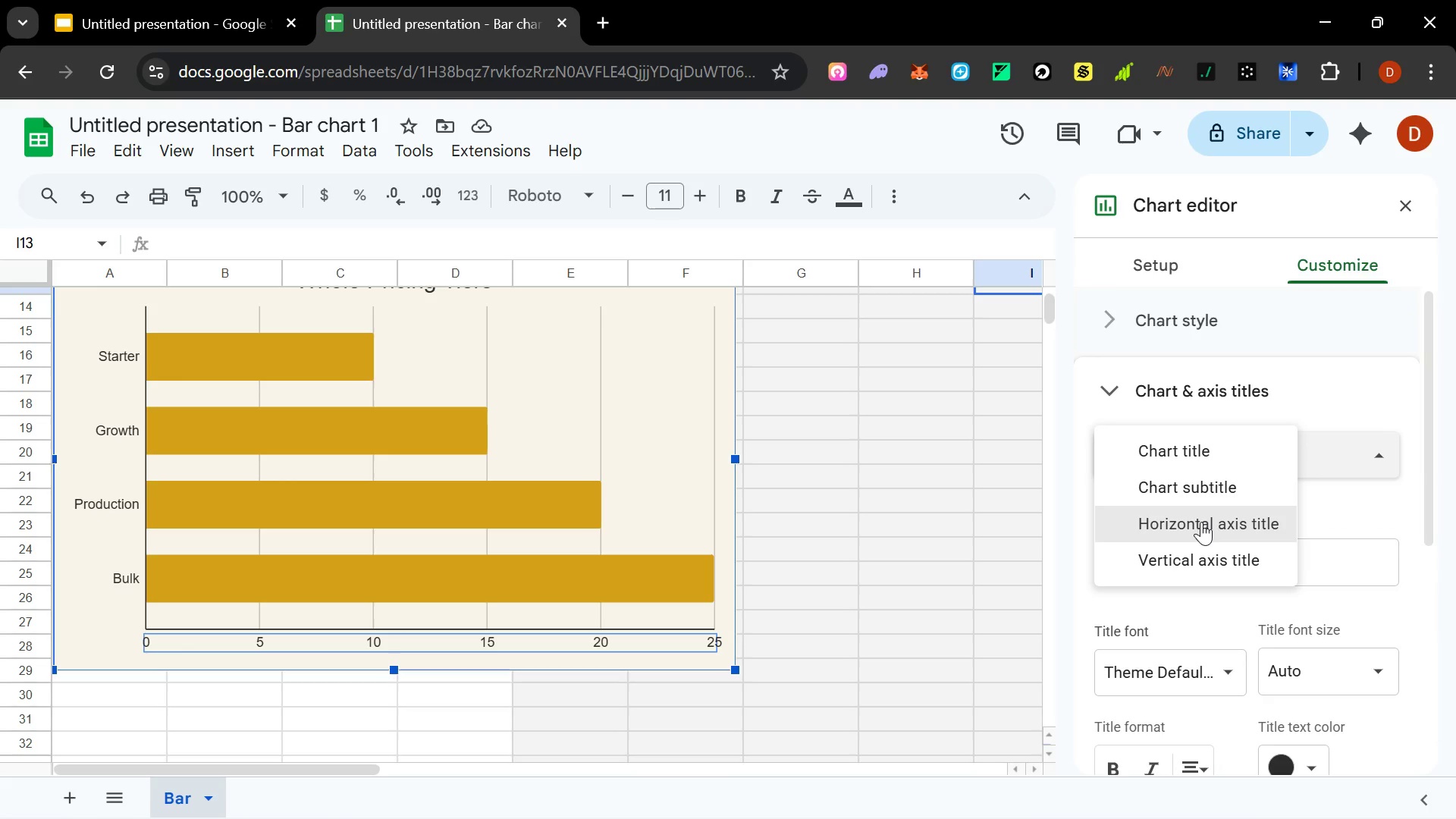 
left_click([1201, 522])
 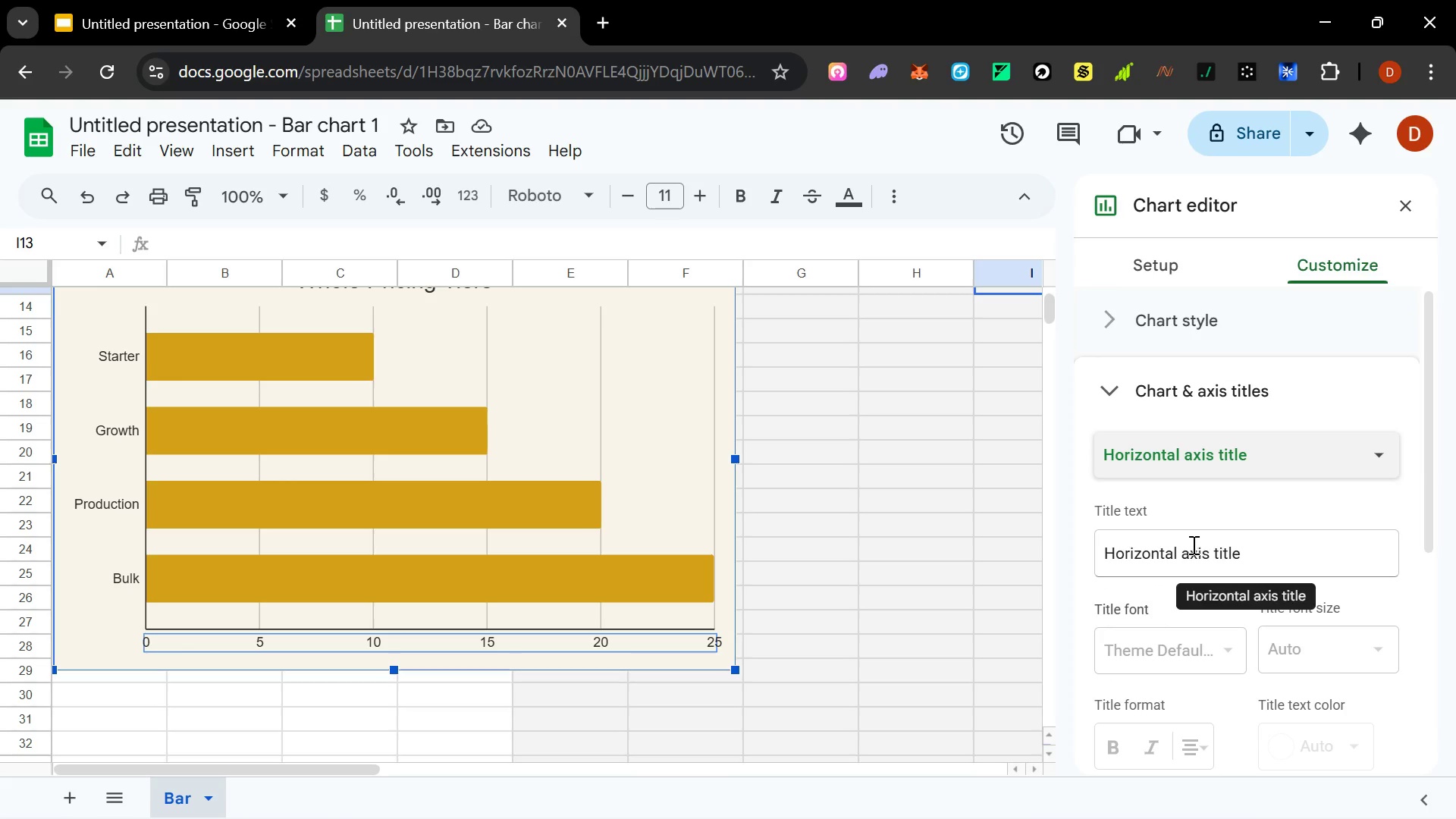 
type(Discount (%))
 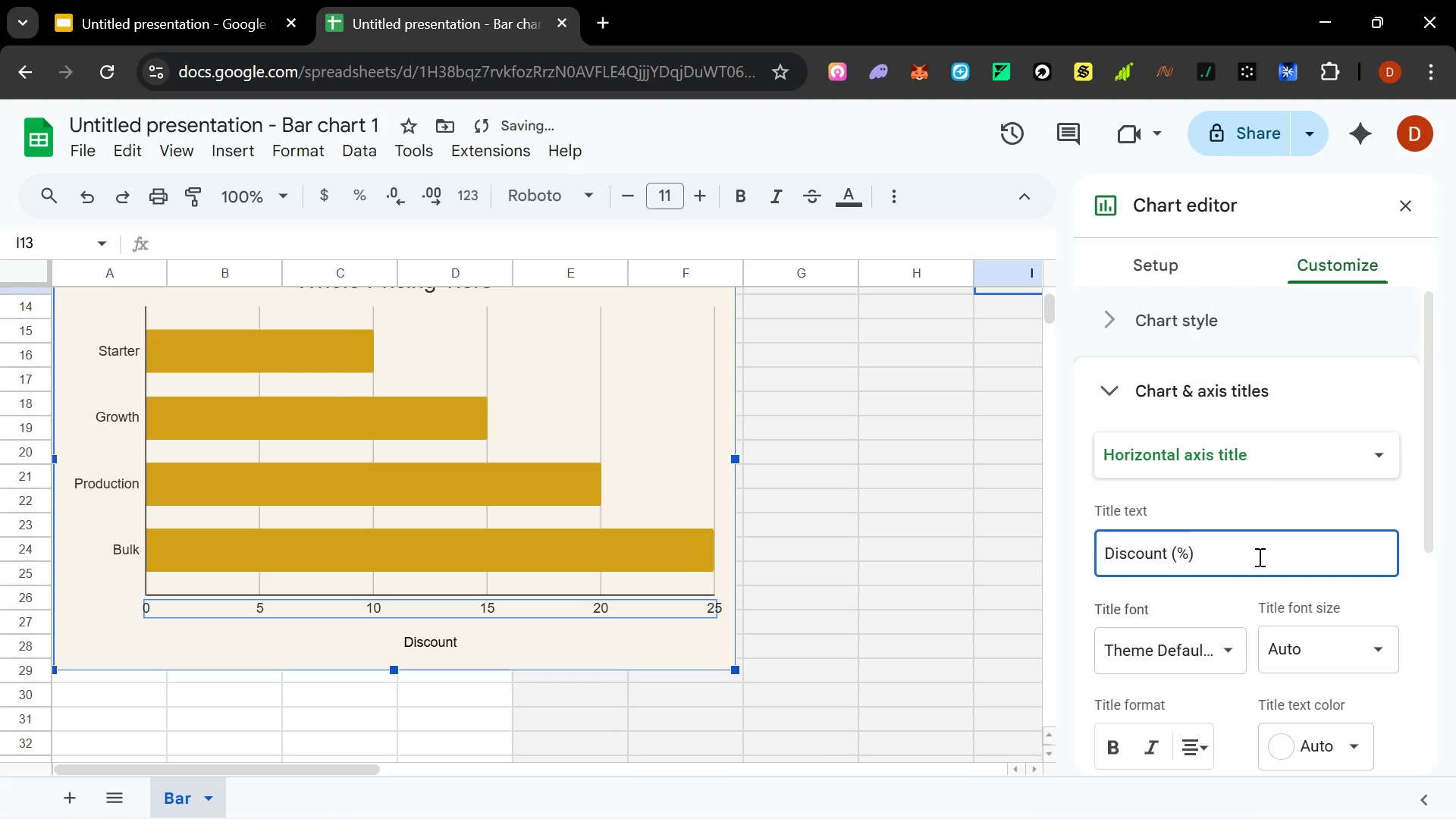 
wait(5.94)
 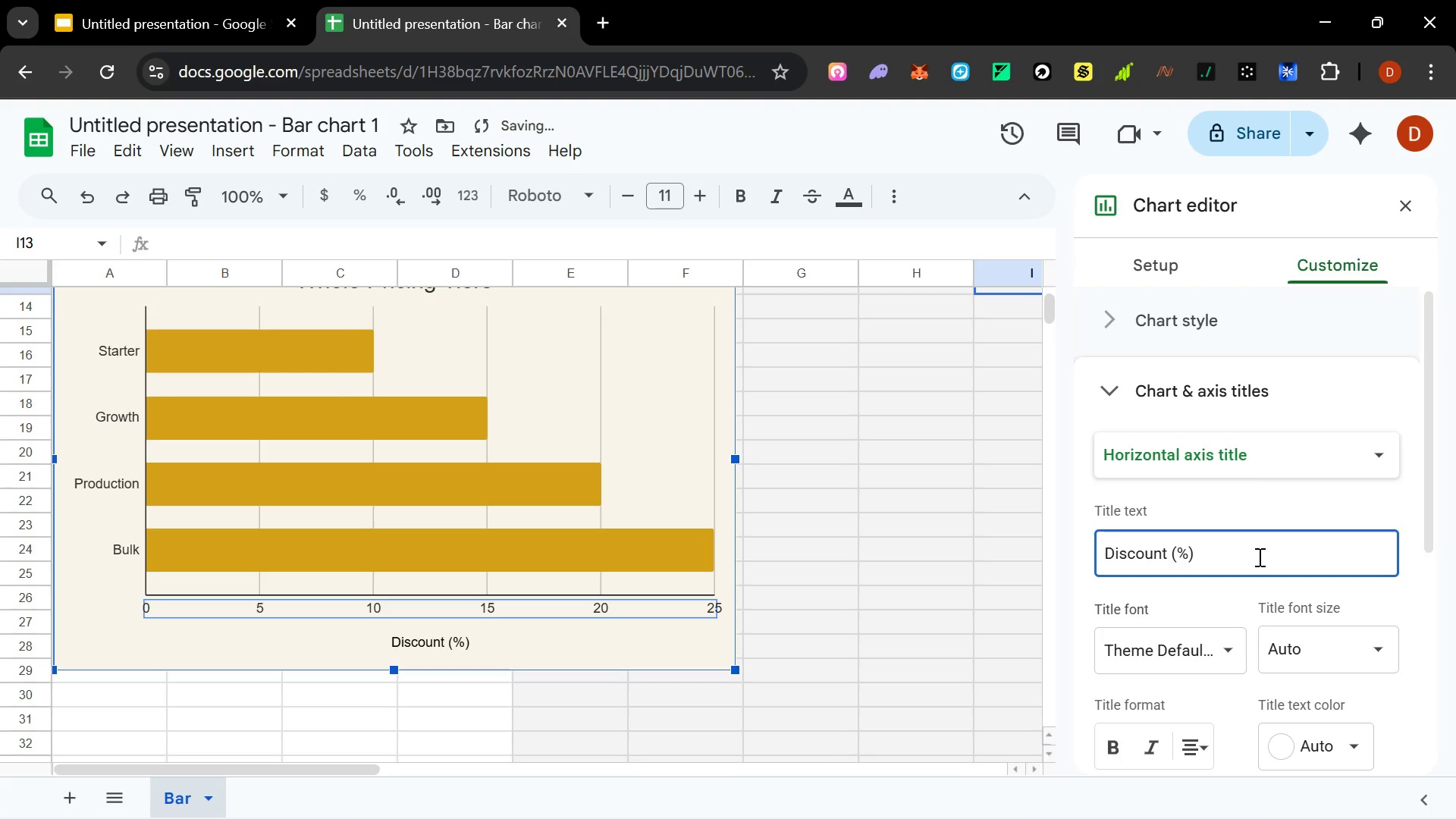 
left_click([1326, 744])
 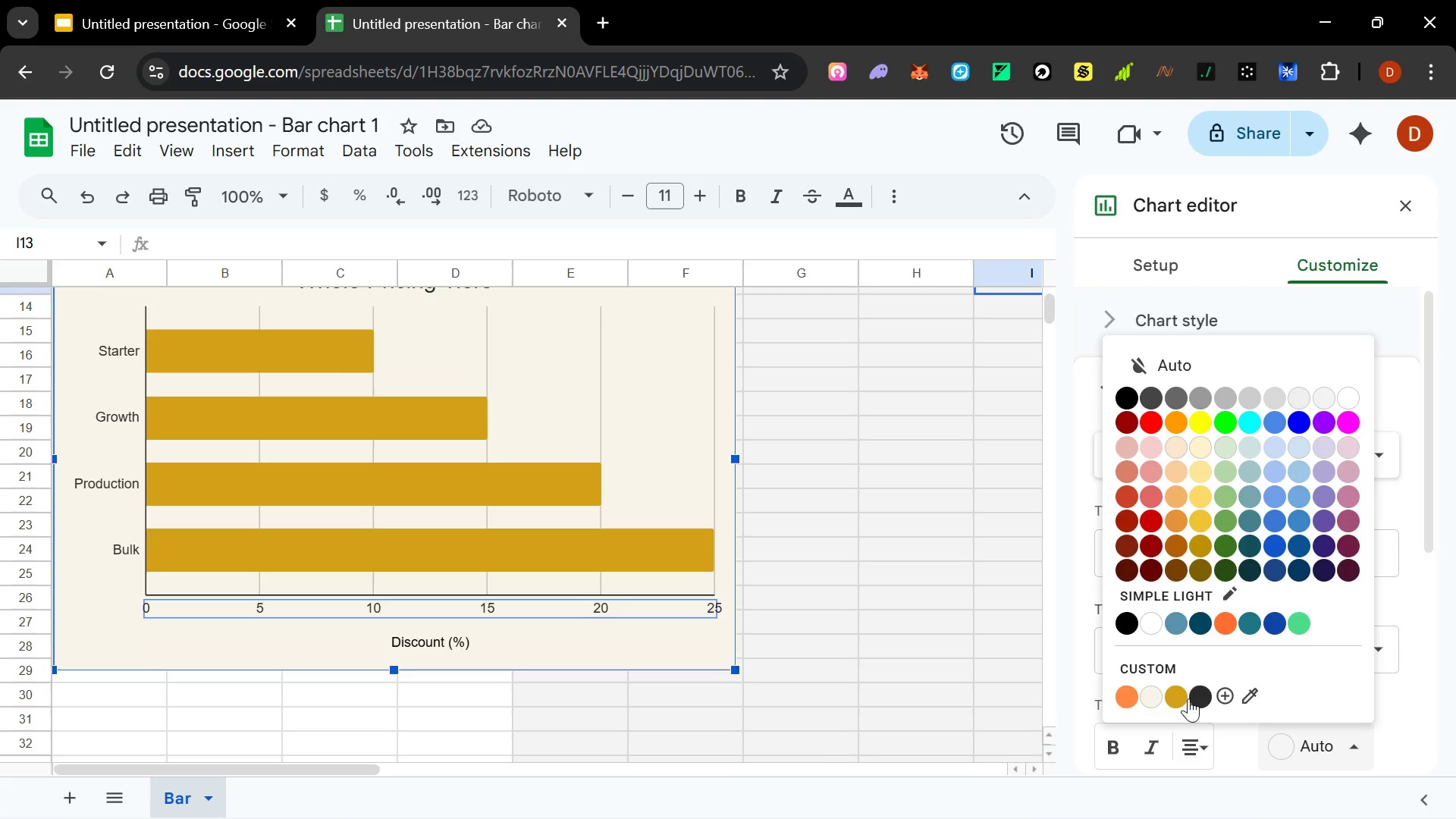 
left_click([1199, 698])
 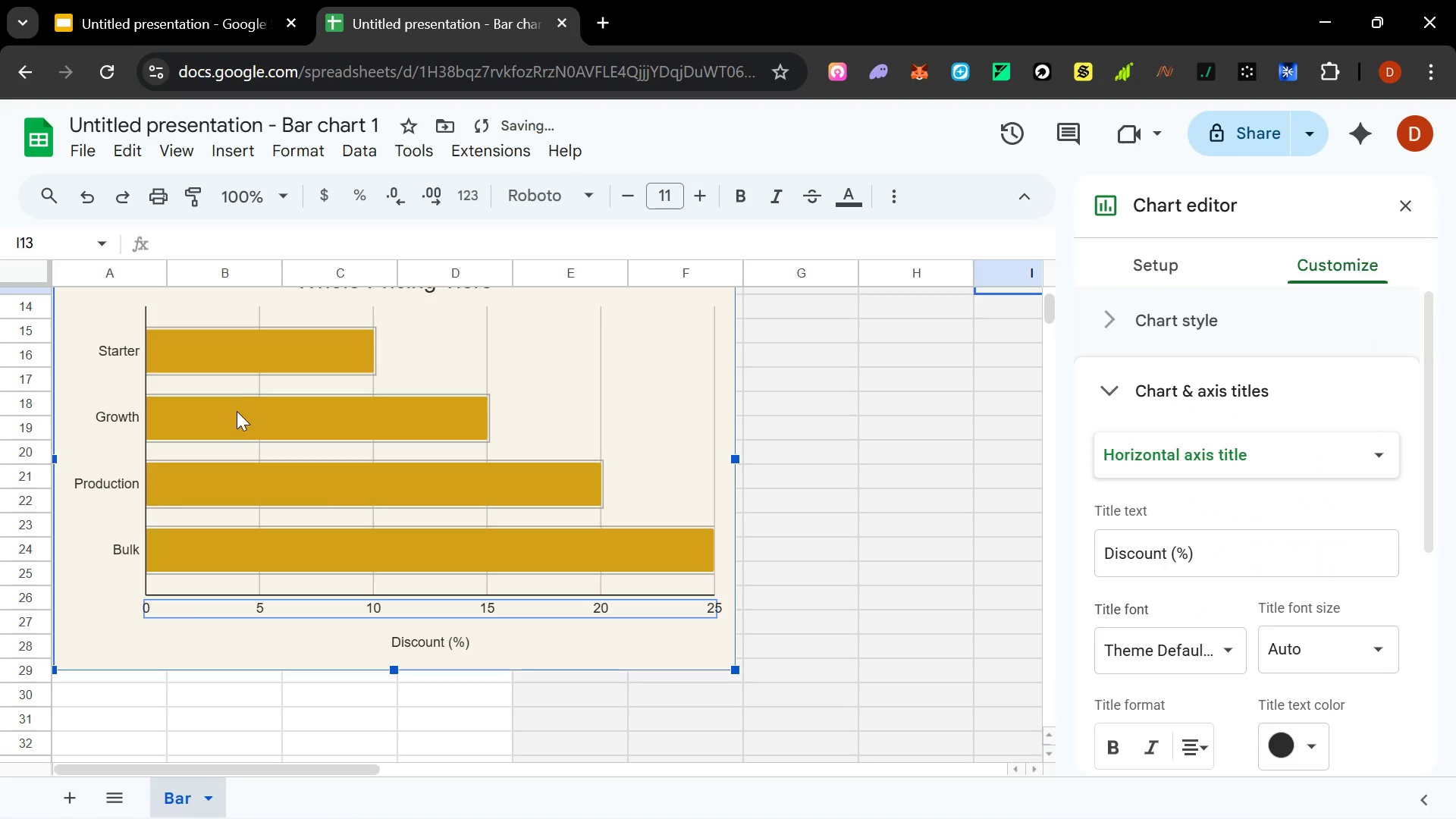 
scroll: coordinate [352, 491], scroll_direction: up, amount: 2.0
 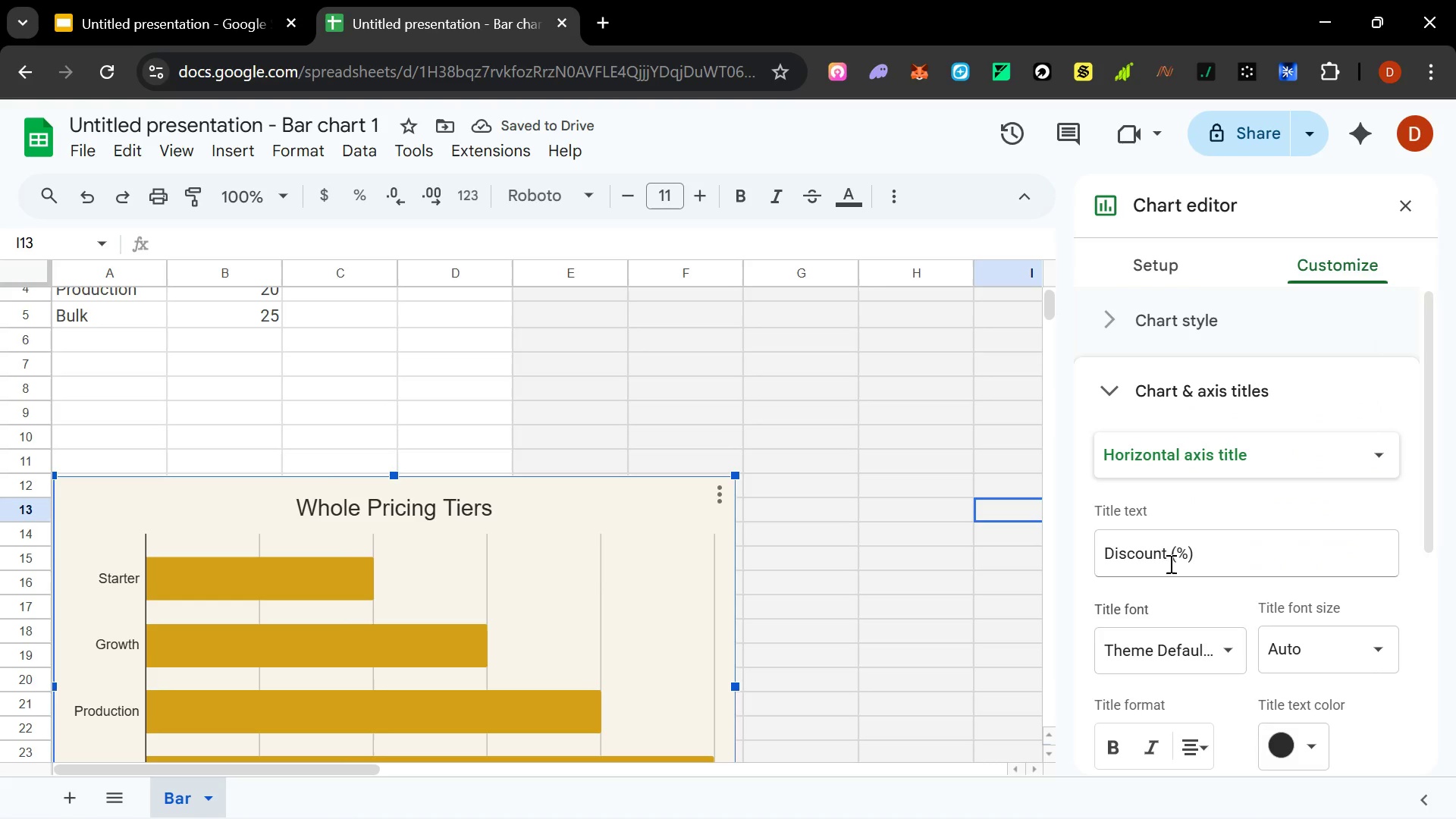 
left_click([1285, 445])
 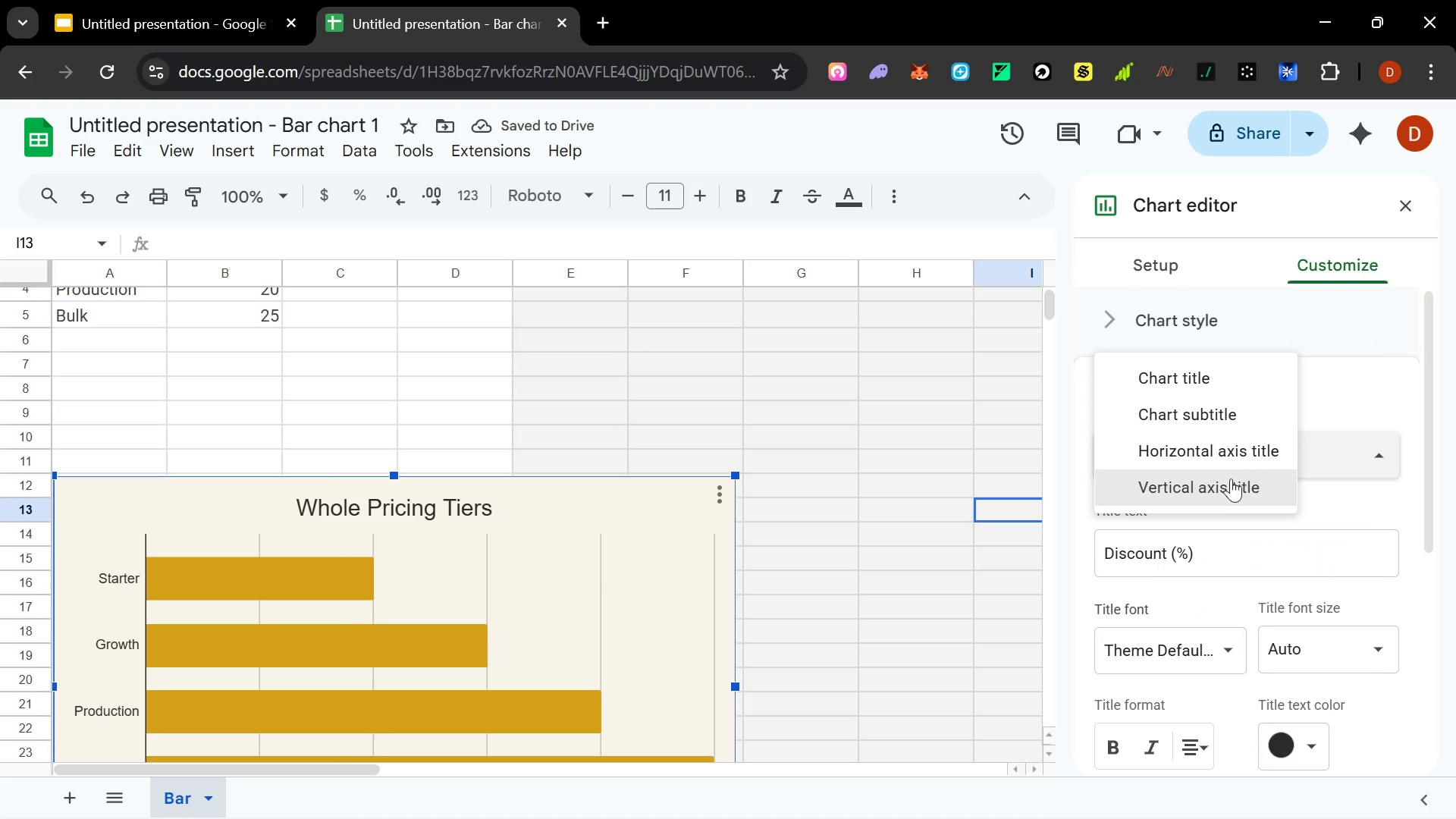 
left_click([1217, 488])
 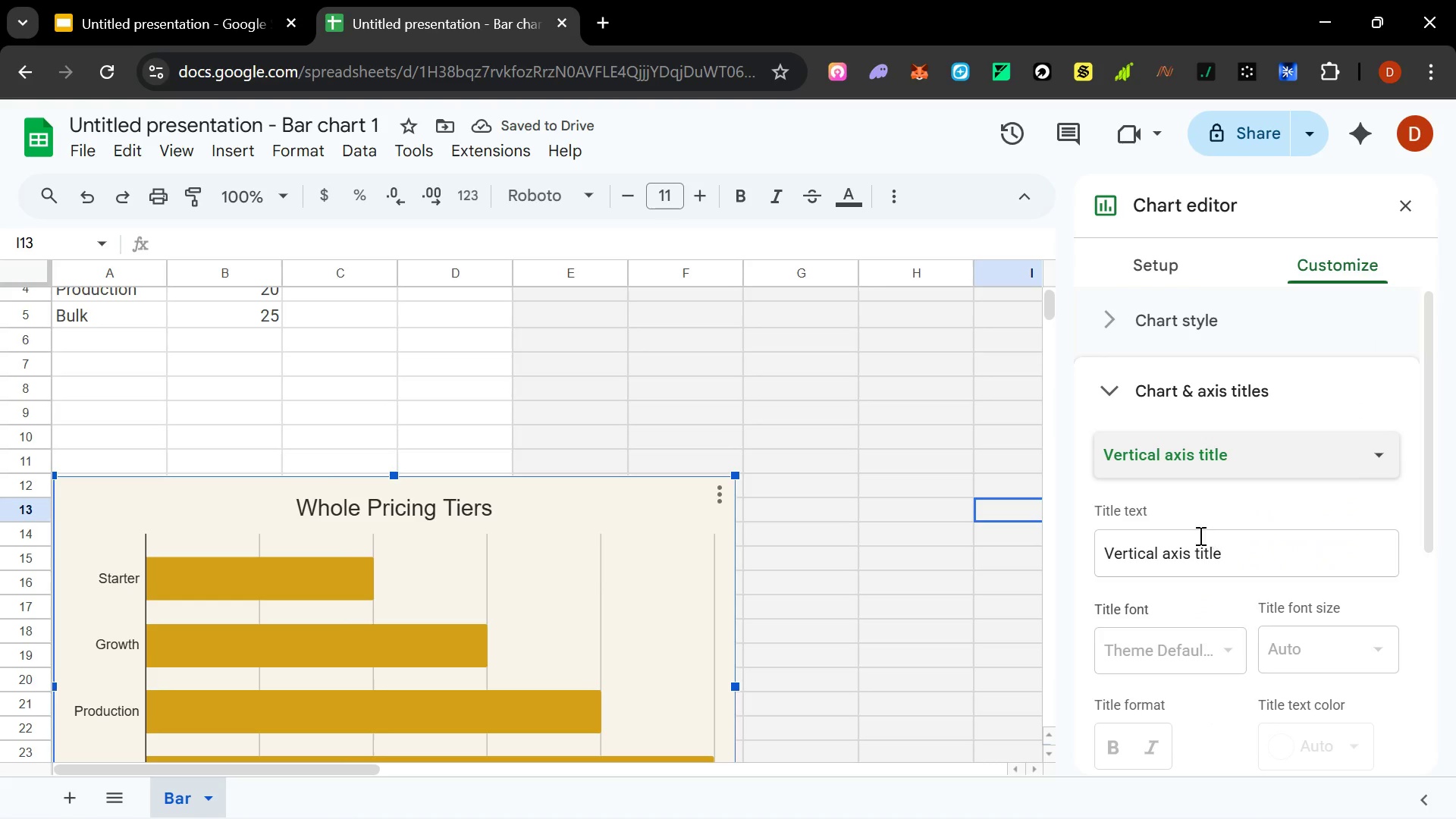 
left_click([1193, 551])
 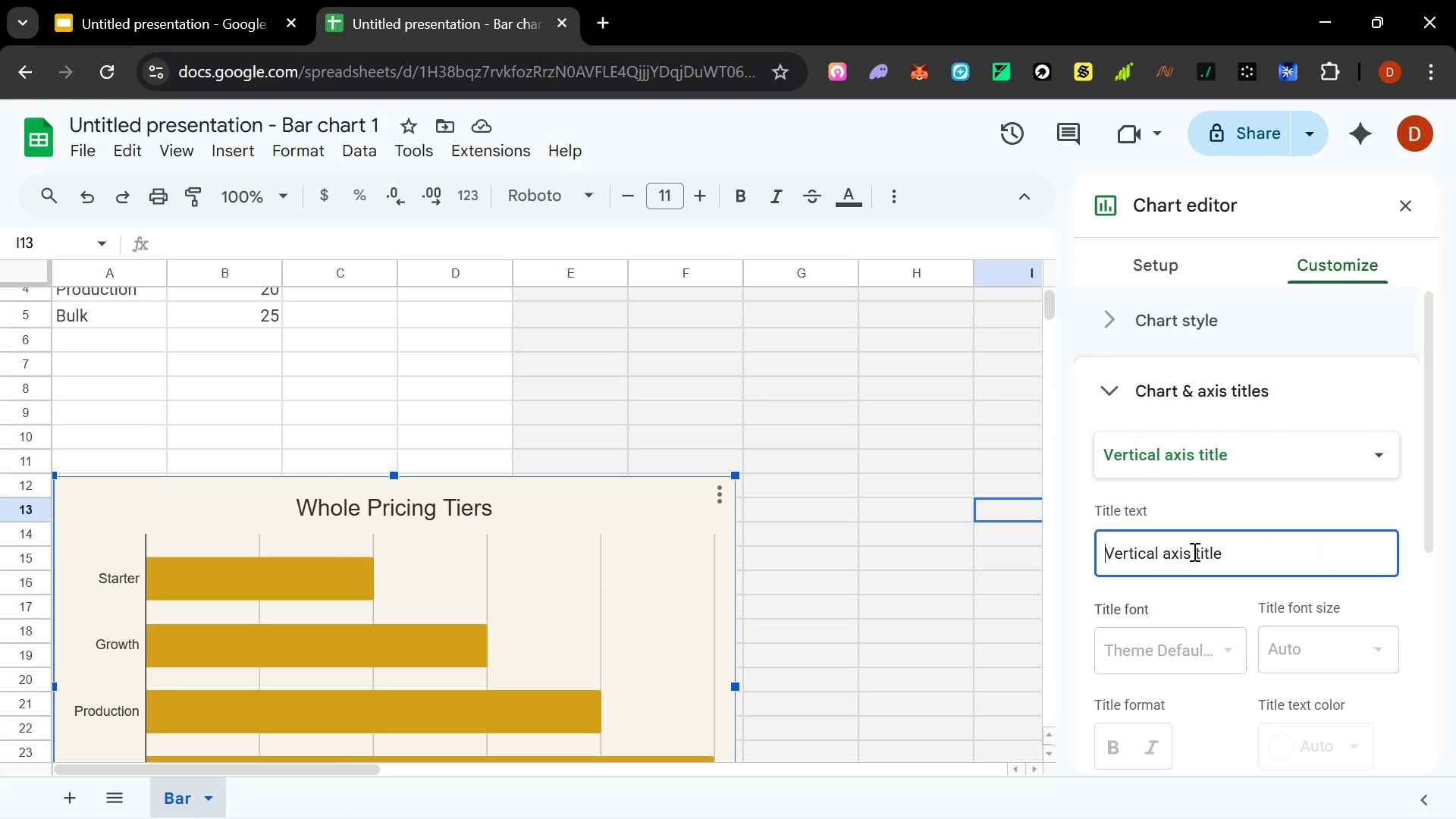 
type(Tiers)
 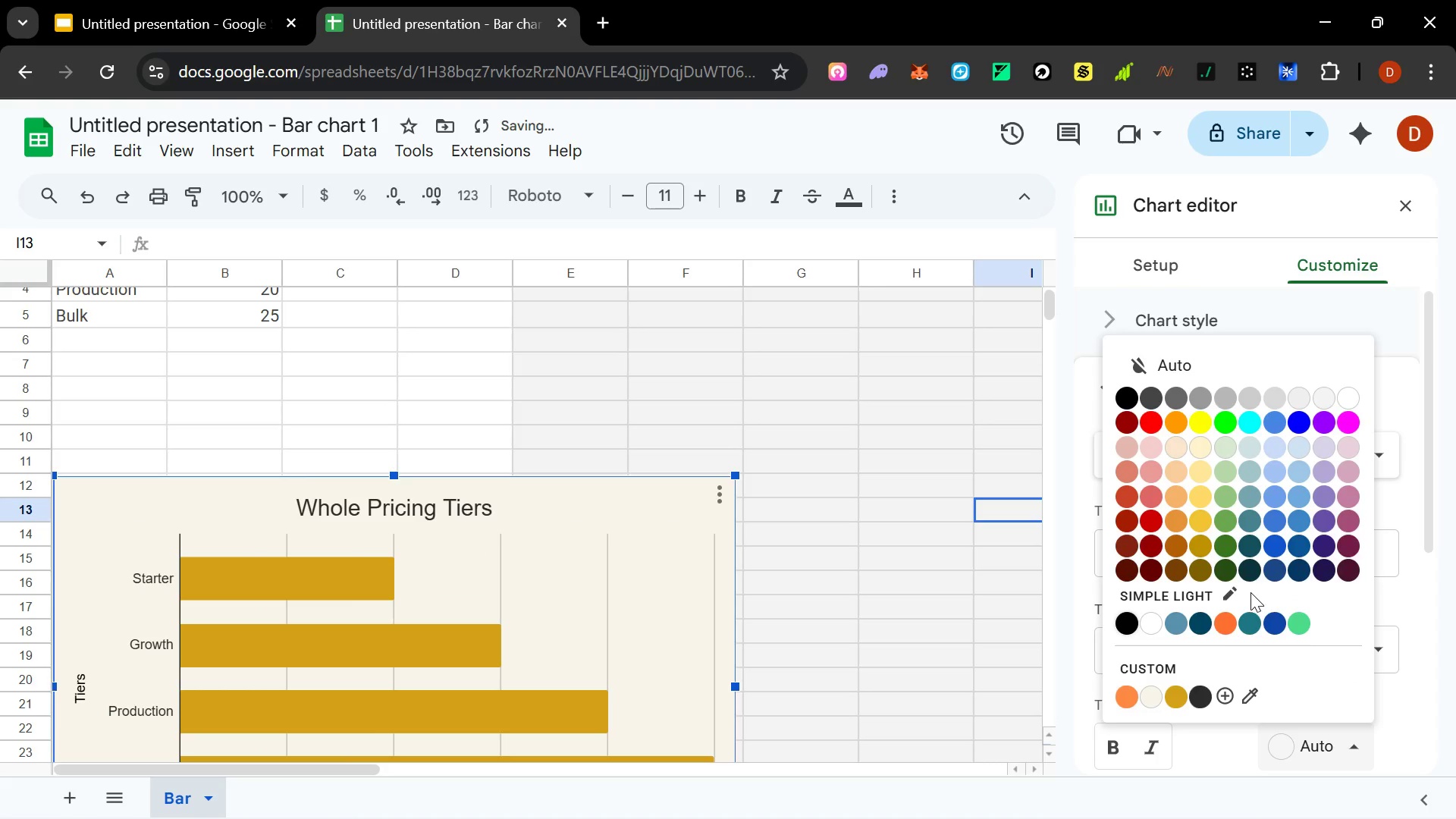 
left_click([1205, 696])
 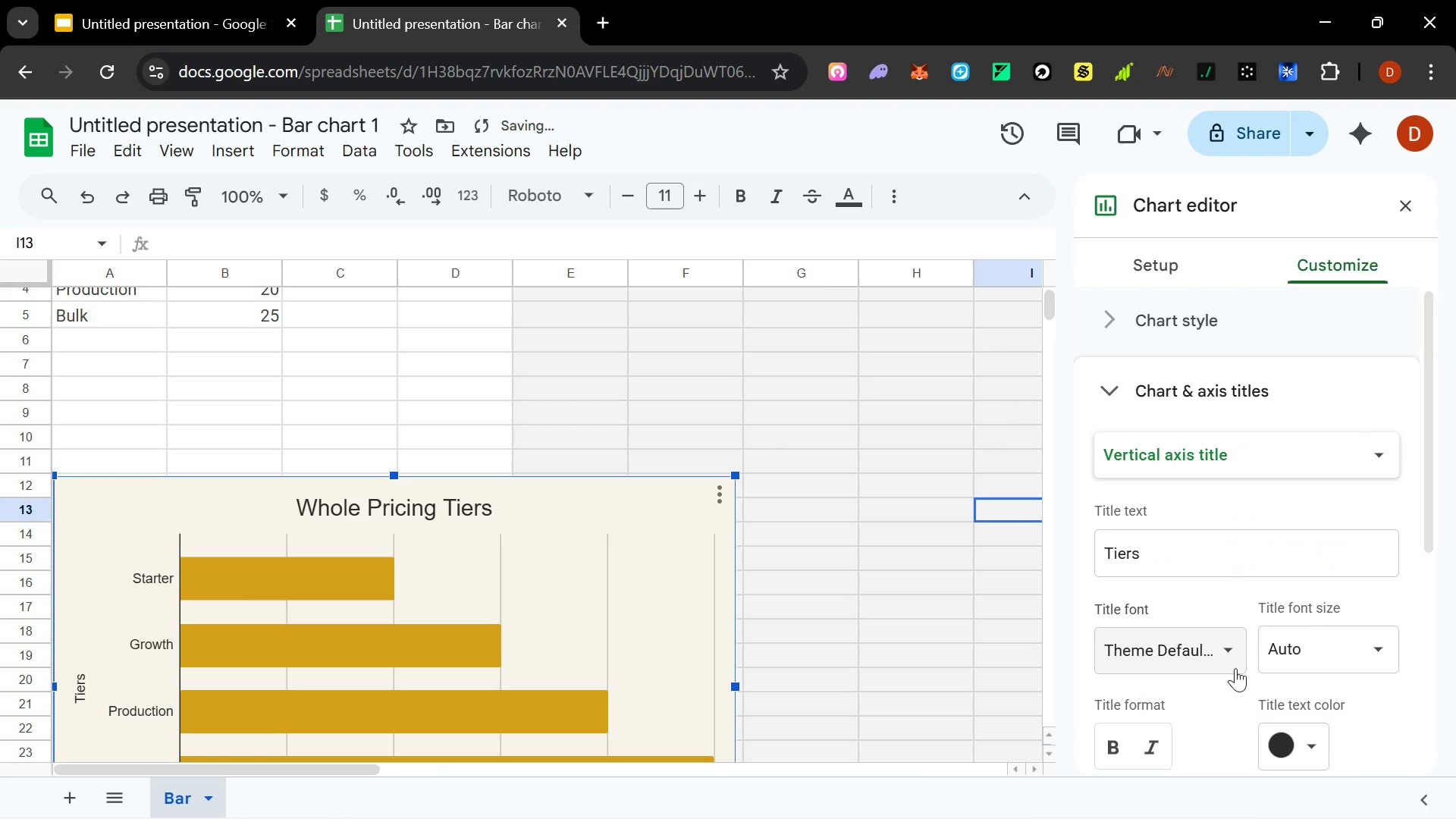 
left_click([1226, 664])
 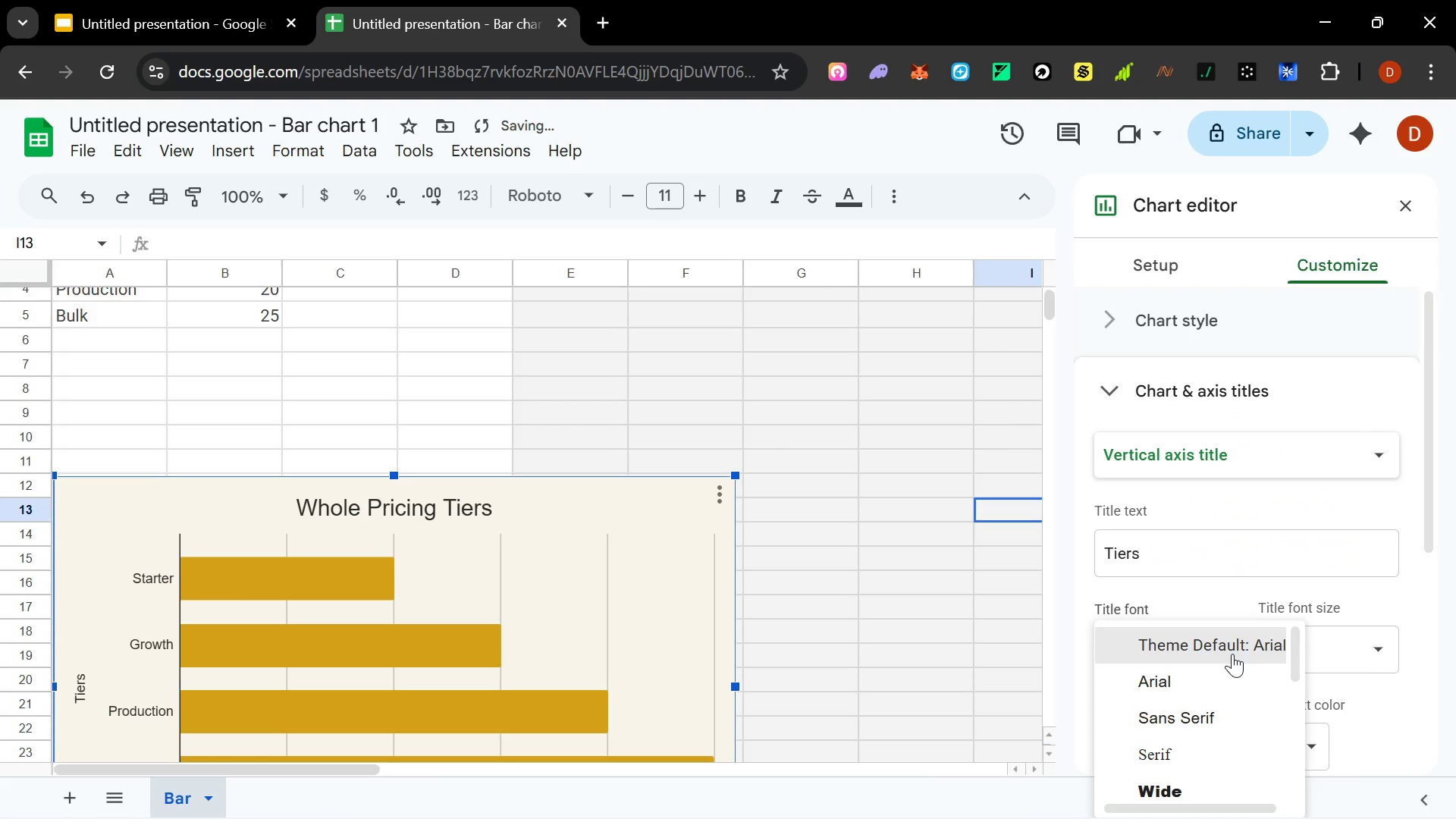 
scroll: coordinate [1232, 654], scroll_direction: down, amount: 6.0
 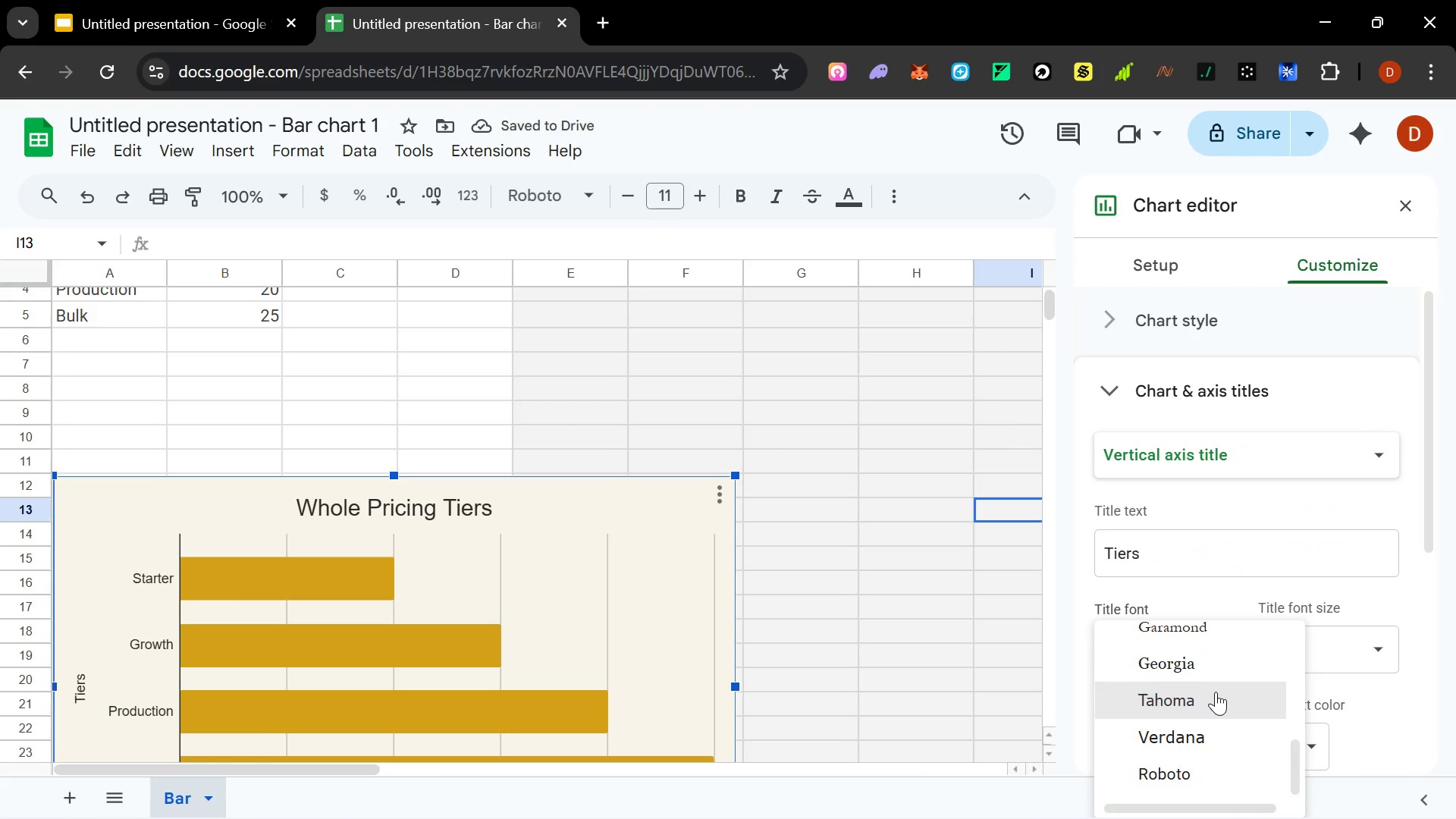 
scroll: coordinate [1216, 692], scroll_direction: up, amount: 1.0
 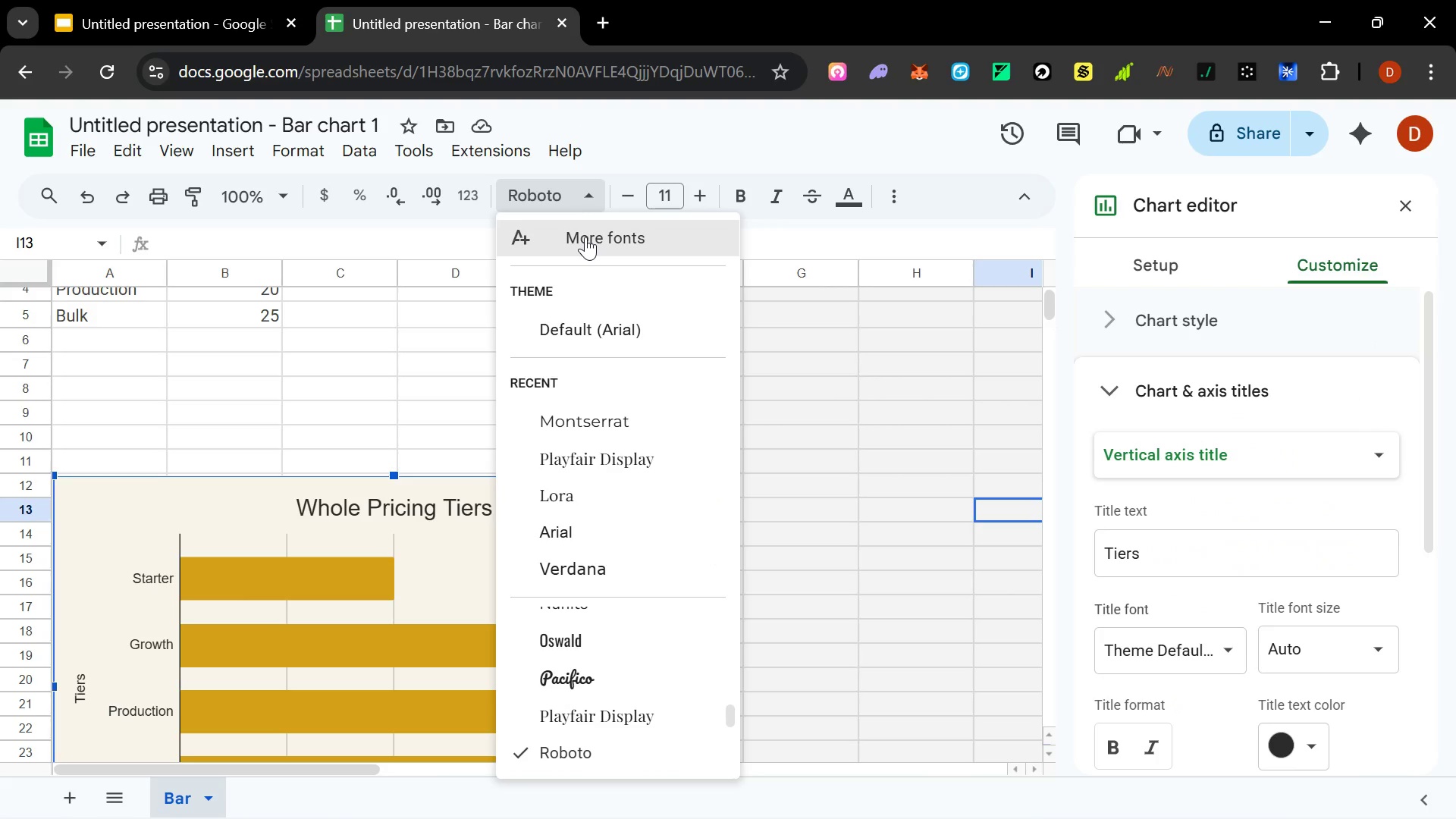 
left_click([613, 454])
 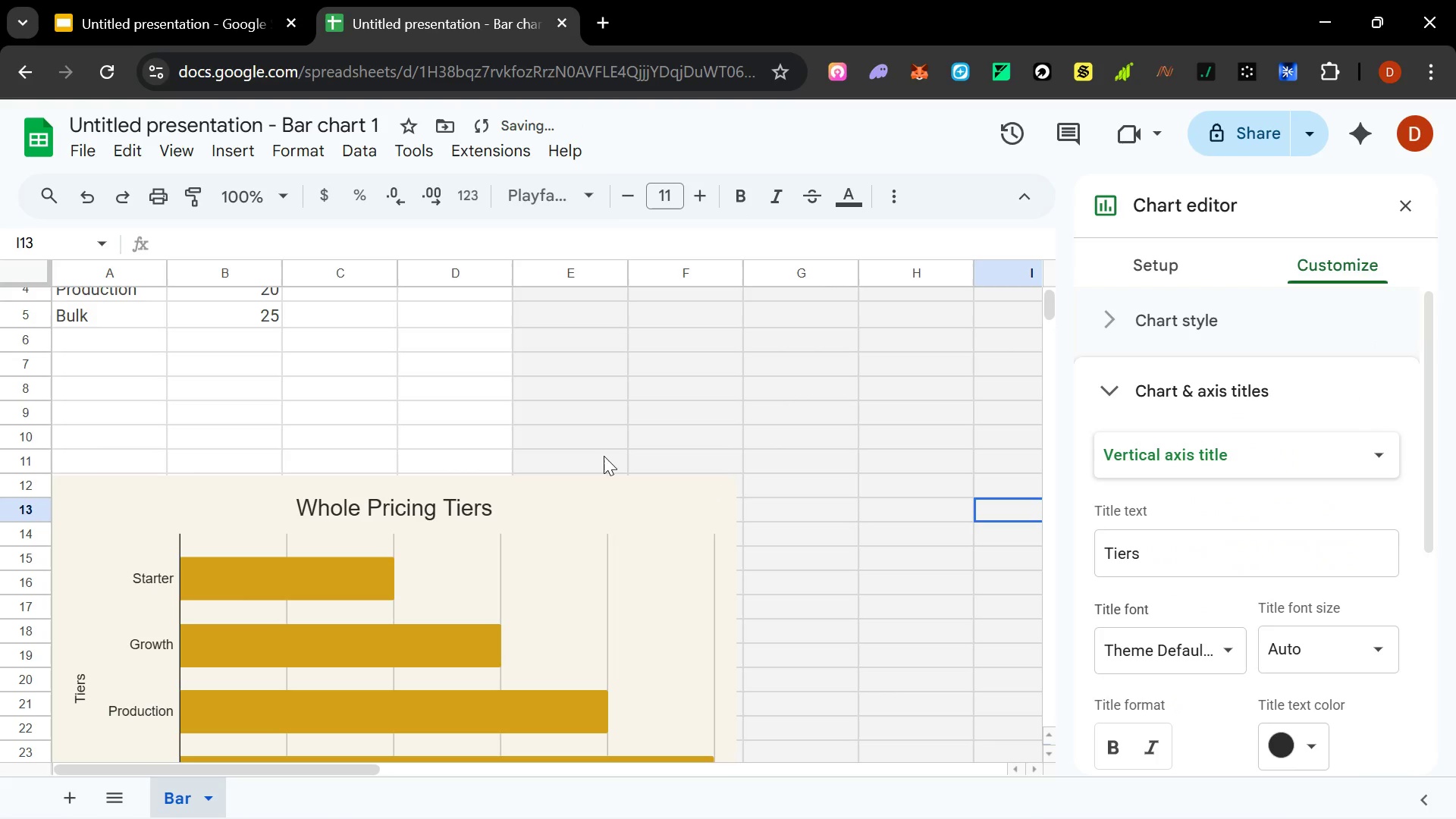 
left_click([473, 508])
 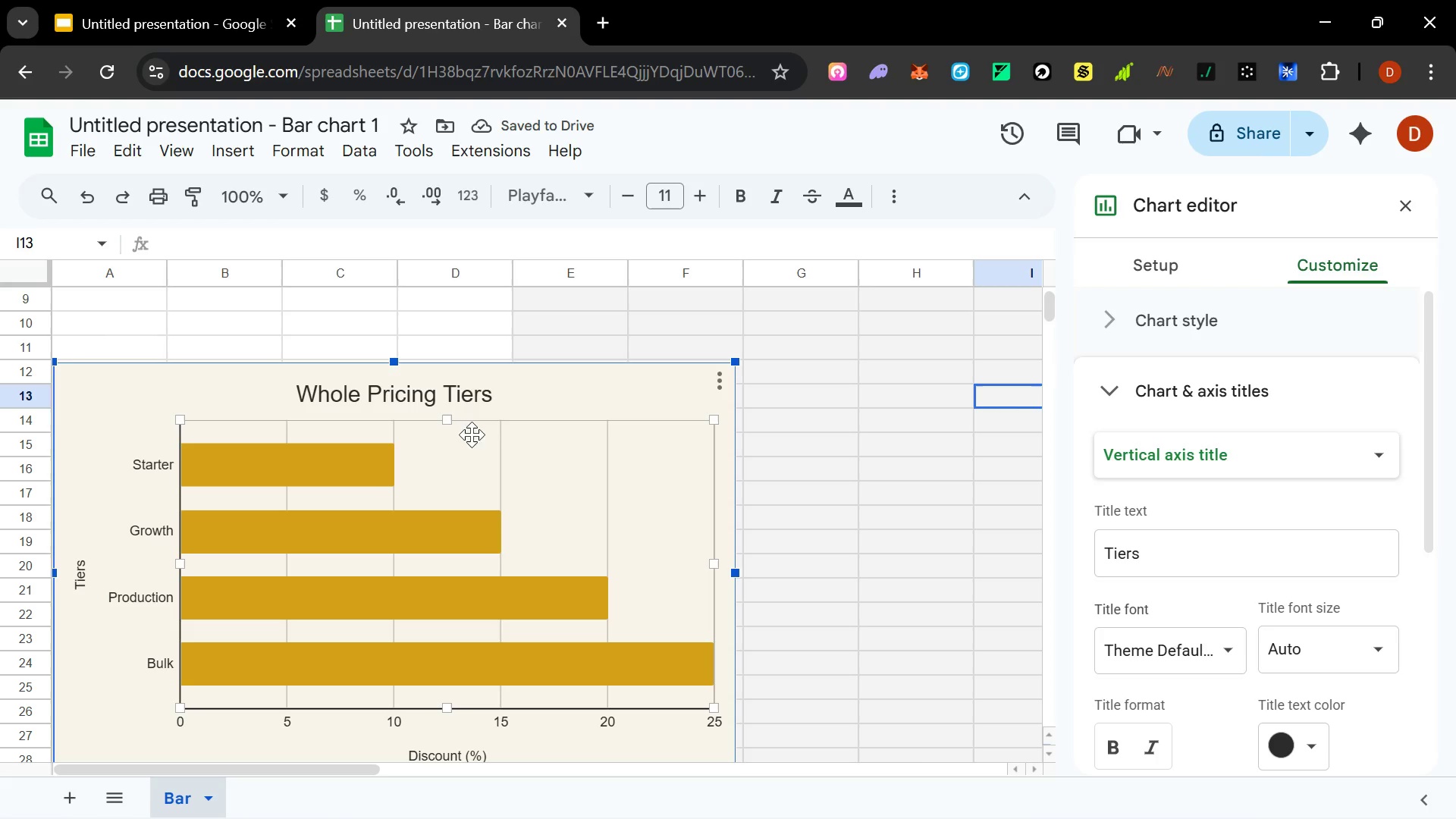 
left_click([452, 395])
 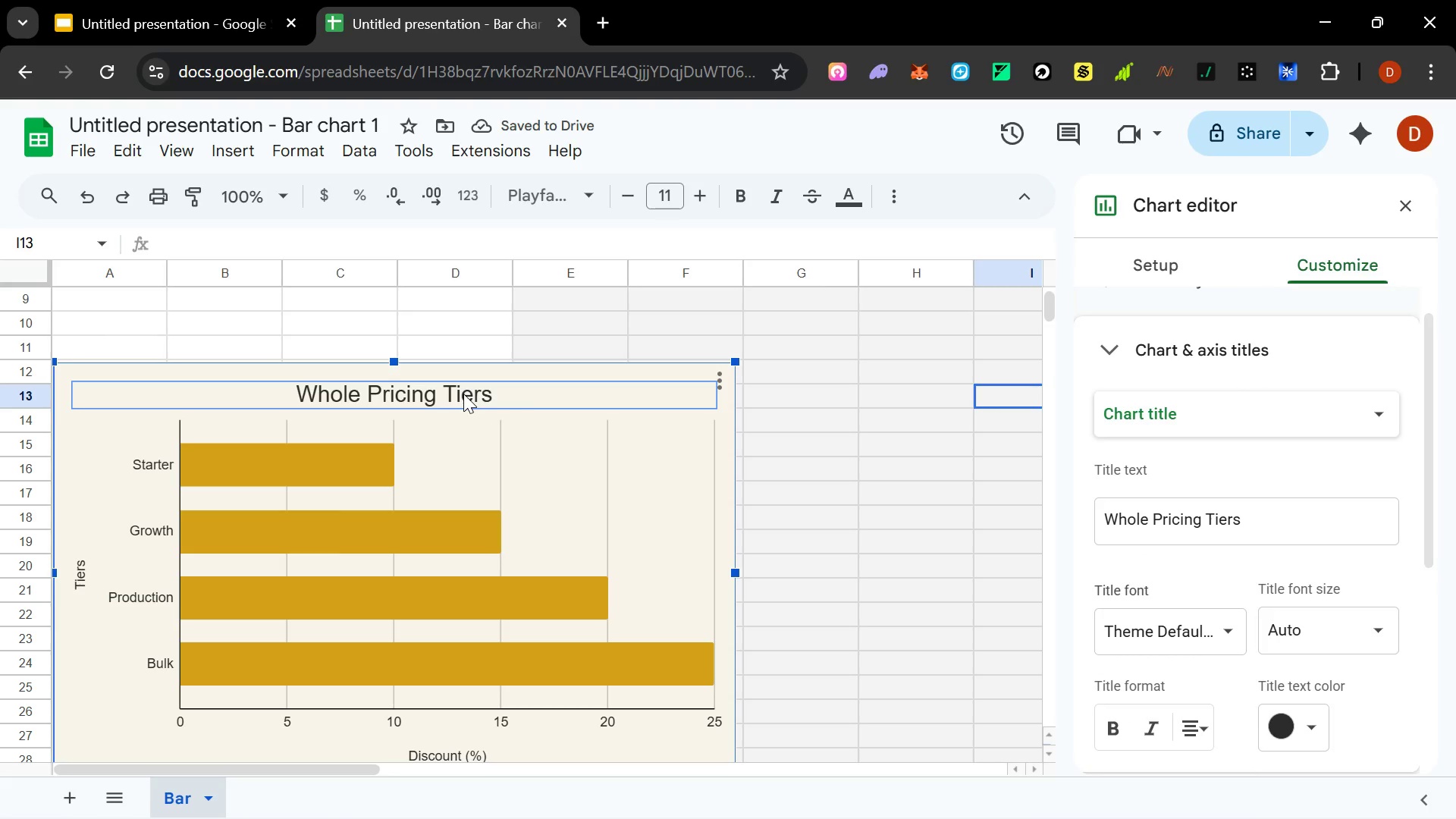 
double_click([457, 395])
 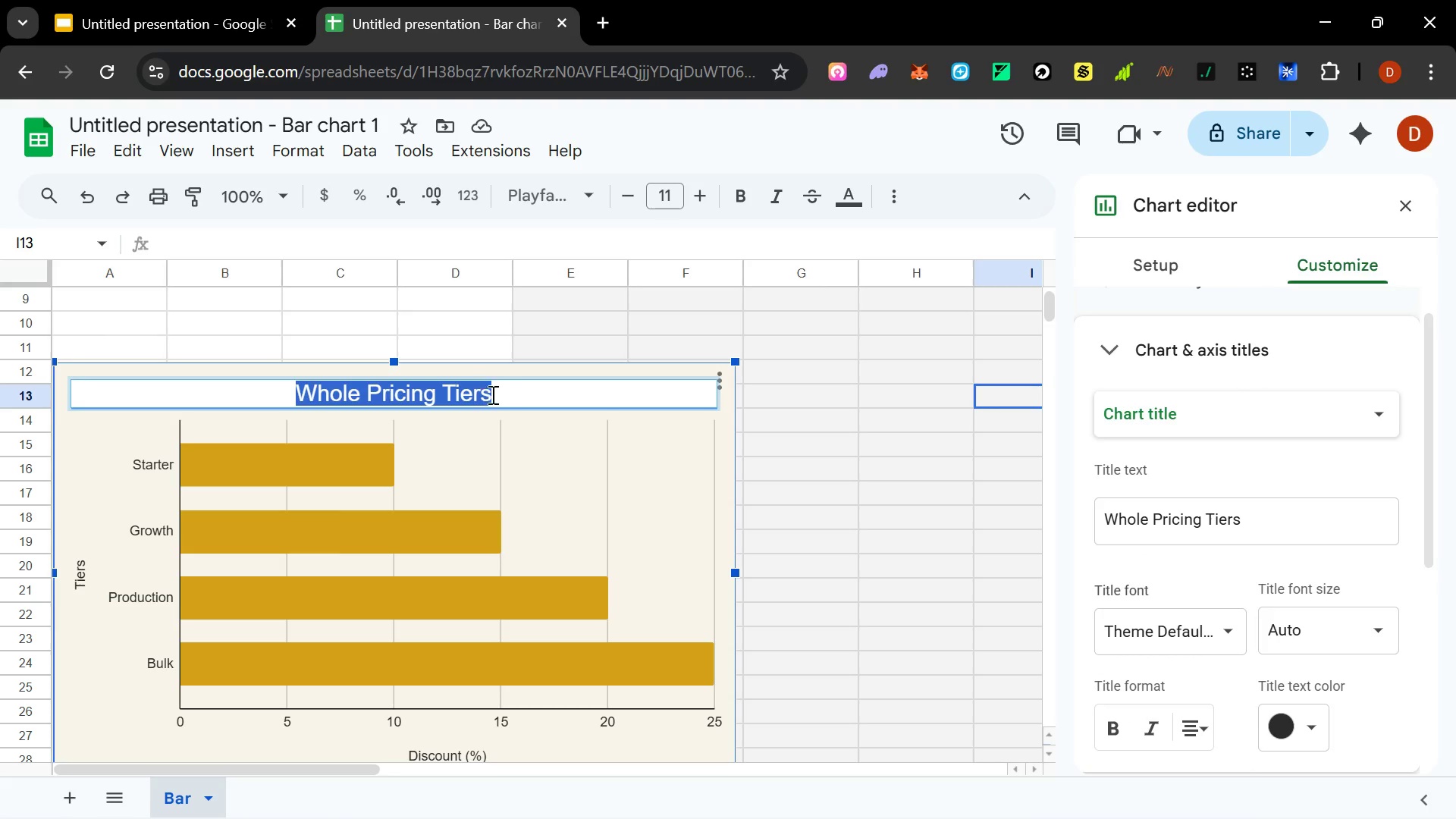 
left_click([520, 394])
 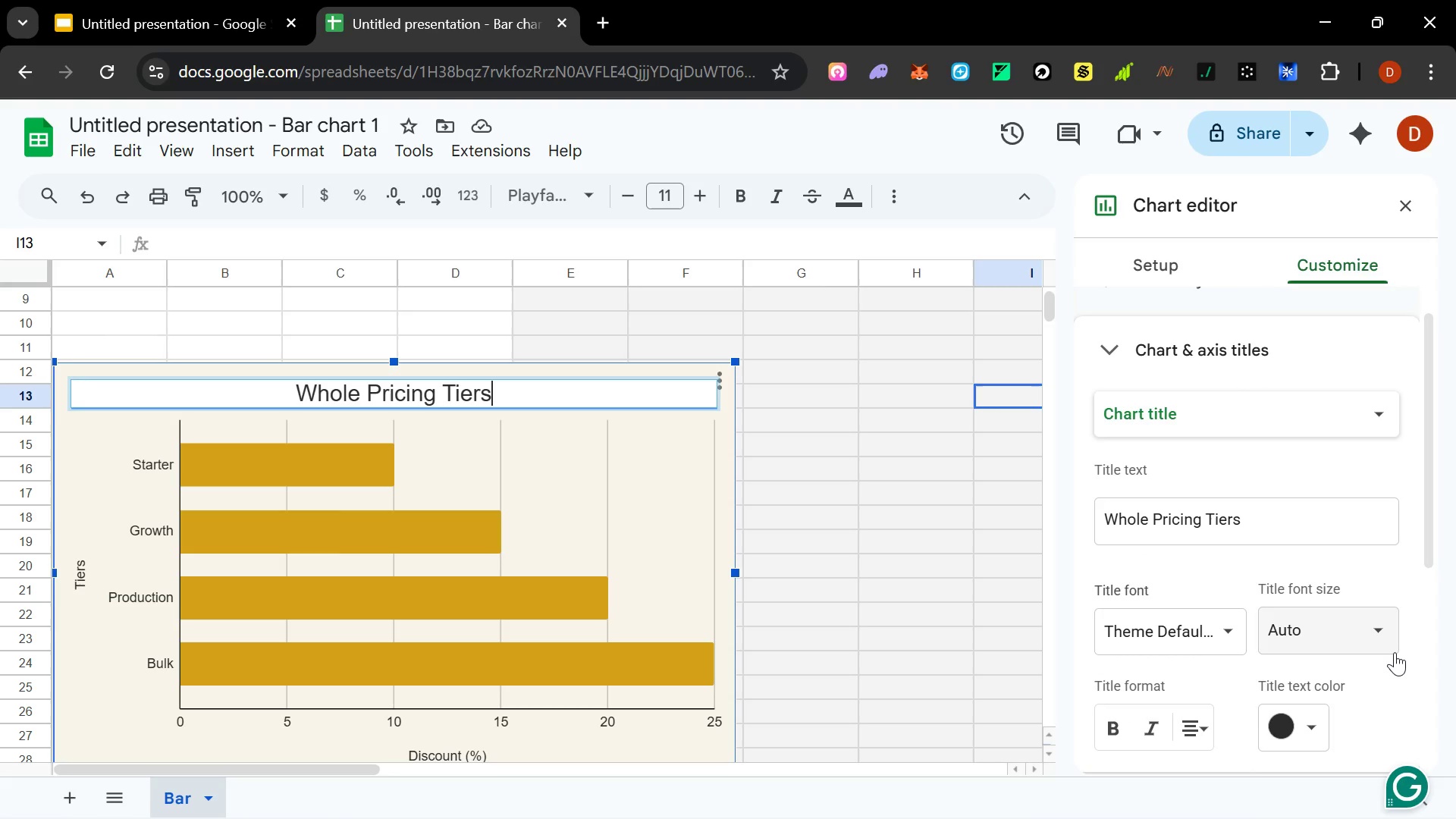 
key(Control+A)
 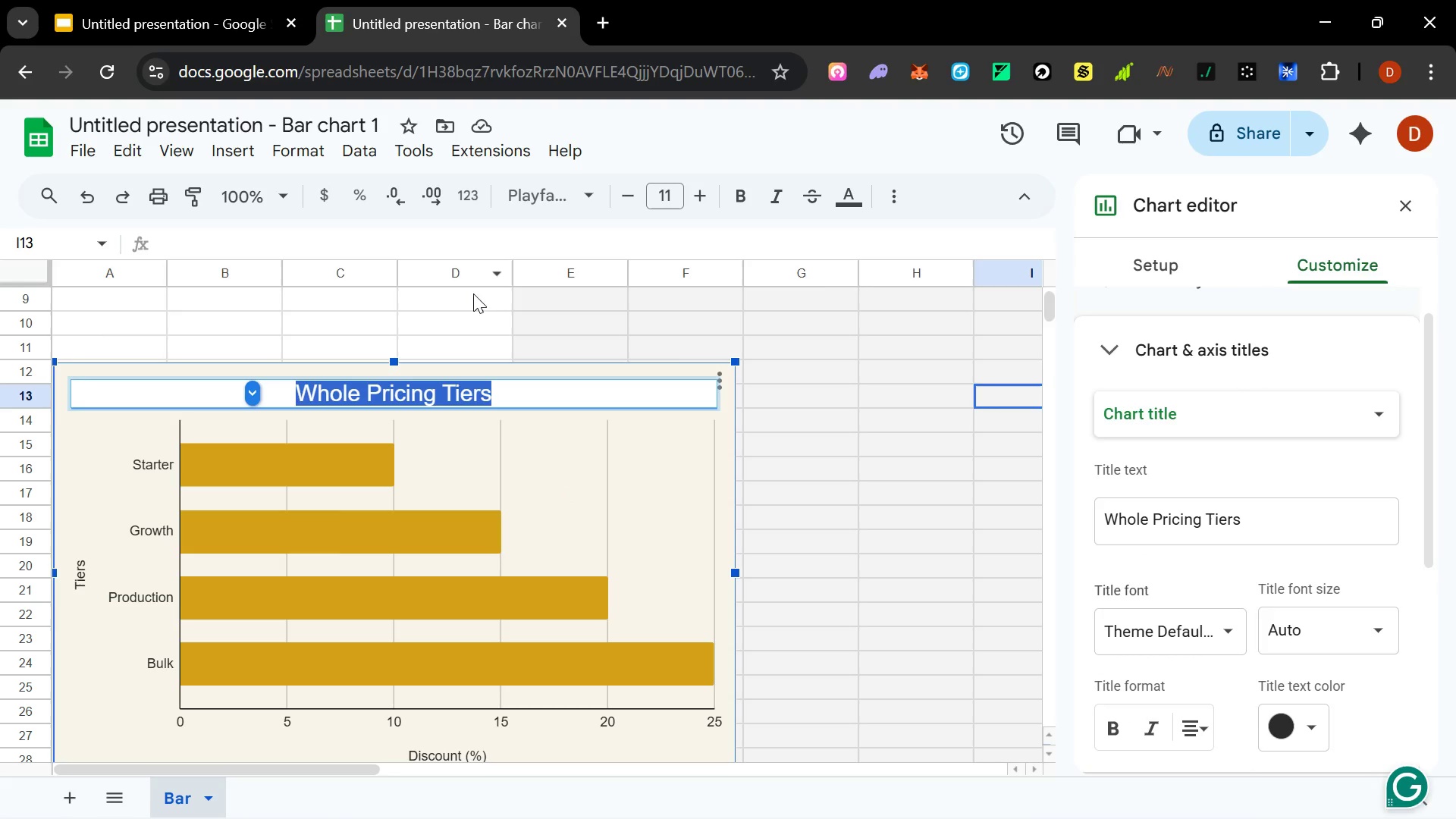 
left_click([476, 315])
 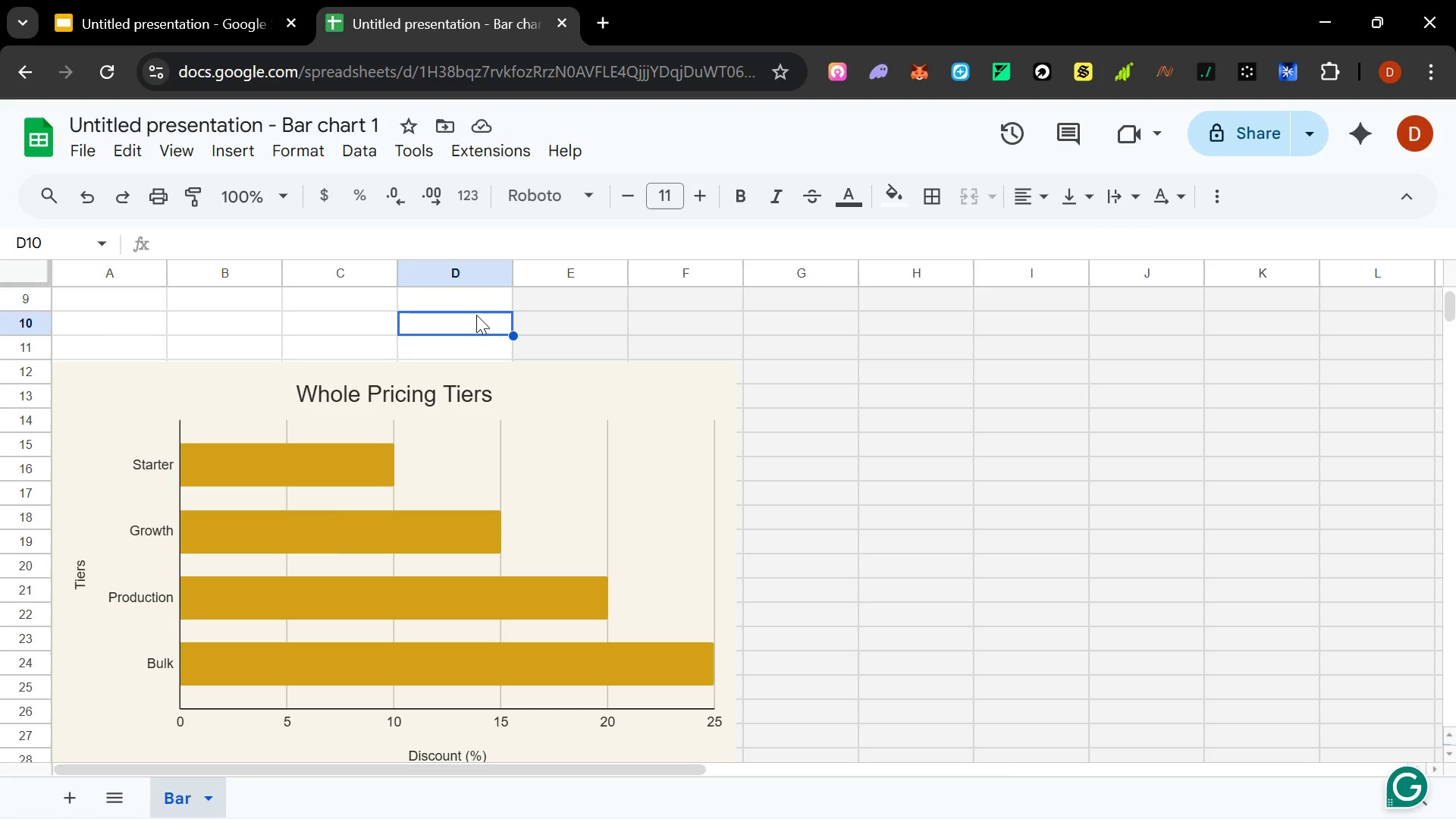 
hold_key(key=ControlLeft, duration=0.36)
 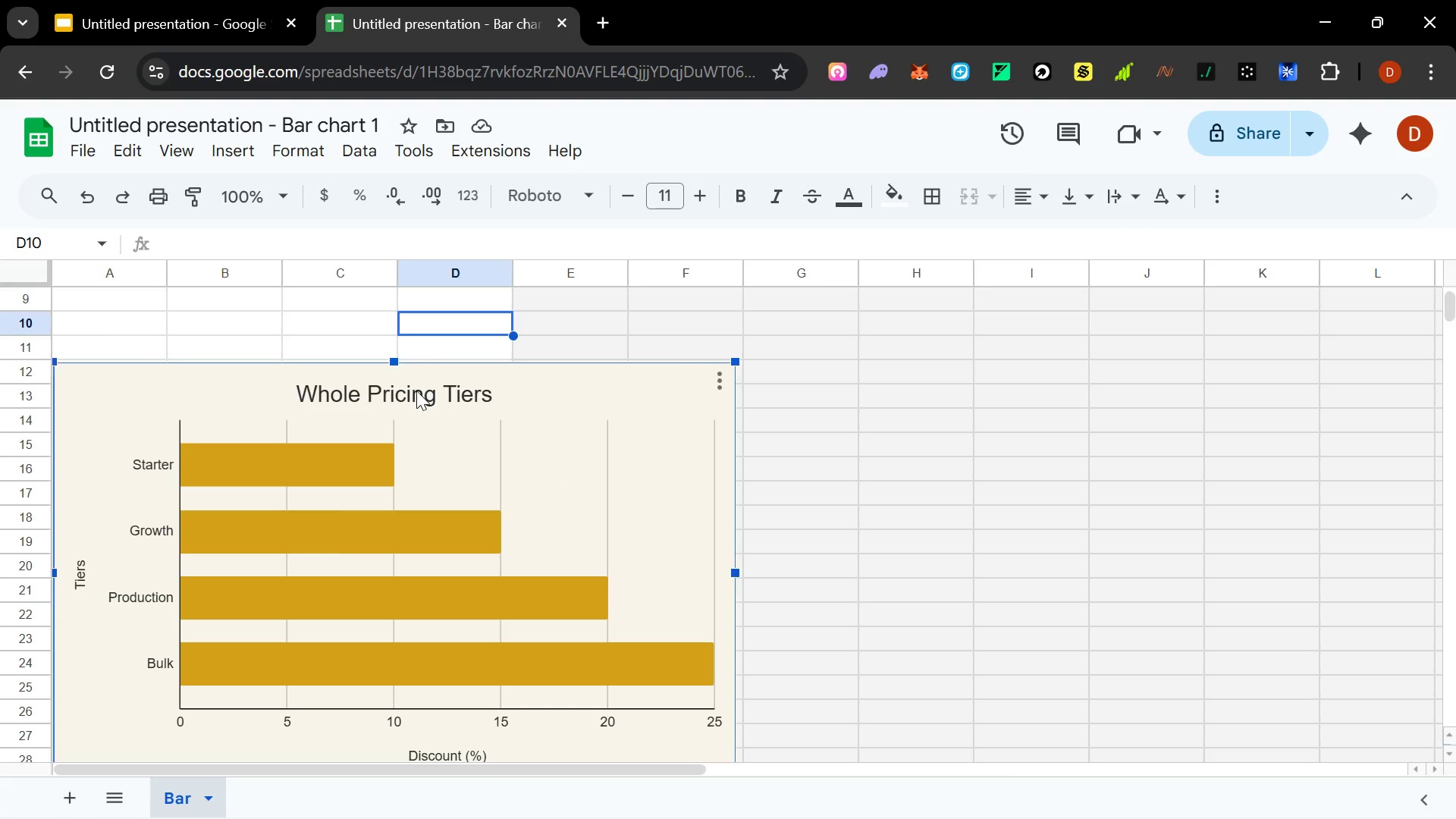 
double_click([416, 391])
 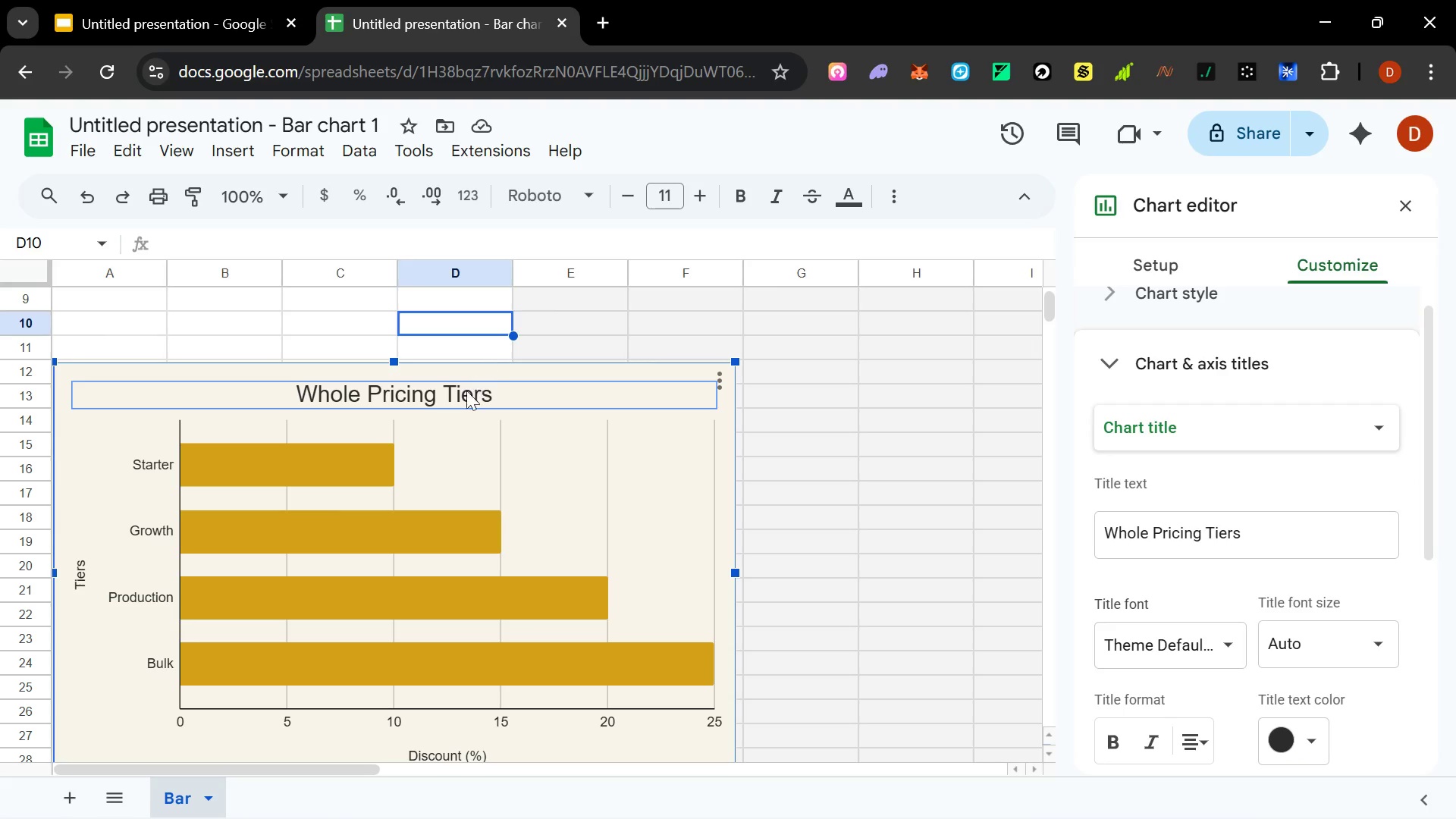 
double_click([465, 393])
 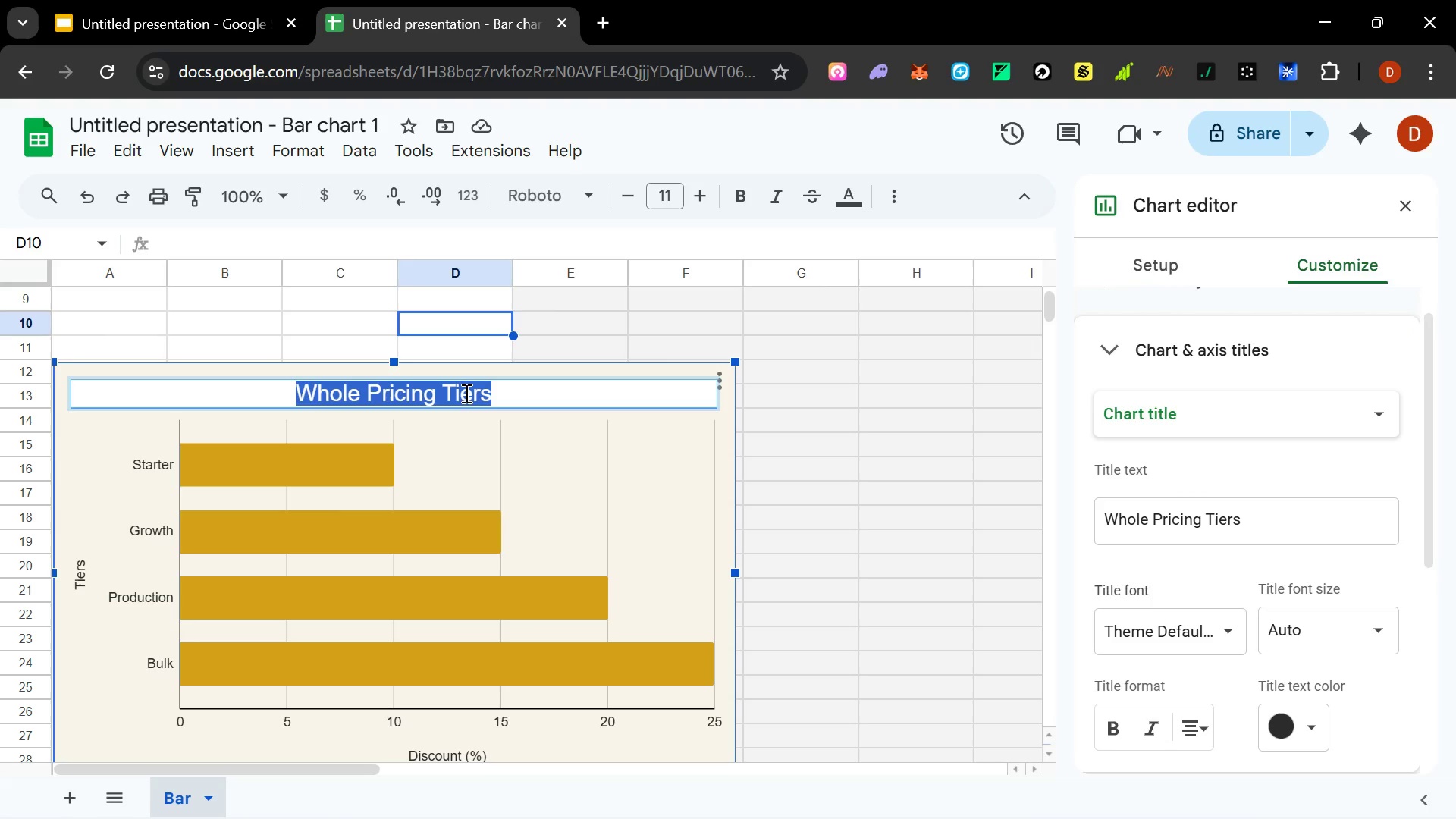 
hold_key(key=ControlLeft, duration=0.31)
 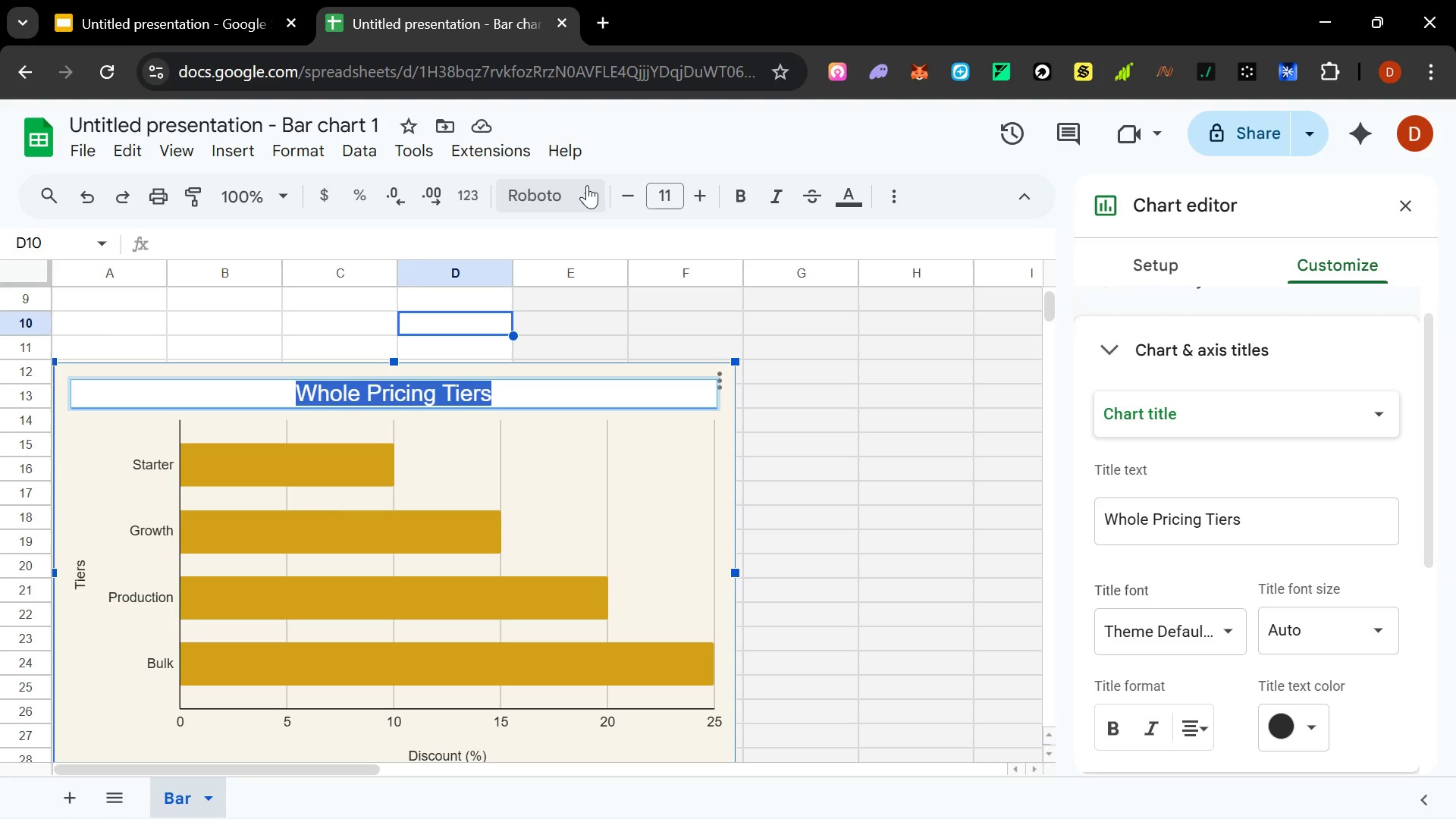 
left_click([588, 185])
 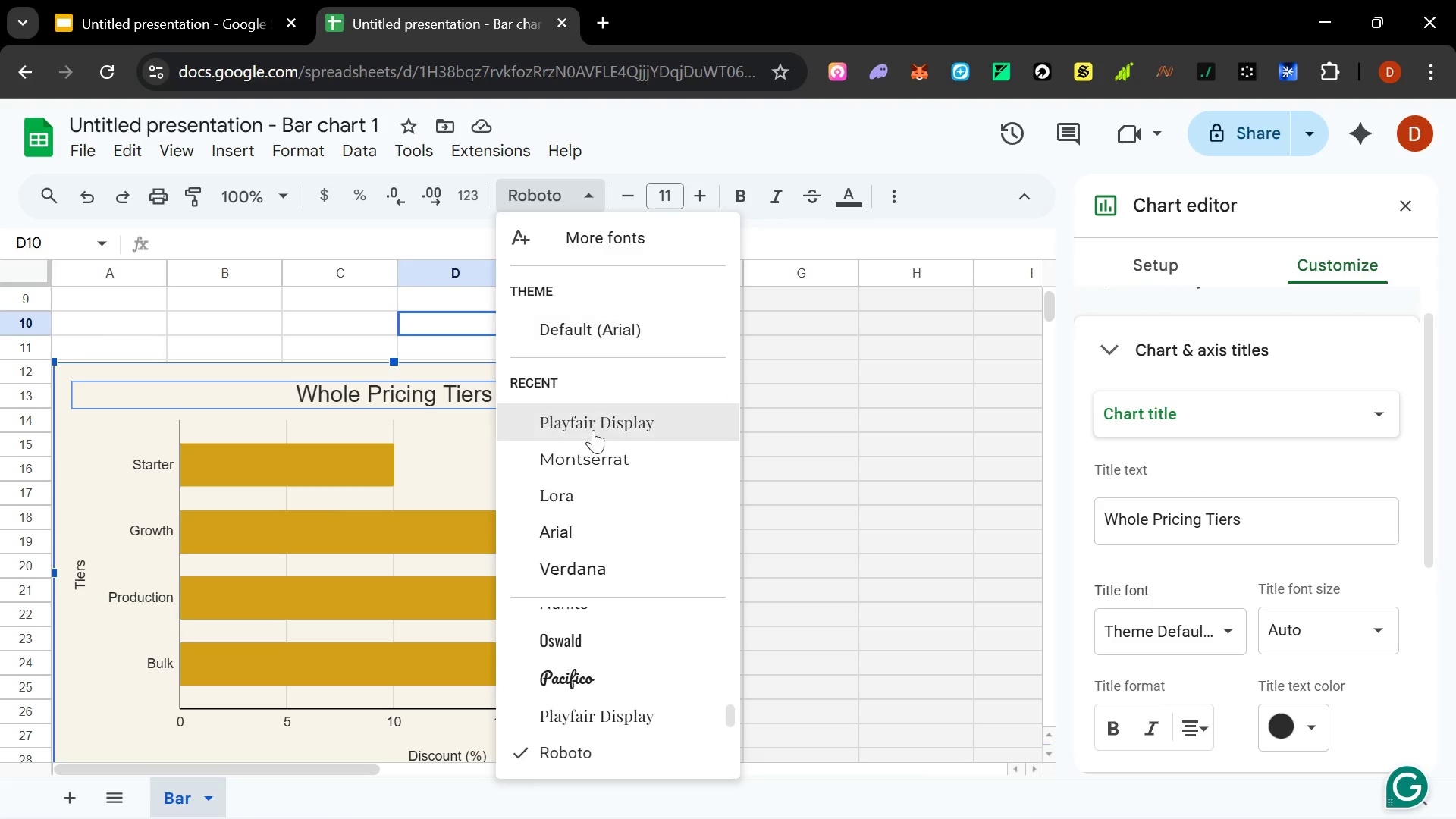 
left_click([593, 425])
 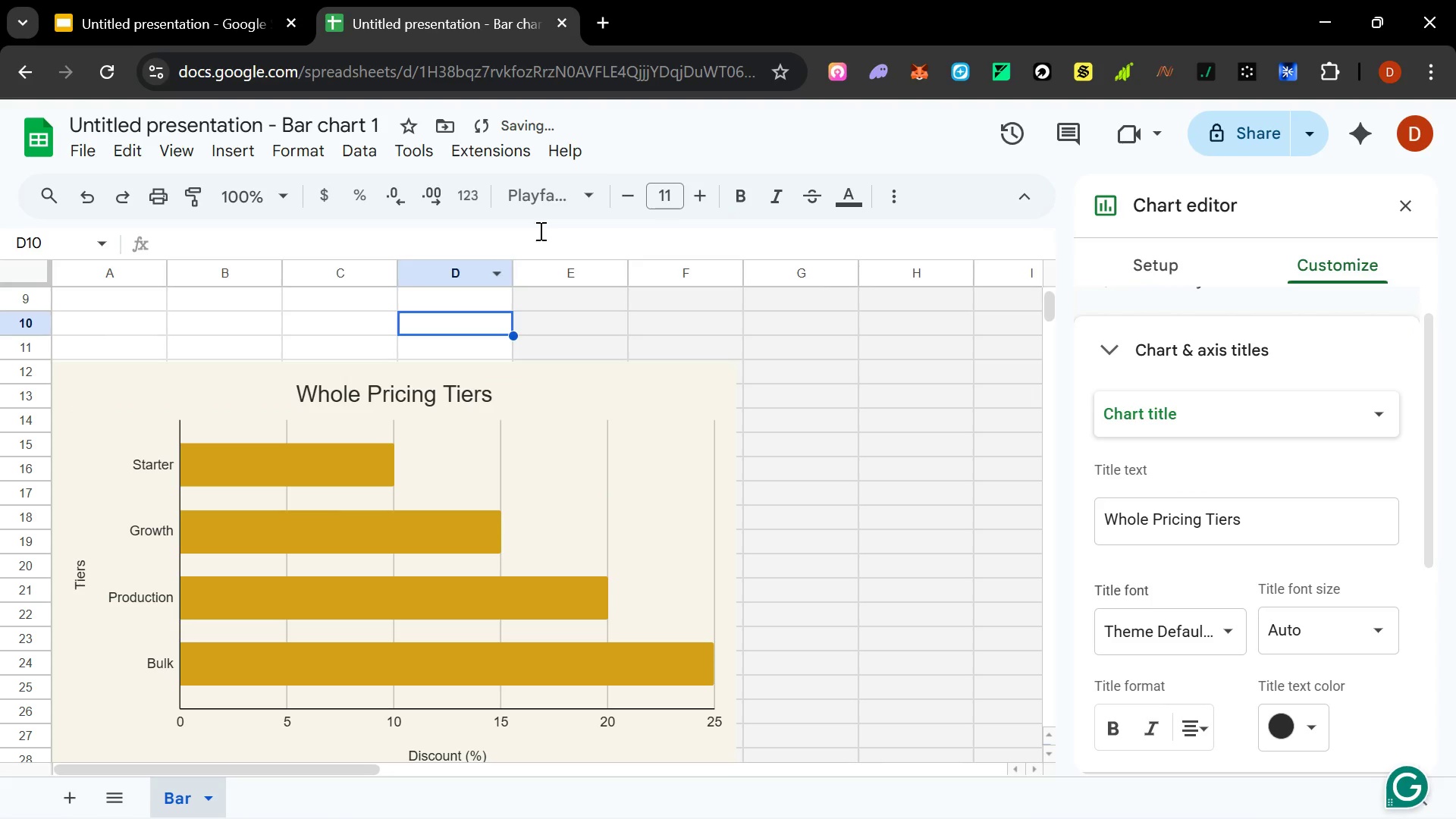 
left_click([575, 206])
 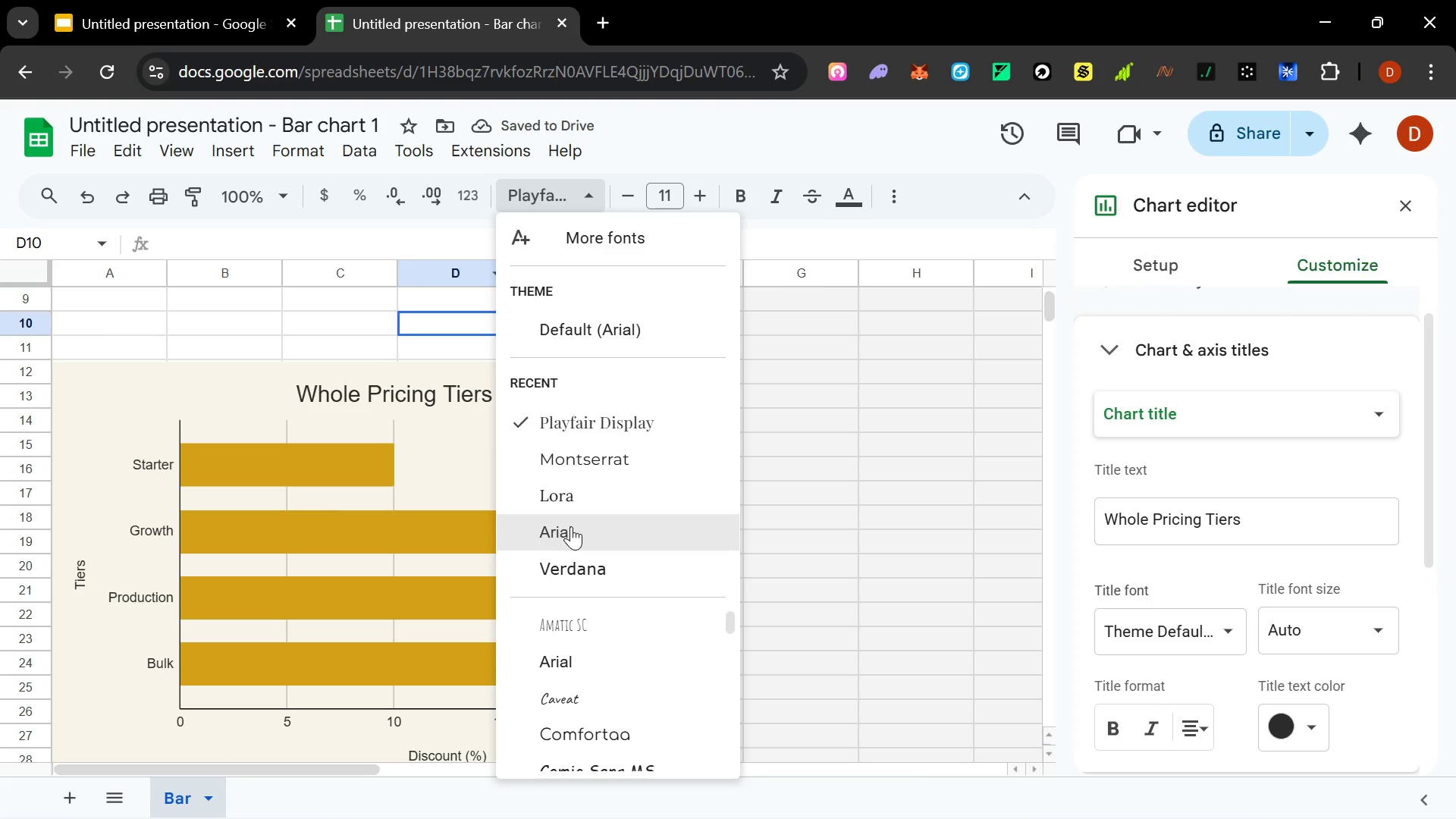 
left_click([573, 561])
 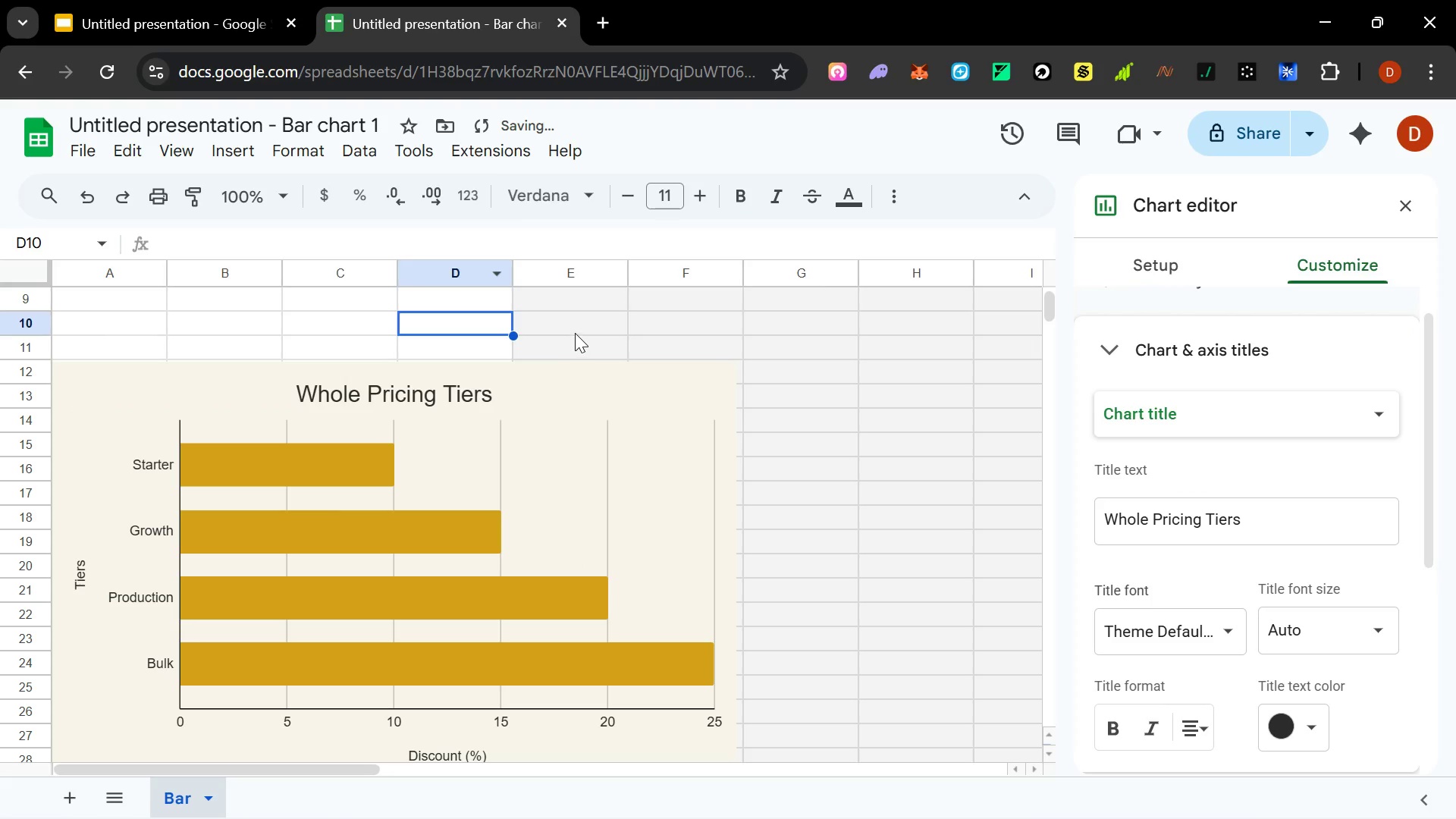 
key(Control+Z)
 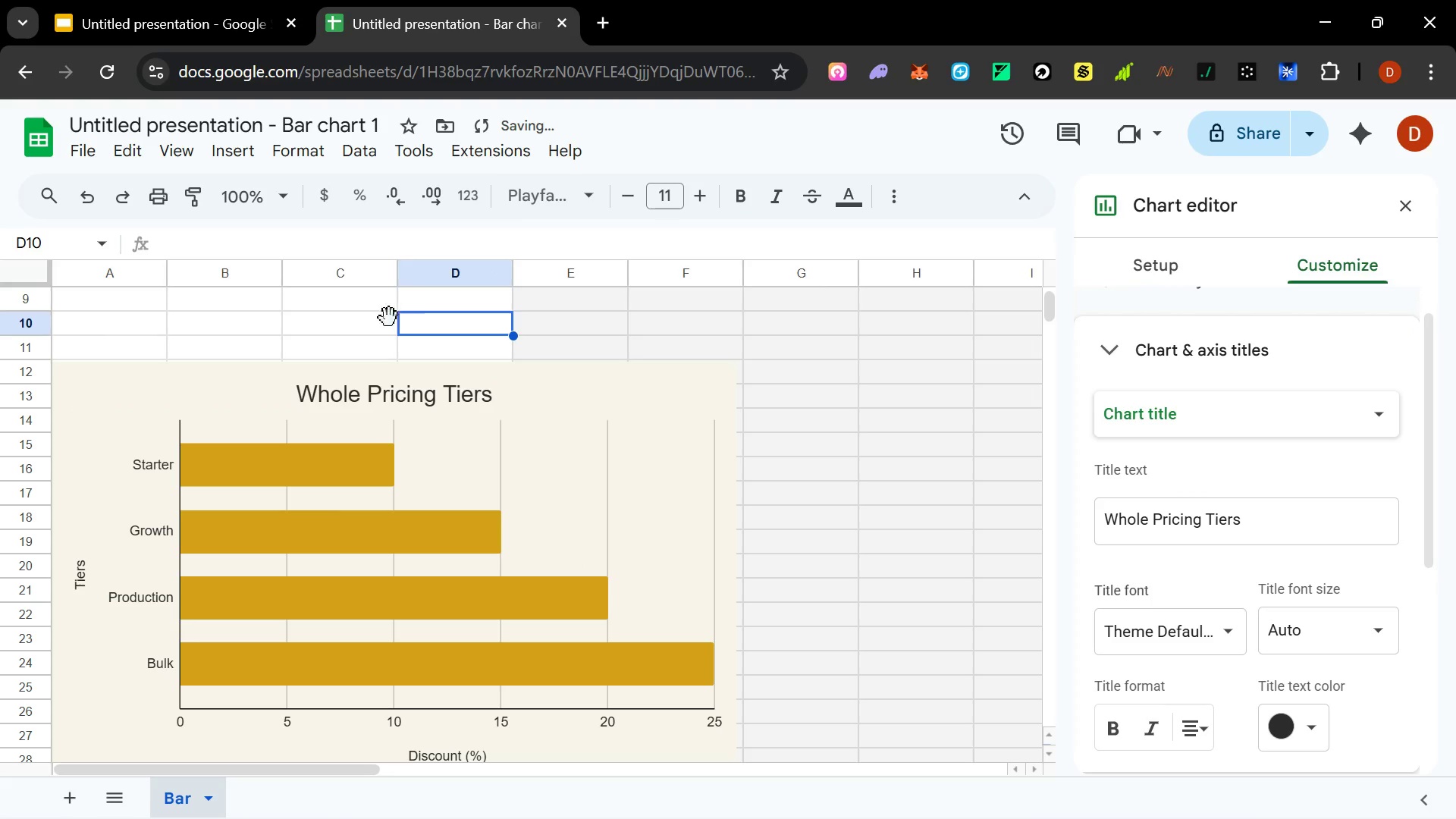 
key(Control+A)
 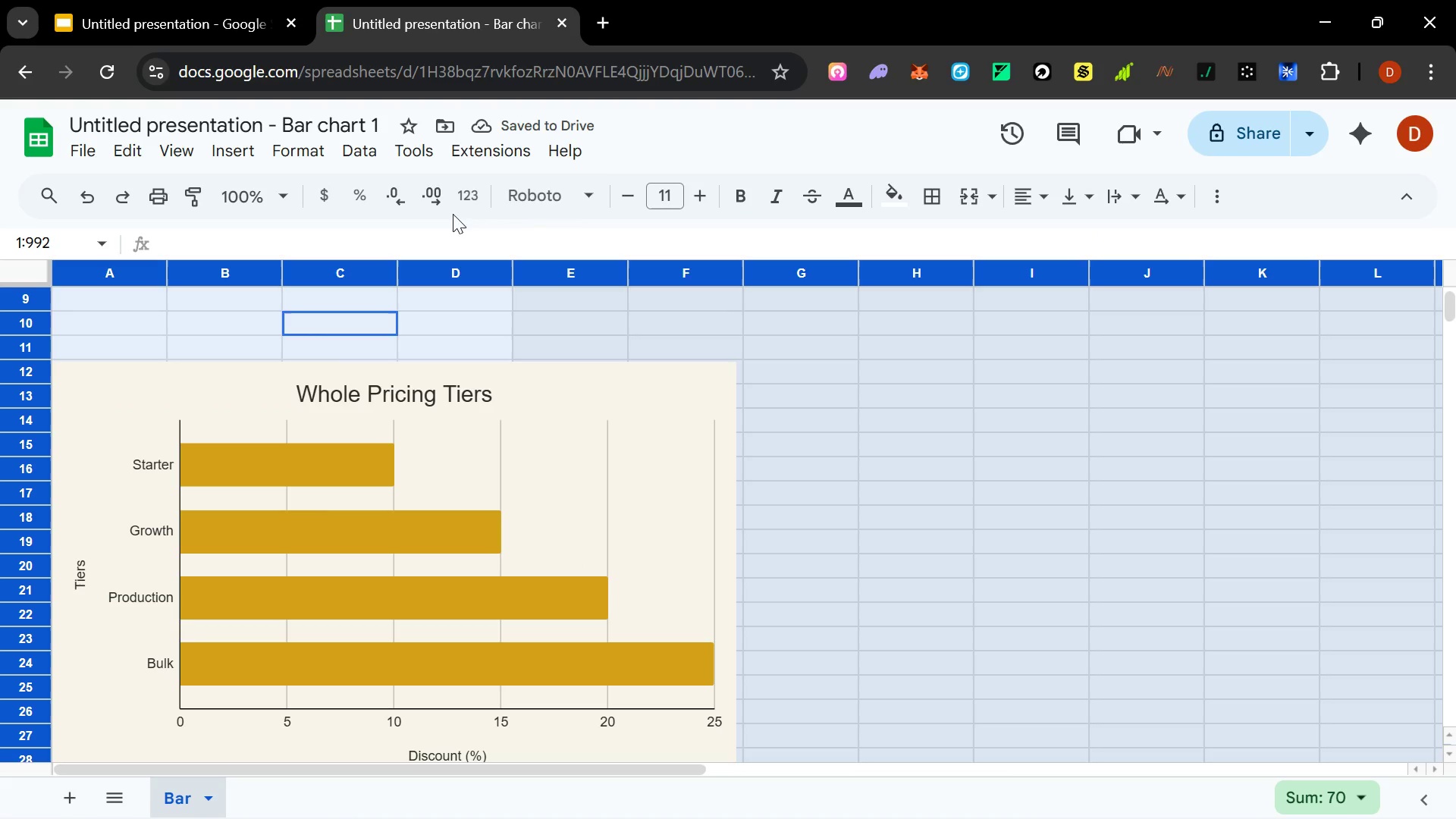 
left_click([570, 209])
 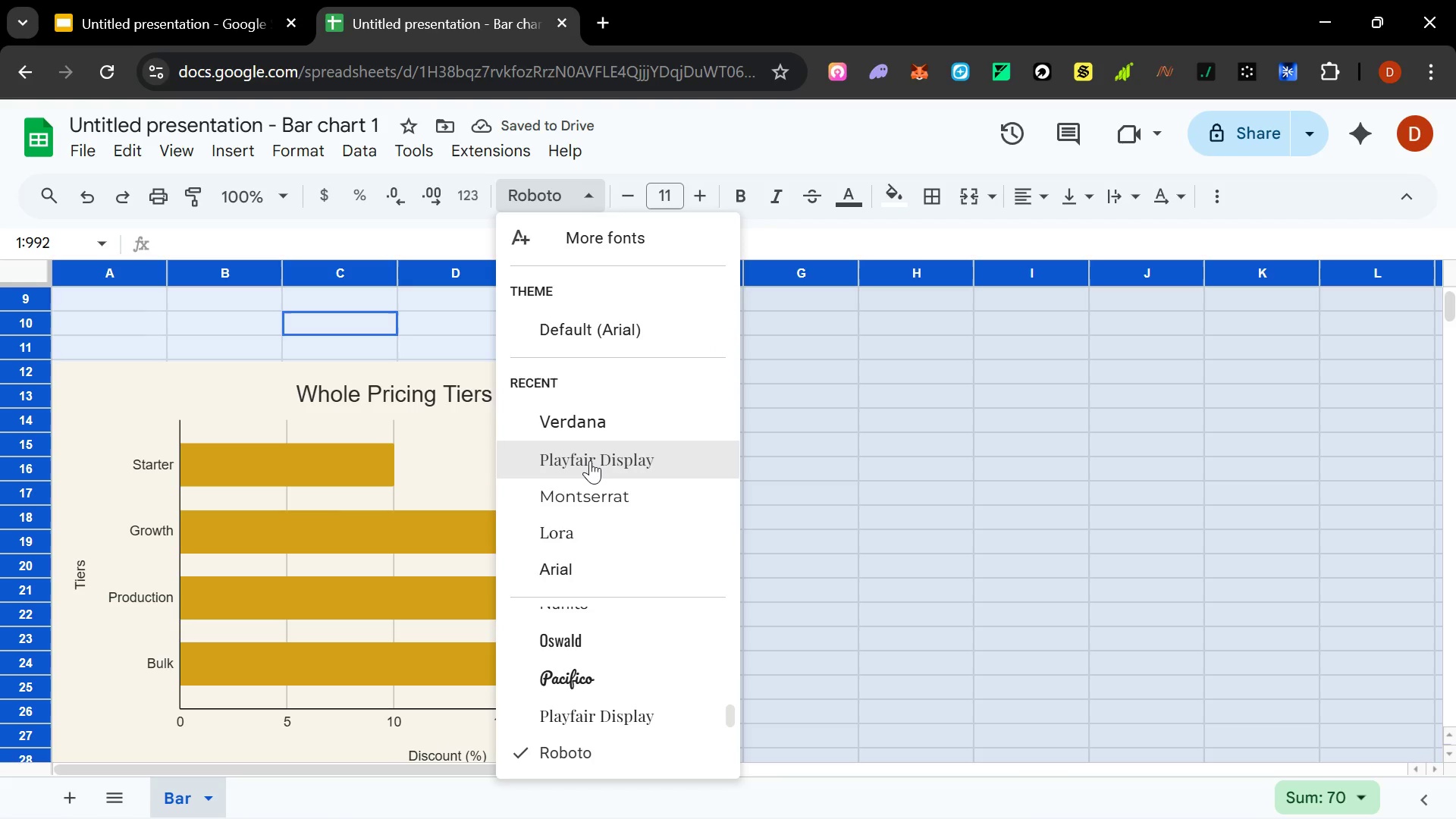 
left_click([590, 460])
 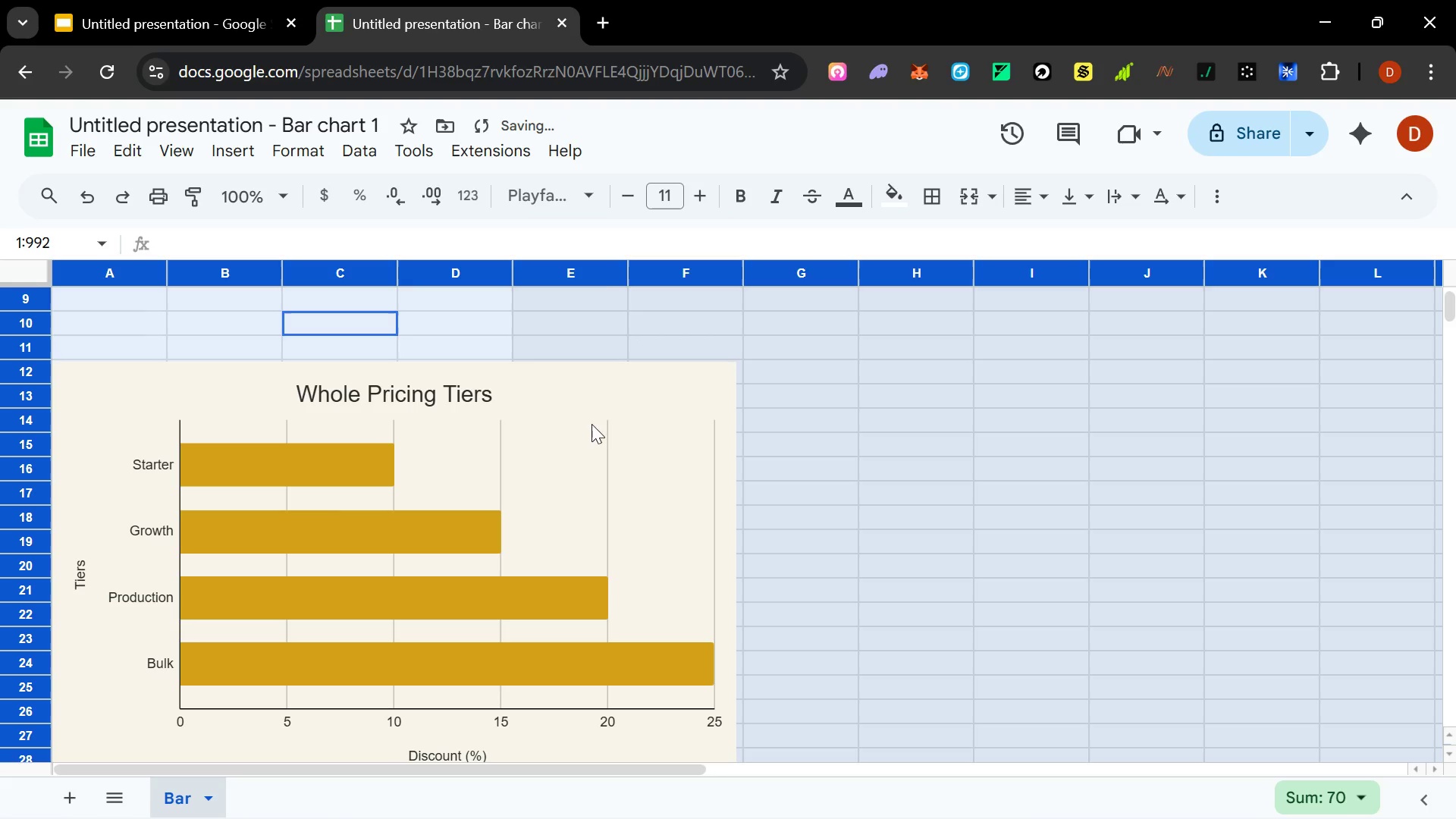 
left_click([589, 180])
 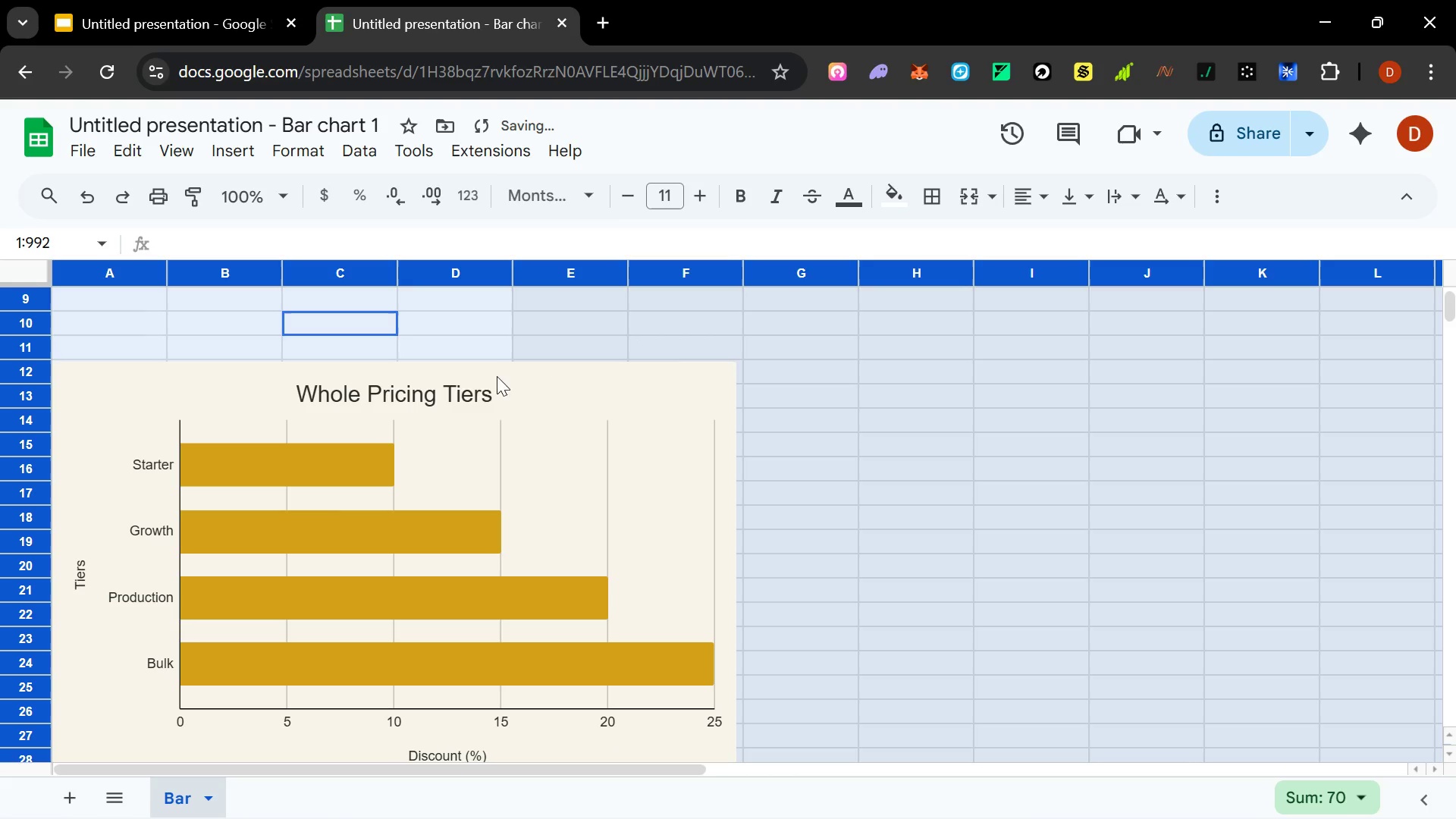 
left_click([444, 393])
 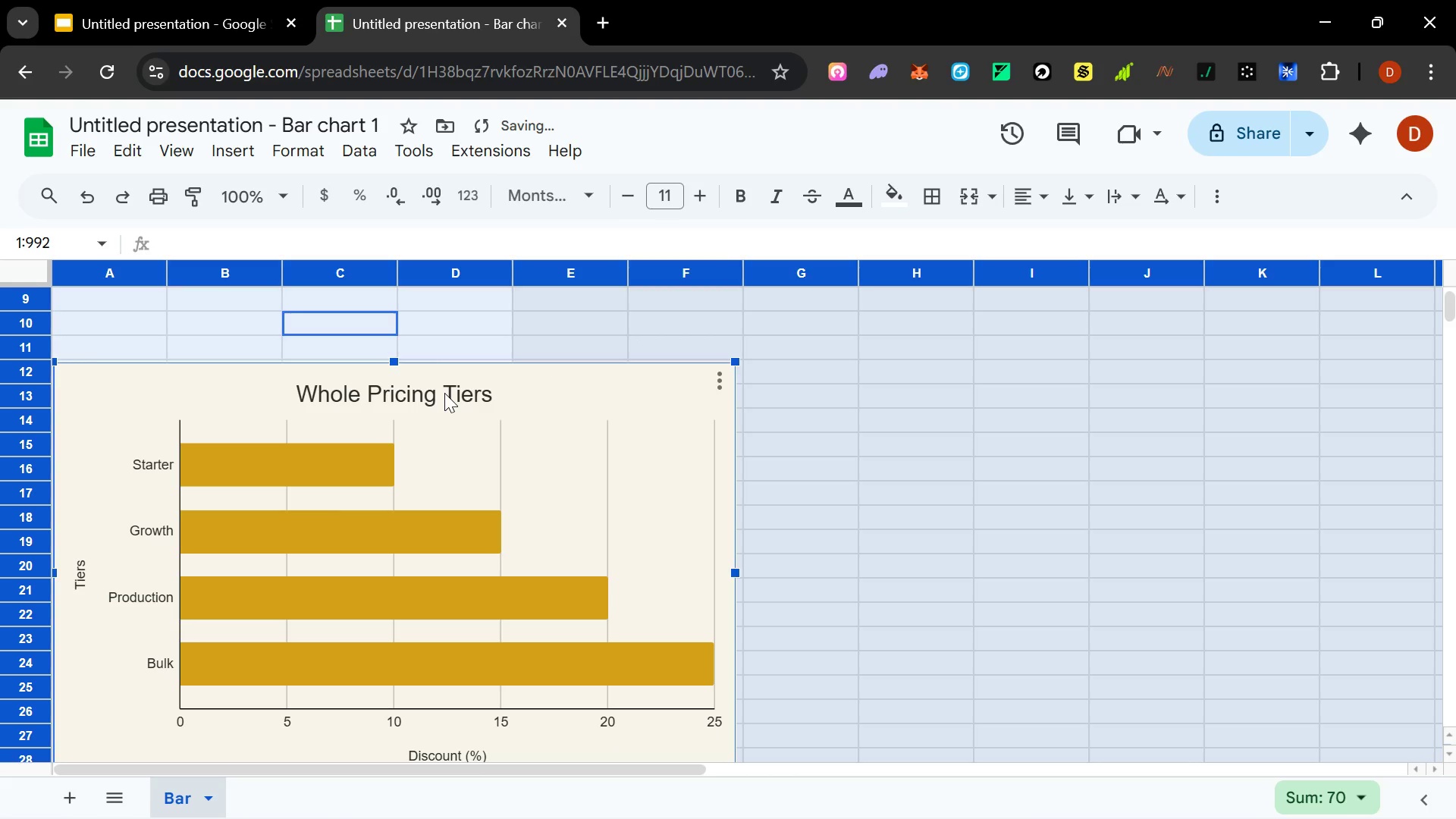 
left_click([444, 393])
 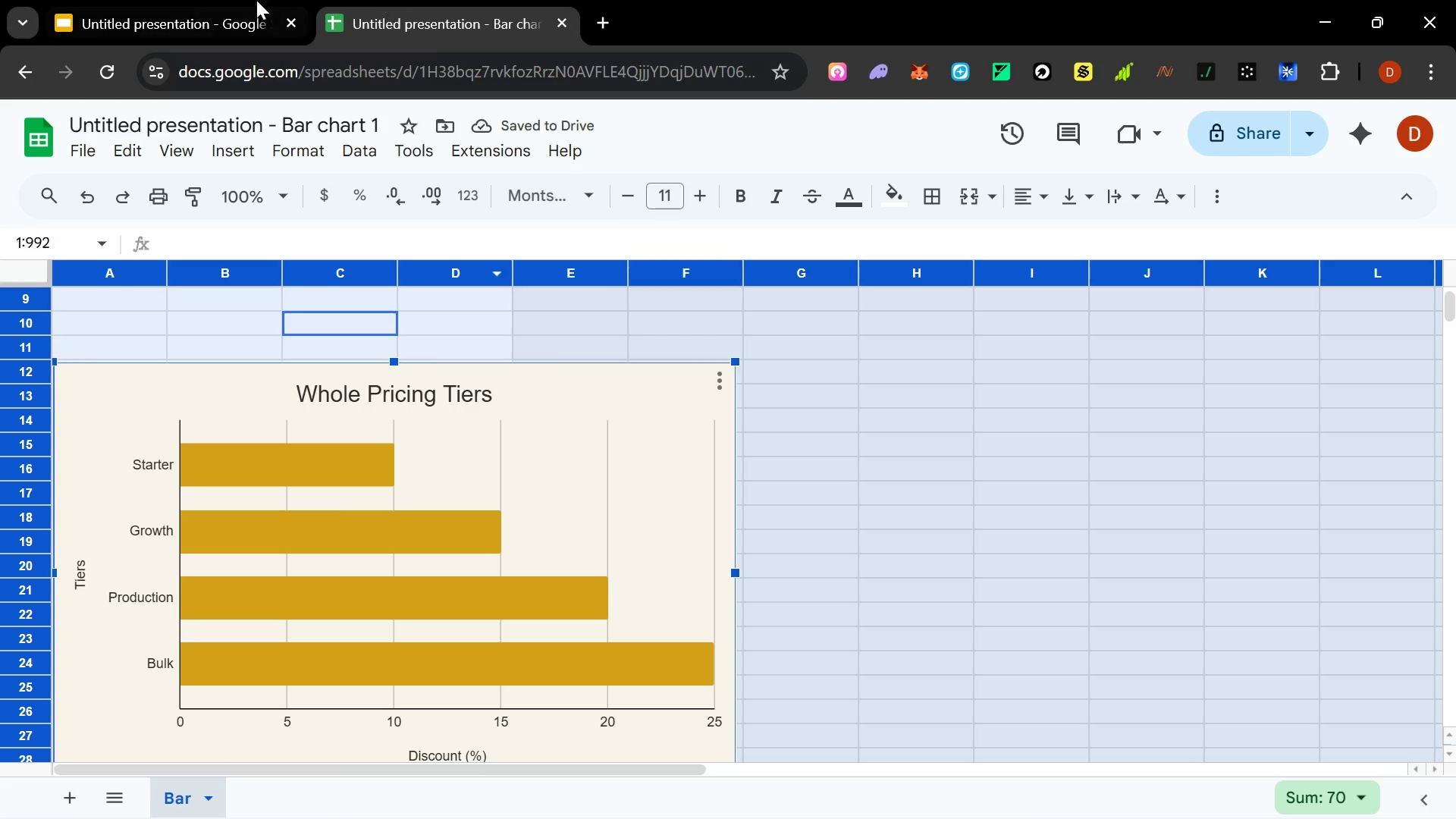 
left_click([229, 24])
 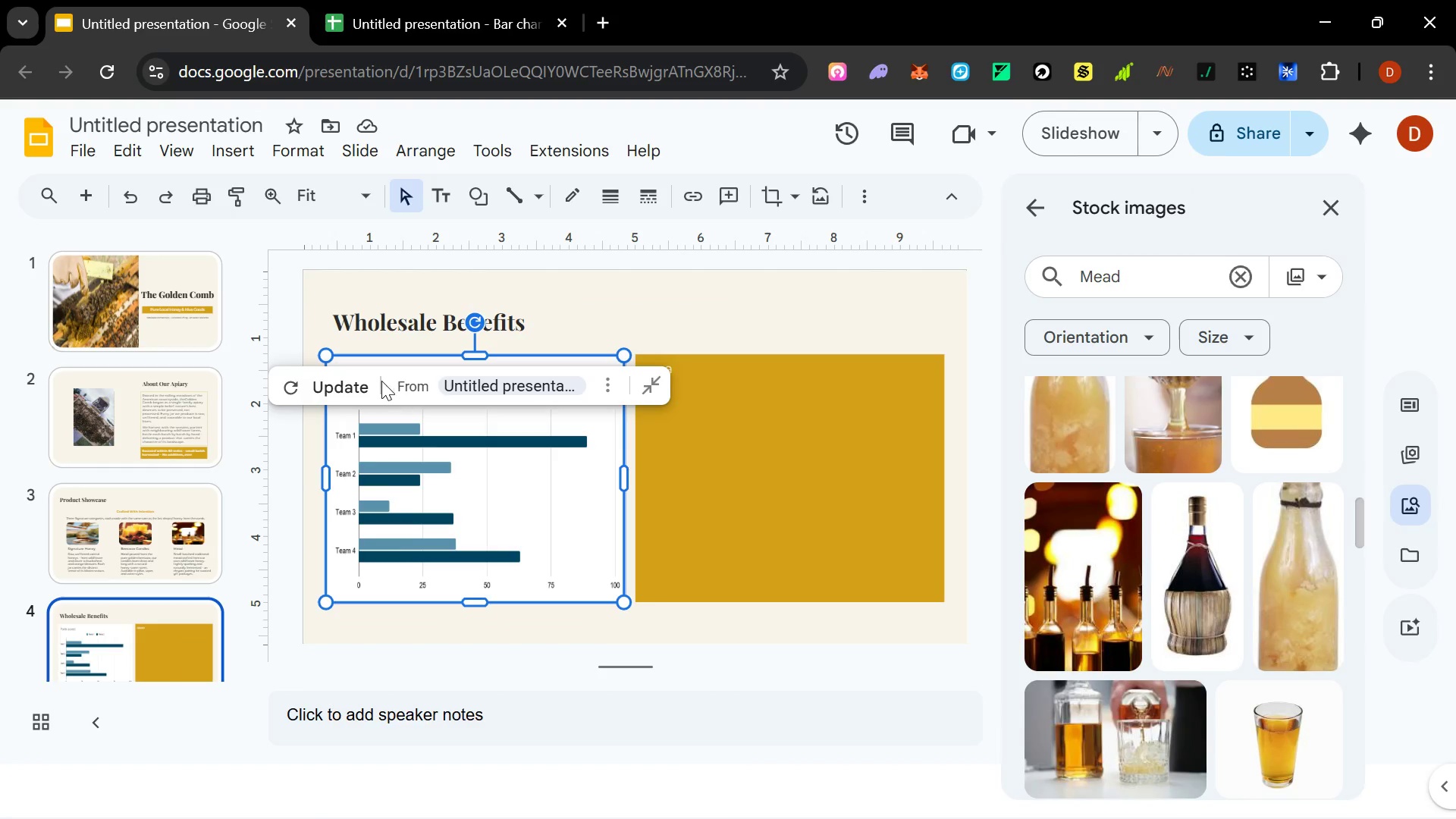 
left_click([331, 390])
 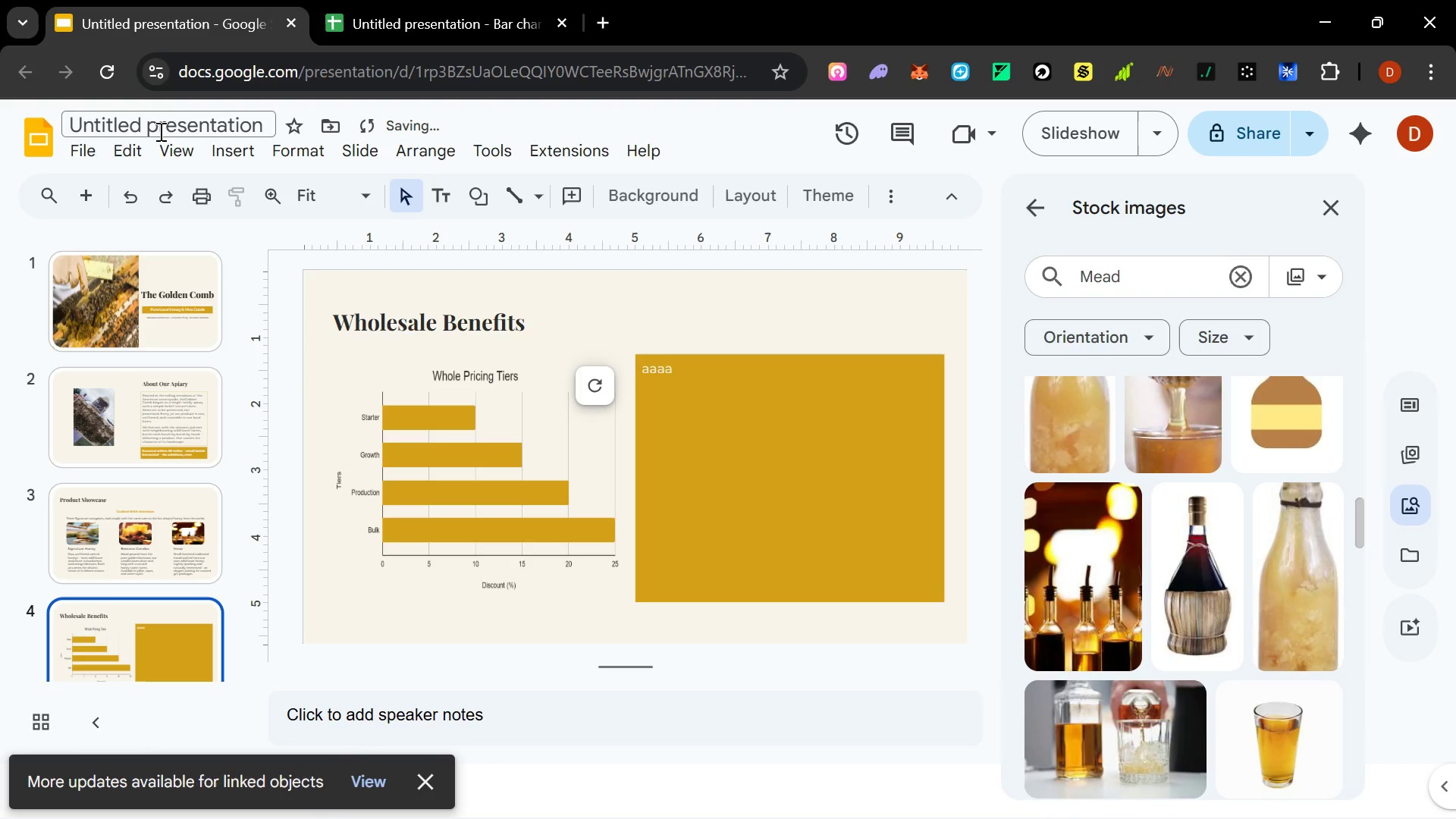 
left_click([137, 297])
 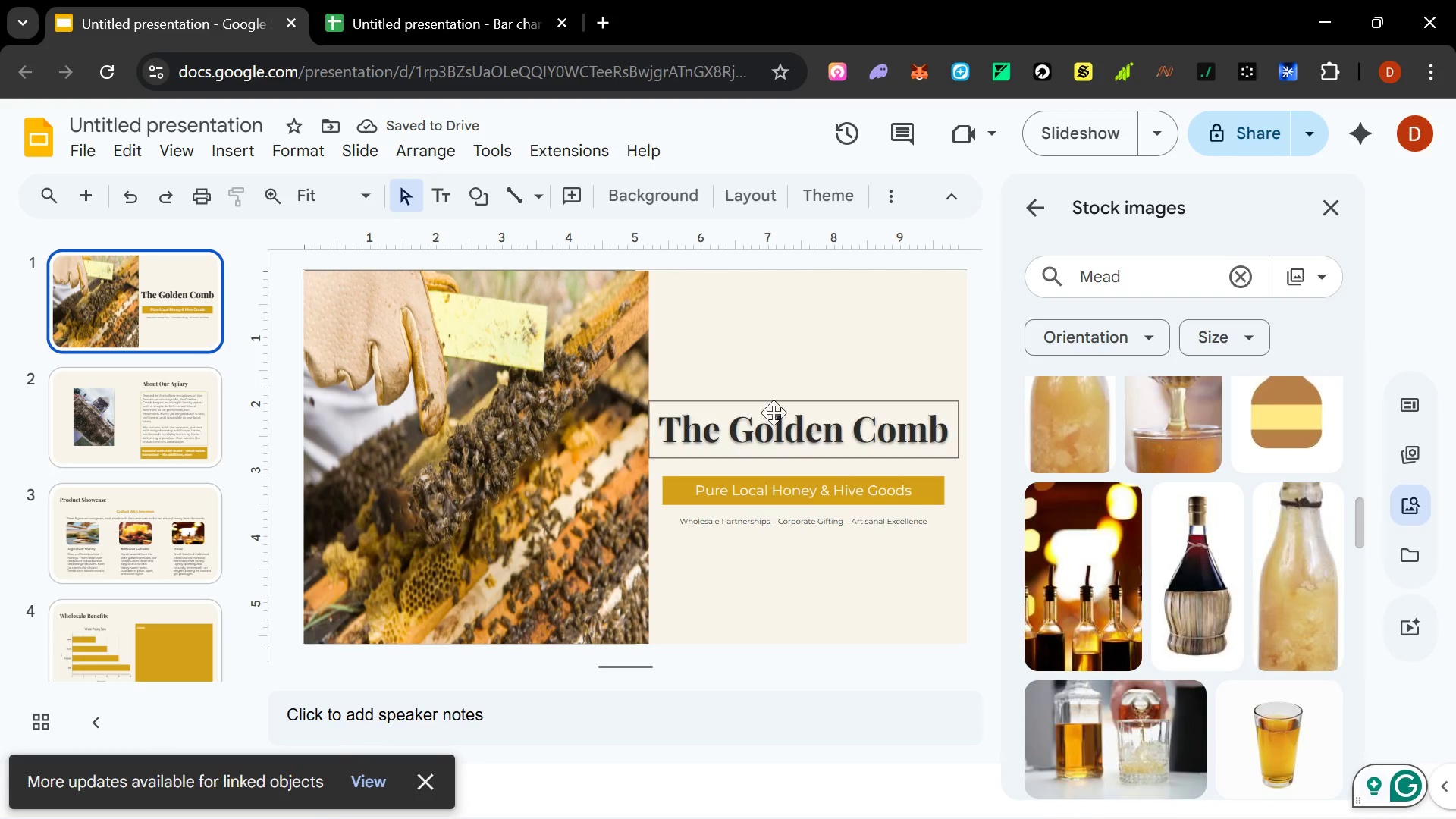 
left_click([767, 418])
 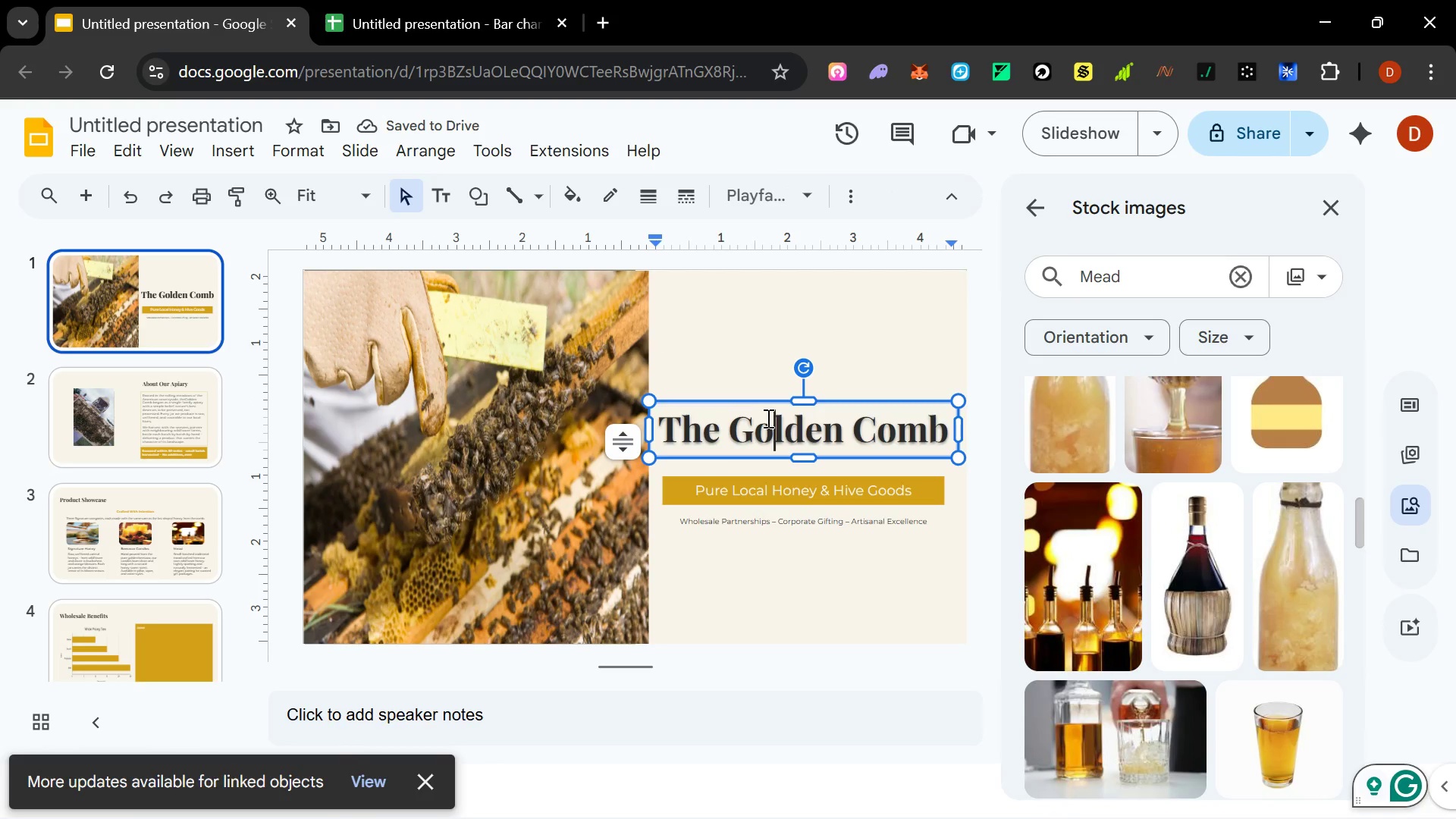 
key(Control+A)
 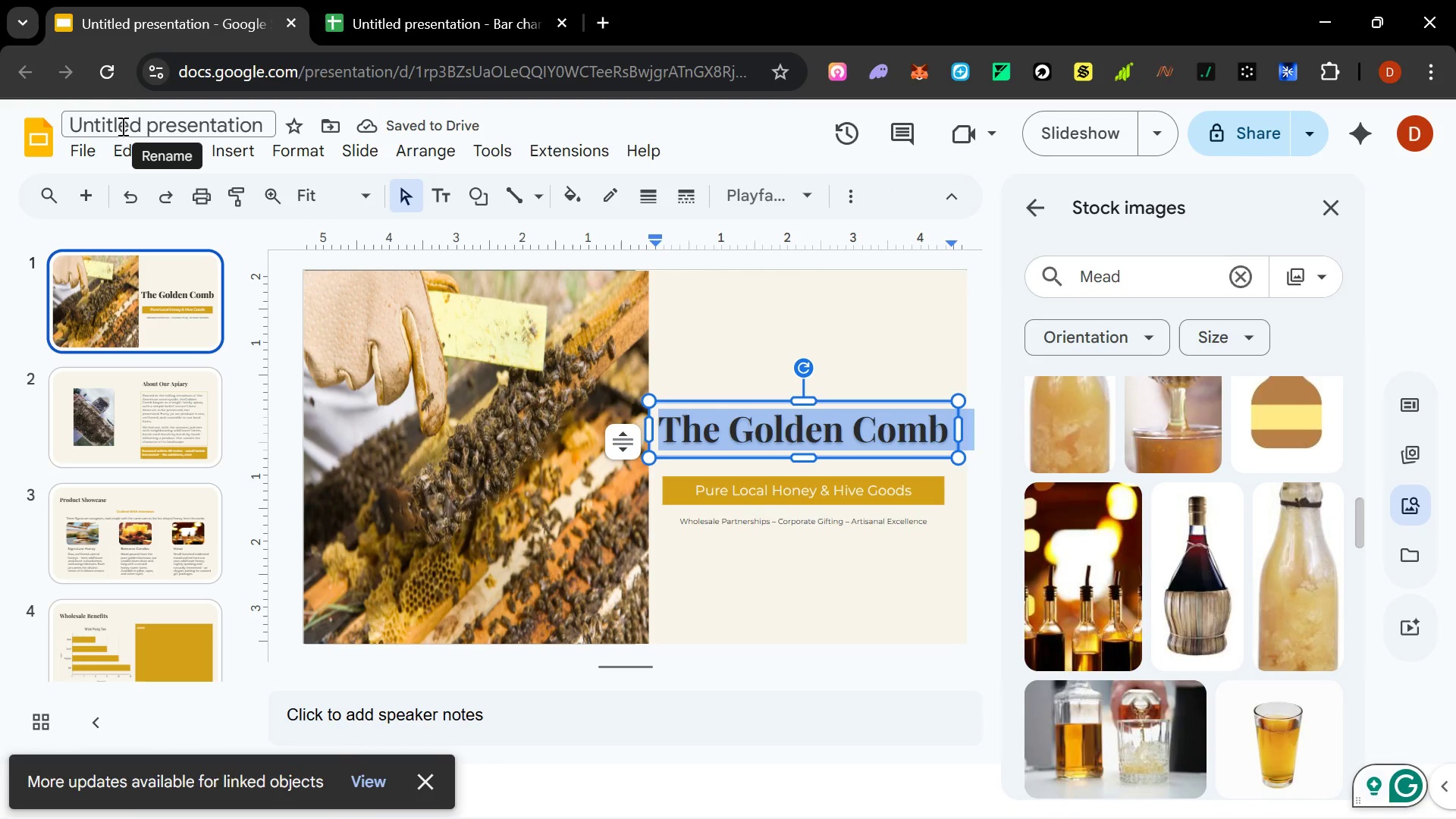 
double_click([121, 126])
 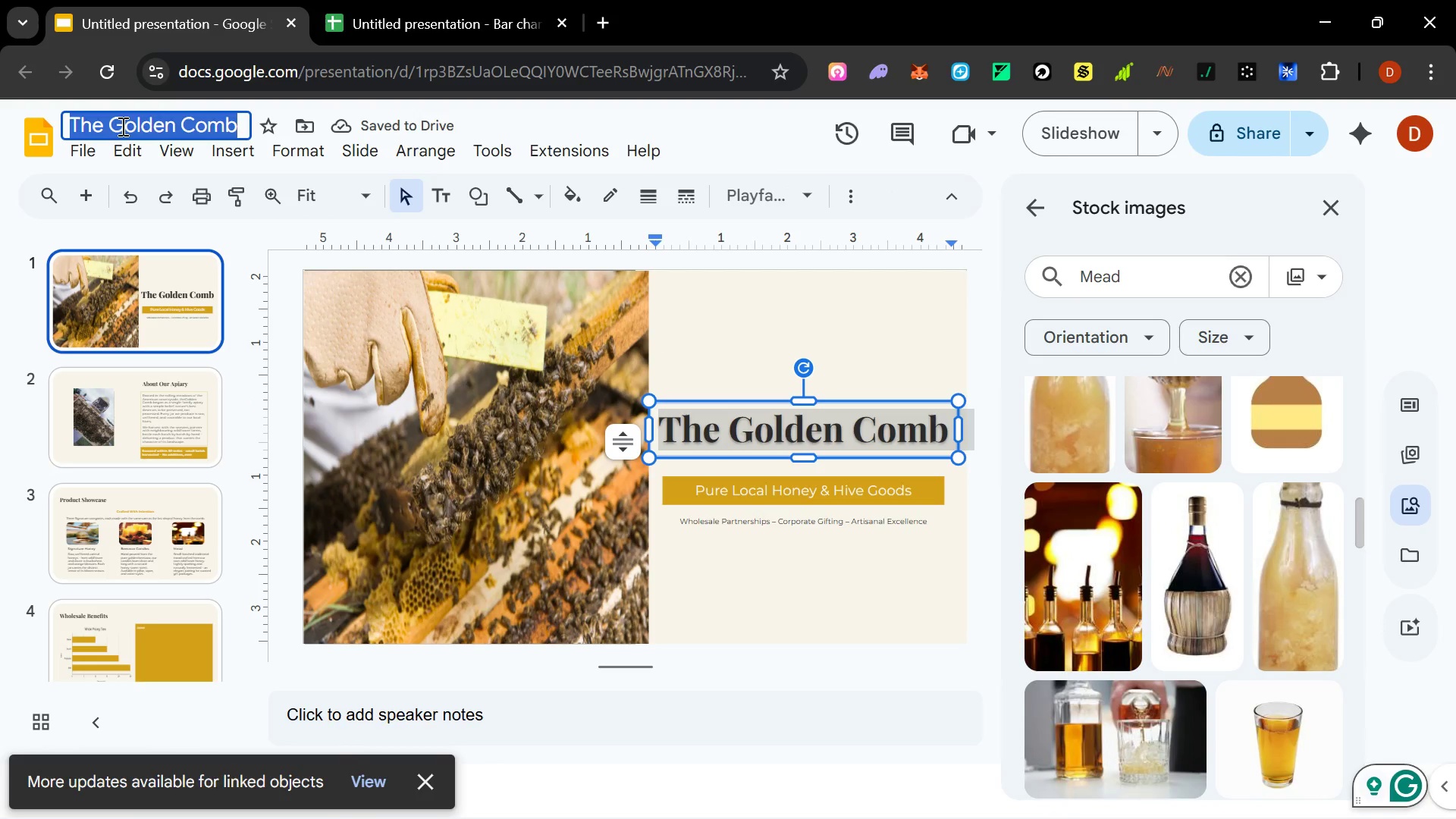 
hold_key(key=ControlLeft, duration=0.98)
 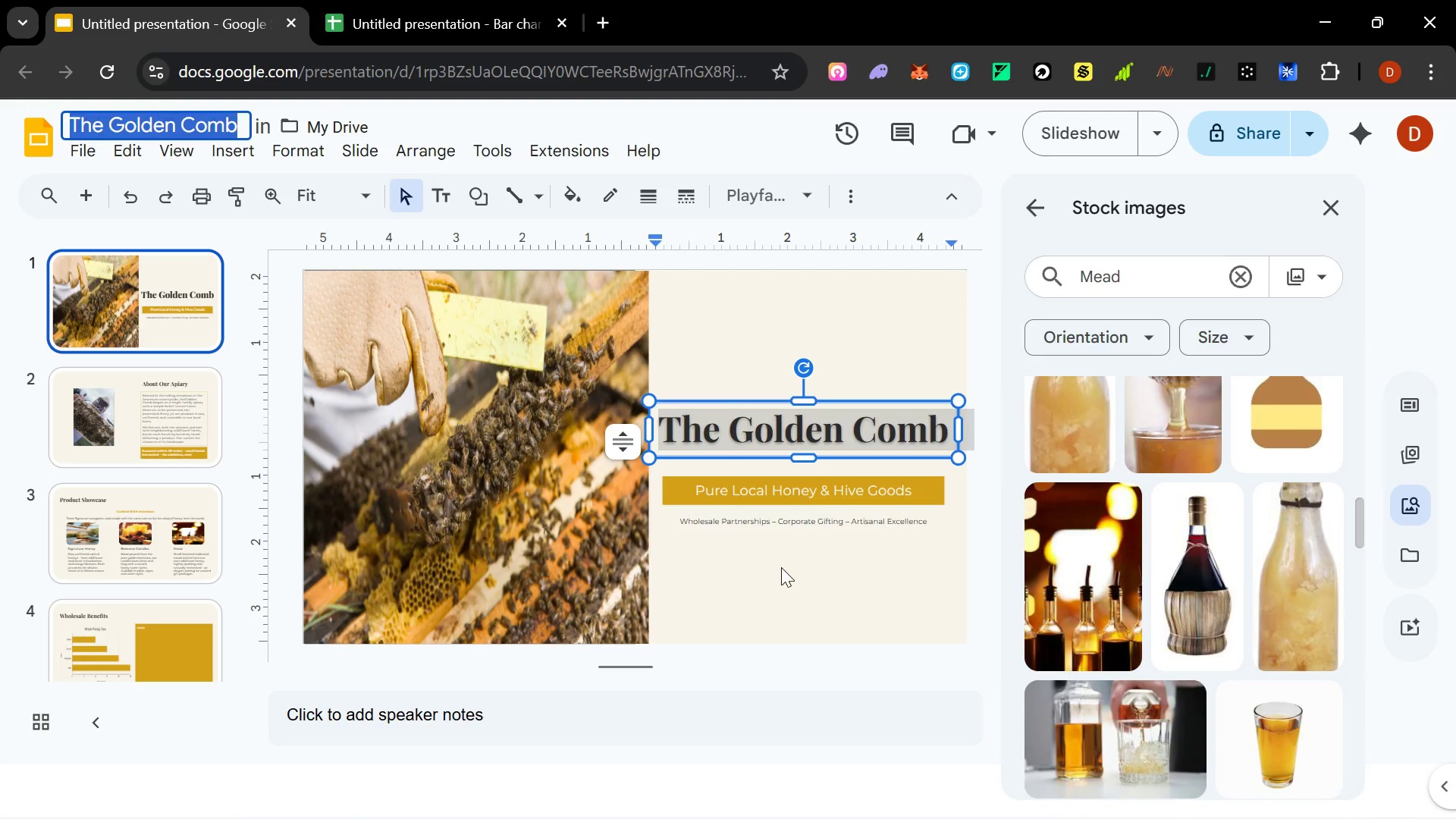 
left_click([781, 567])
 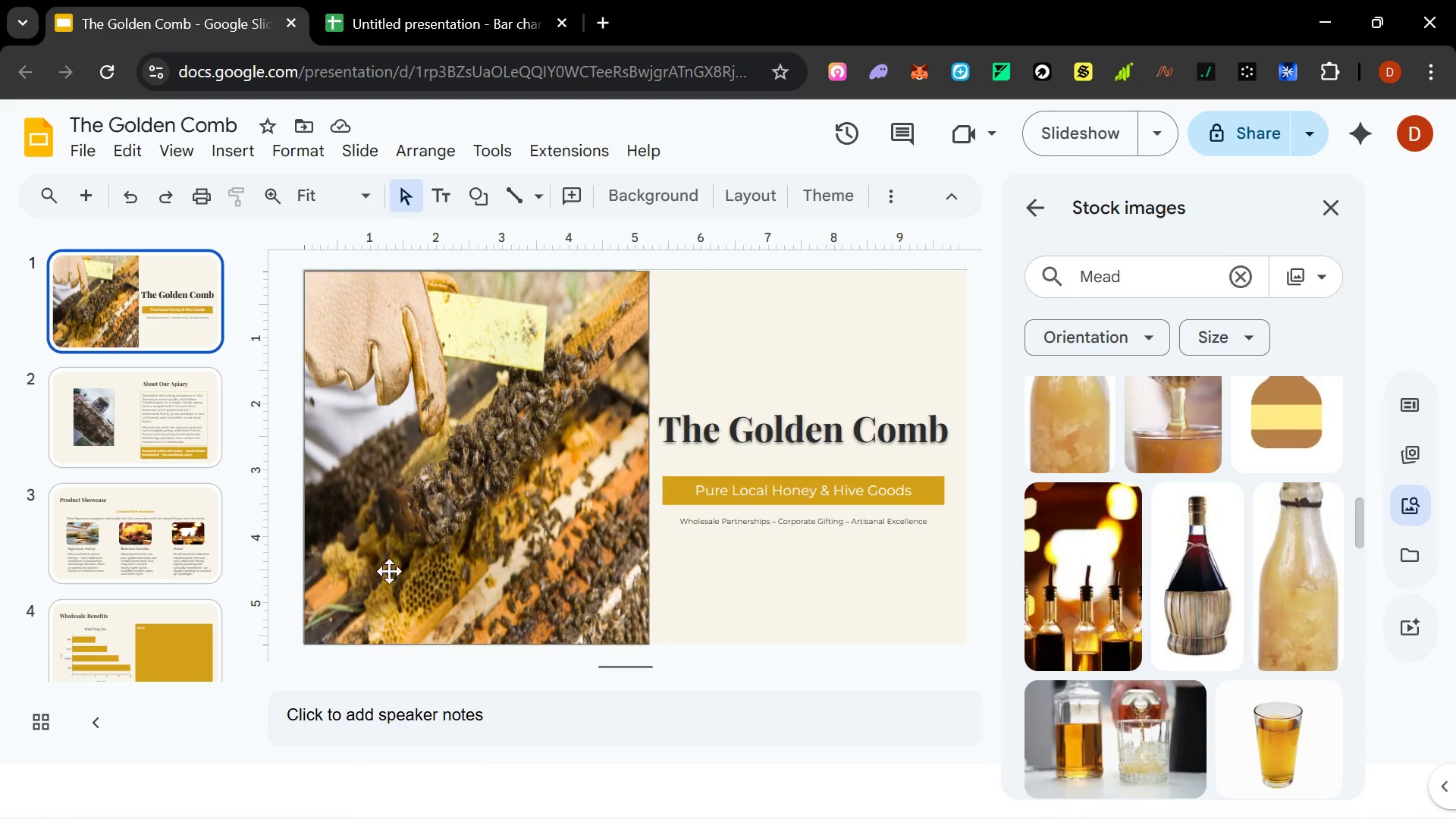 
left_click([162, 627])
 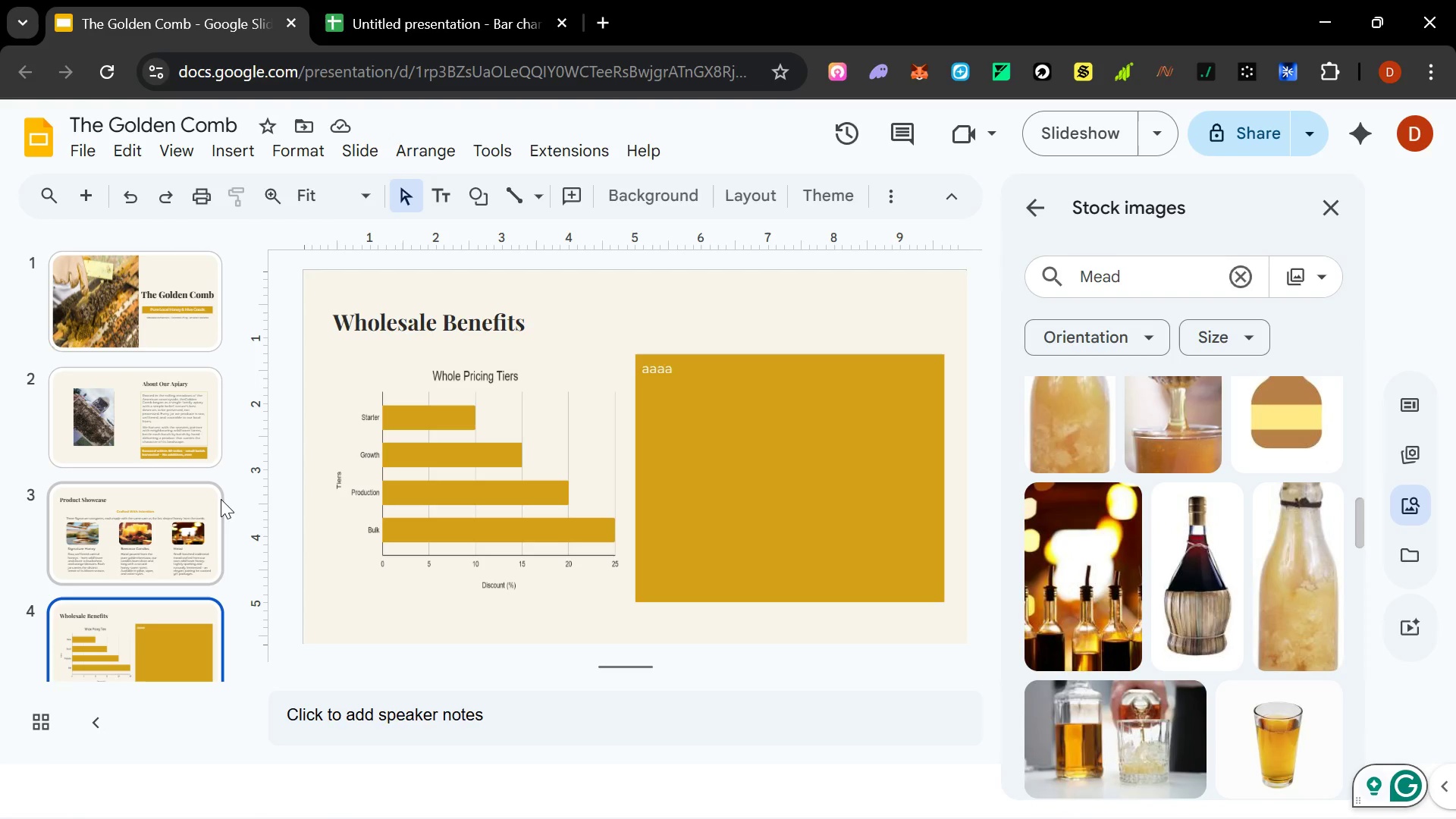 
scroll: coordinate [221, 499], scroll_direction: none, amount: 0.0
 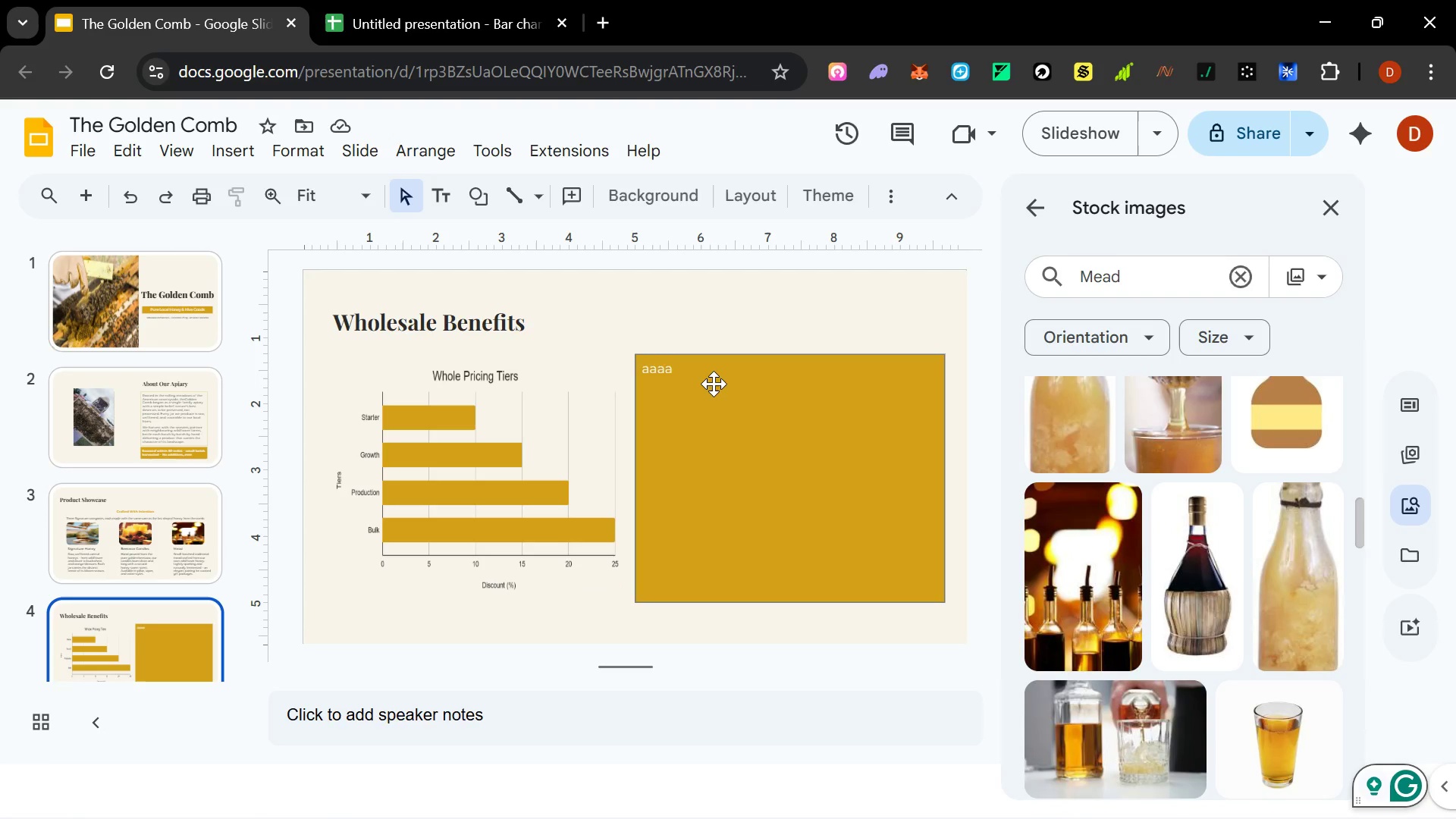 
left_click([714, 384])
 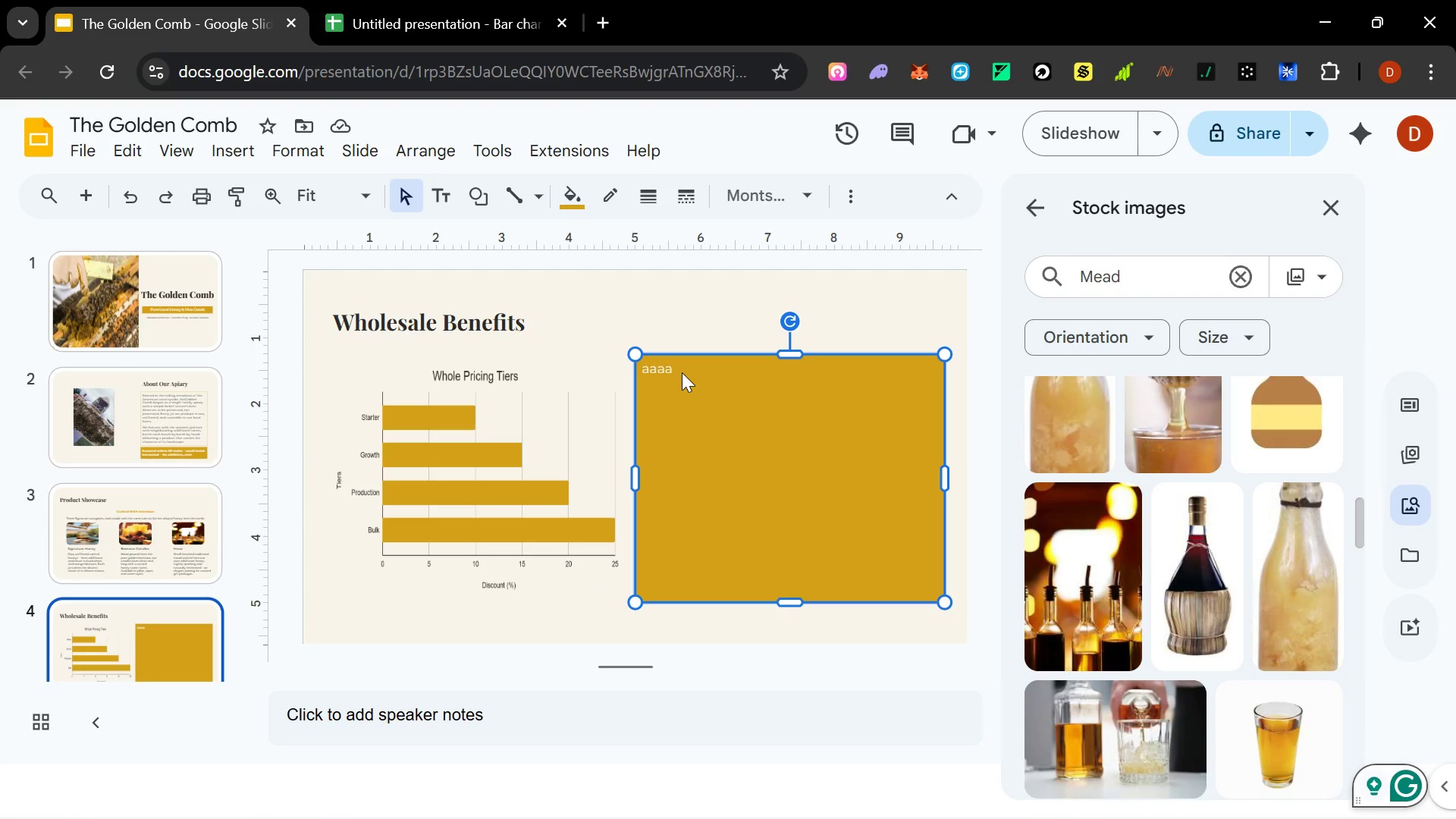 
double_click([682, 372])
 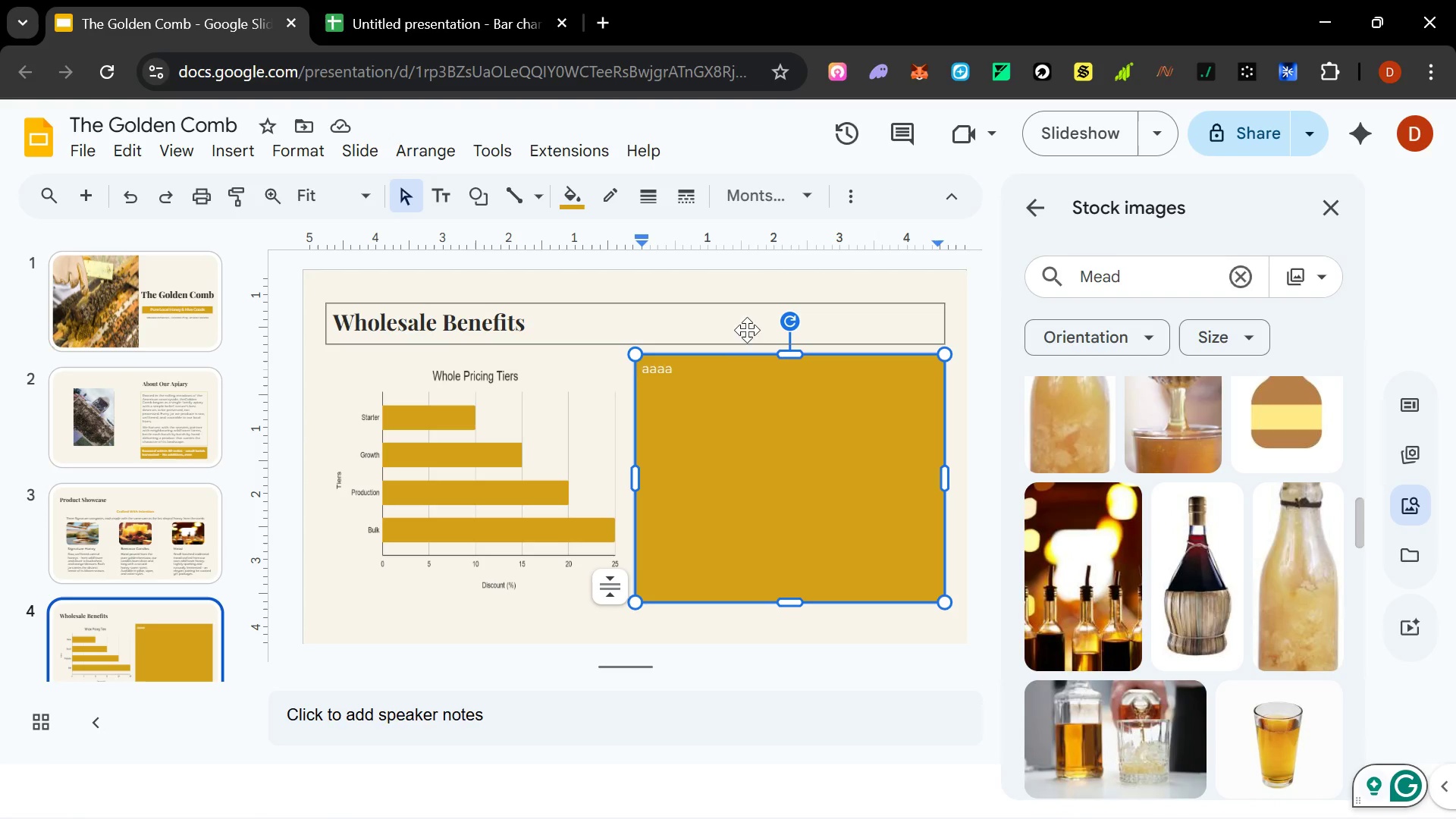 
left_click([725, 354])
 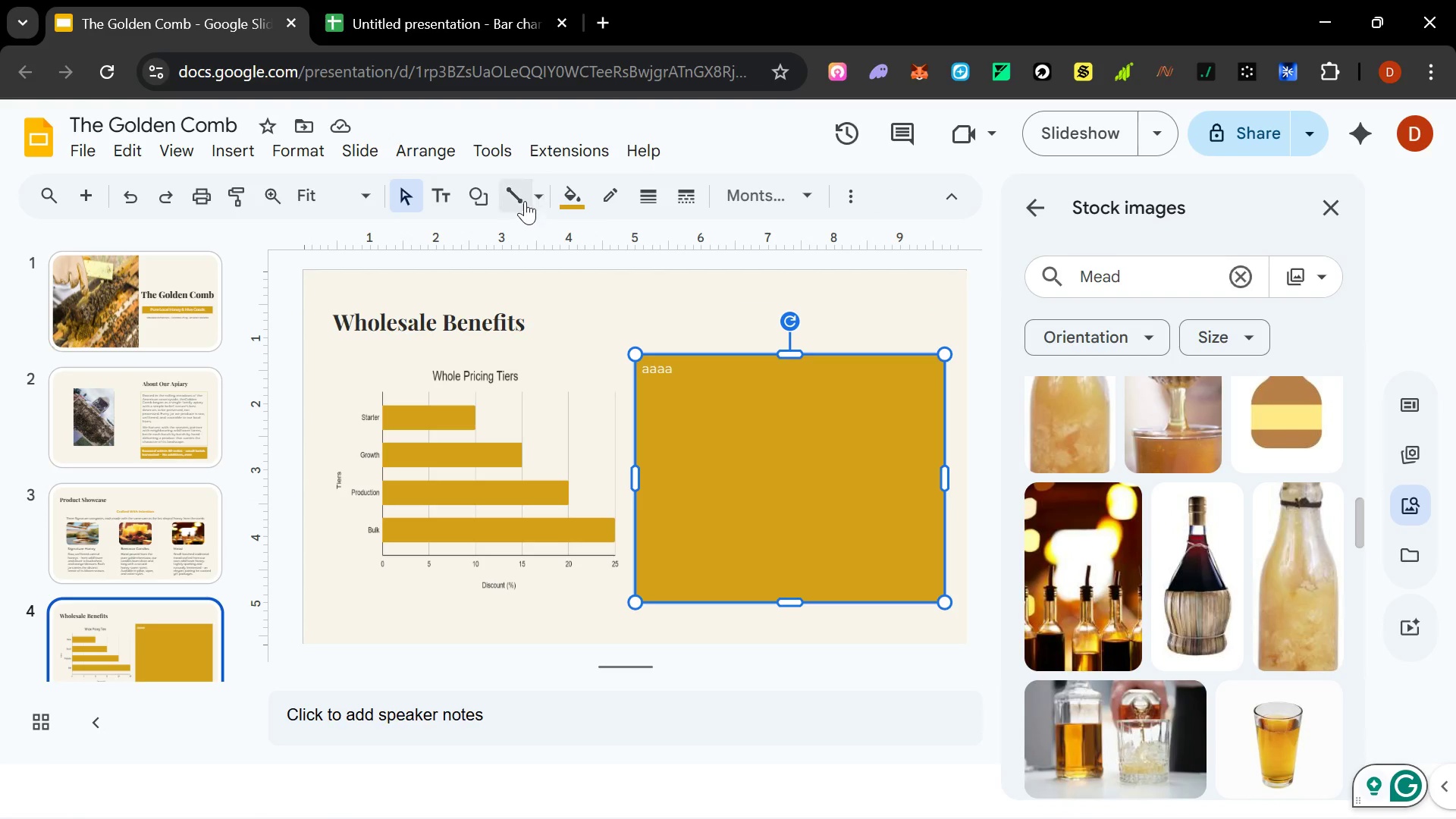 
left_click([566, 191])
 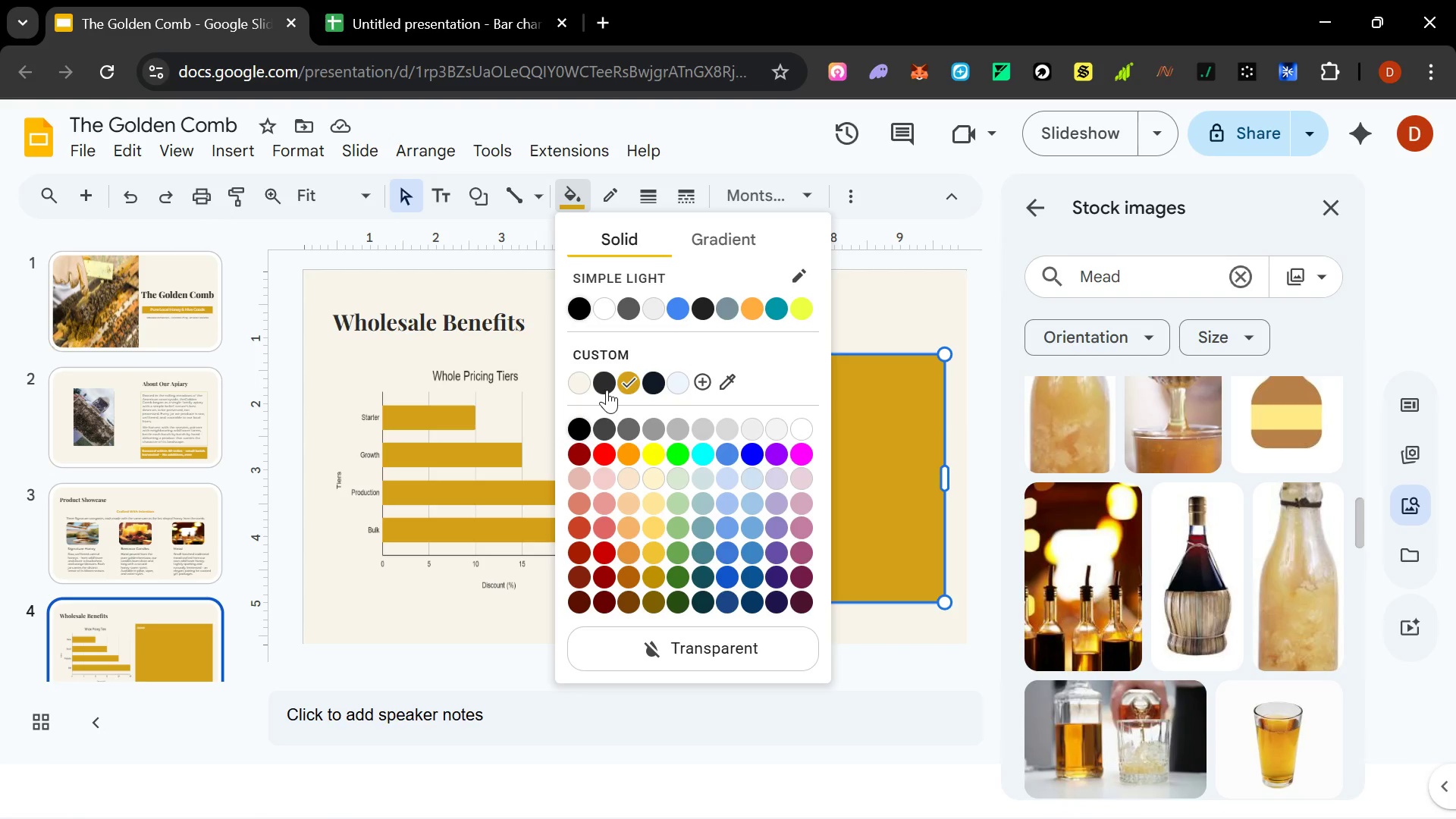 
left_click([607, 390])
 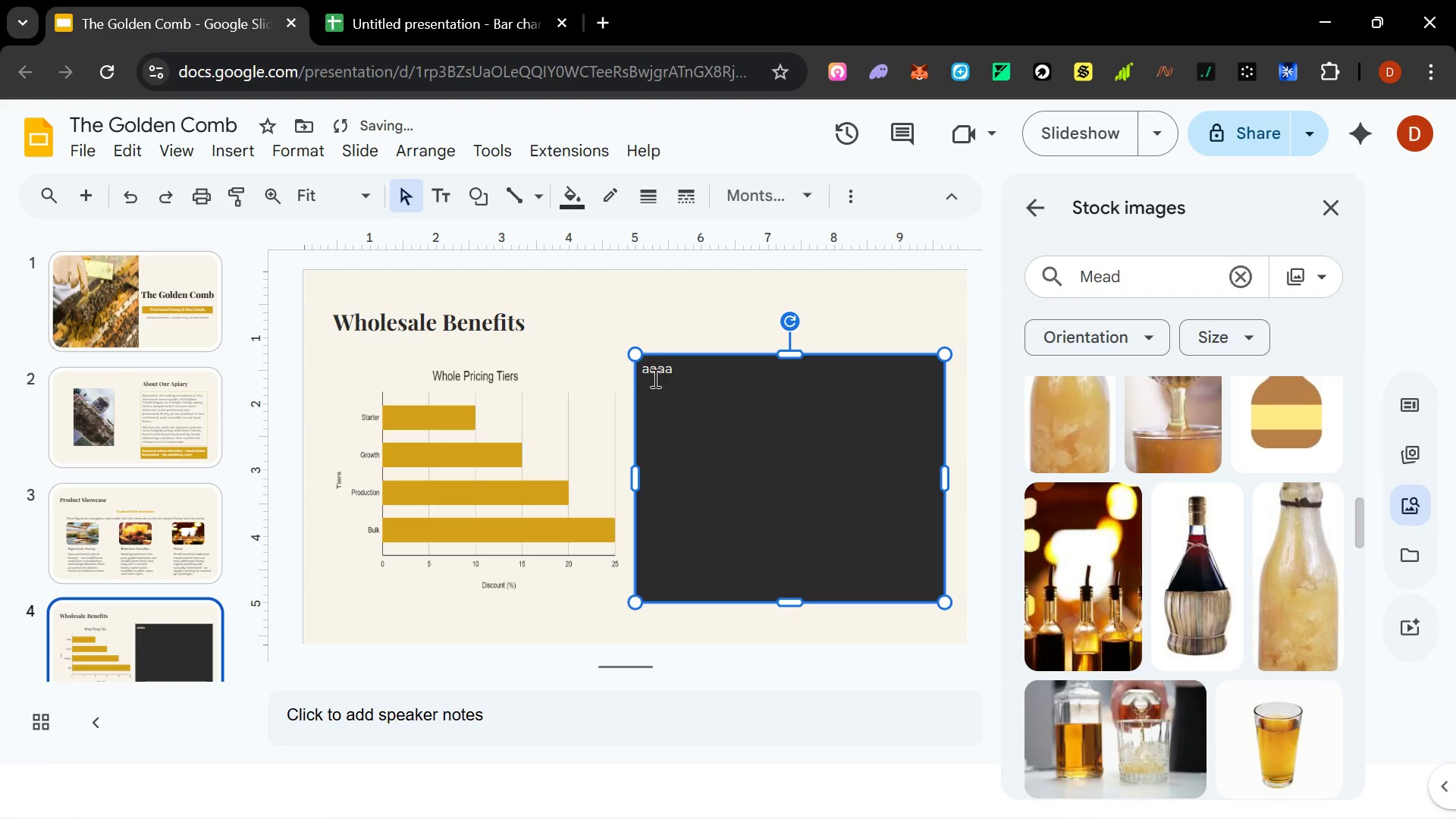 
double_click([660, 368])
 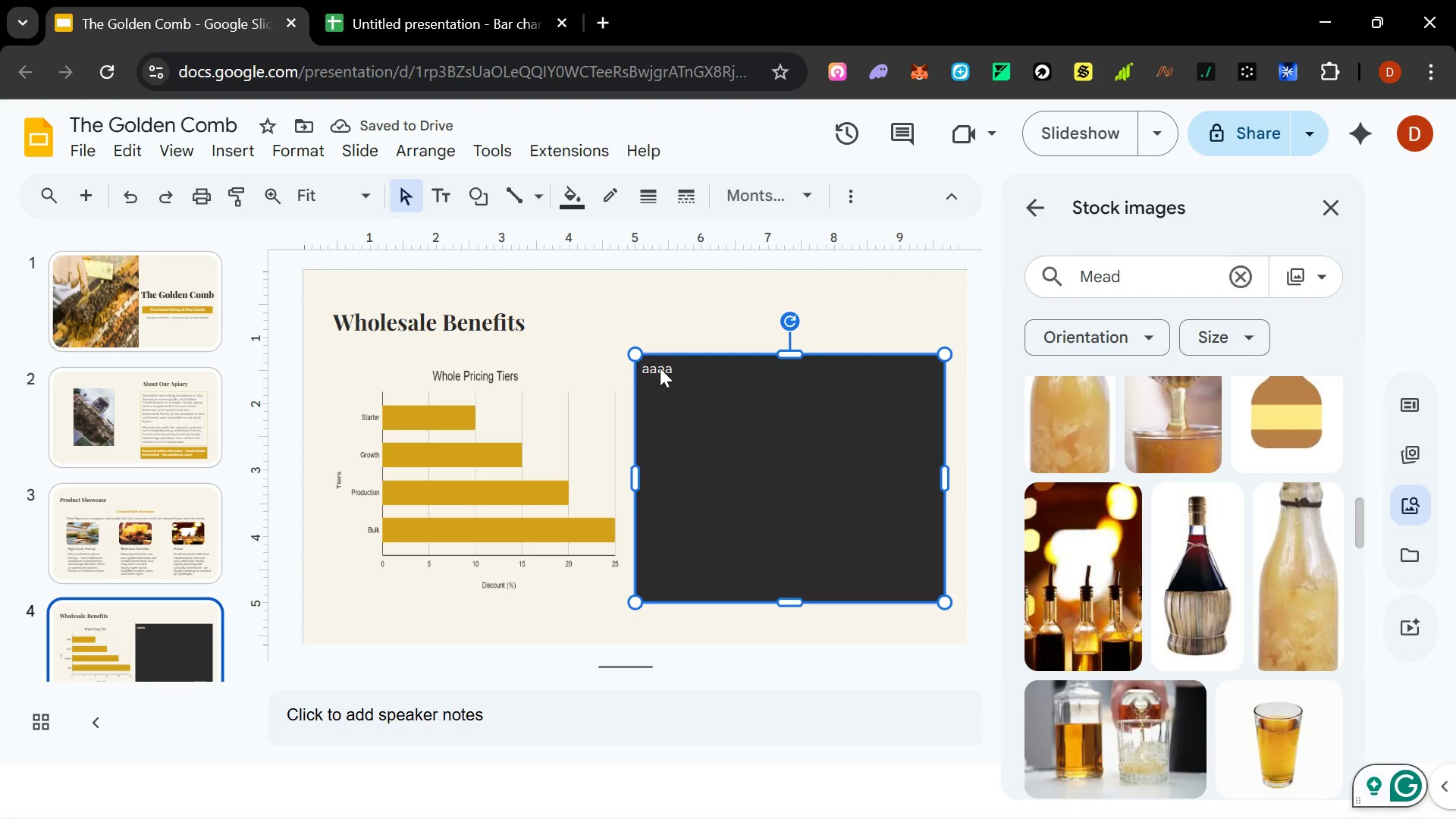 
triple_click([660, 368])
 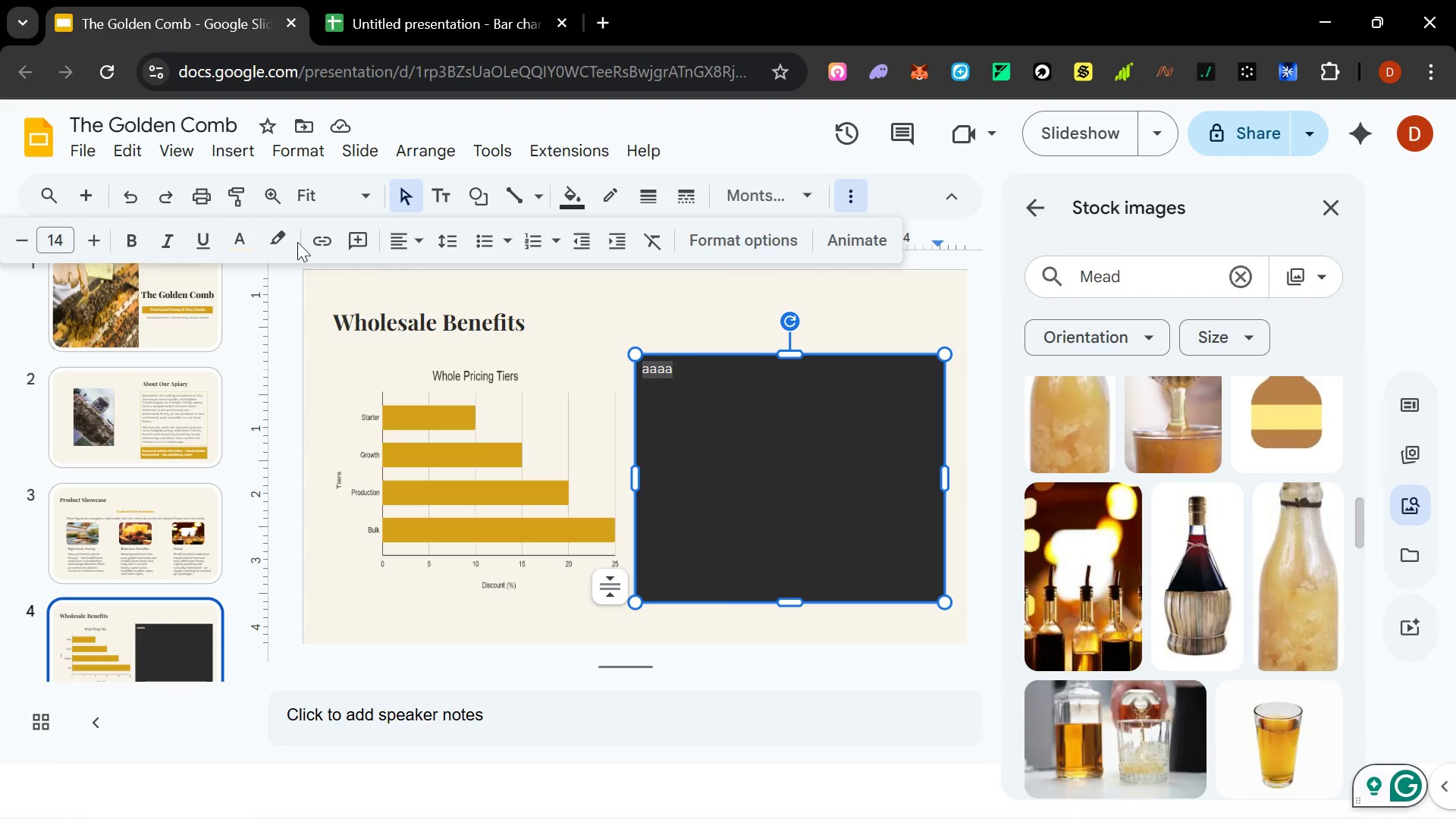 
left_click([253, 230])
 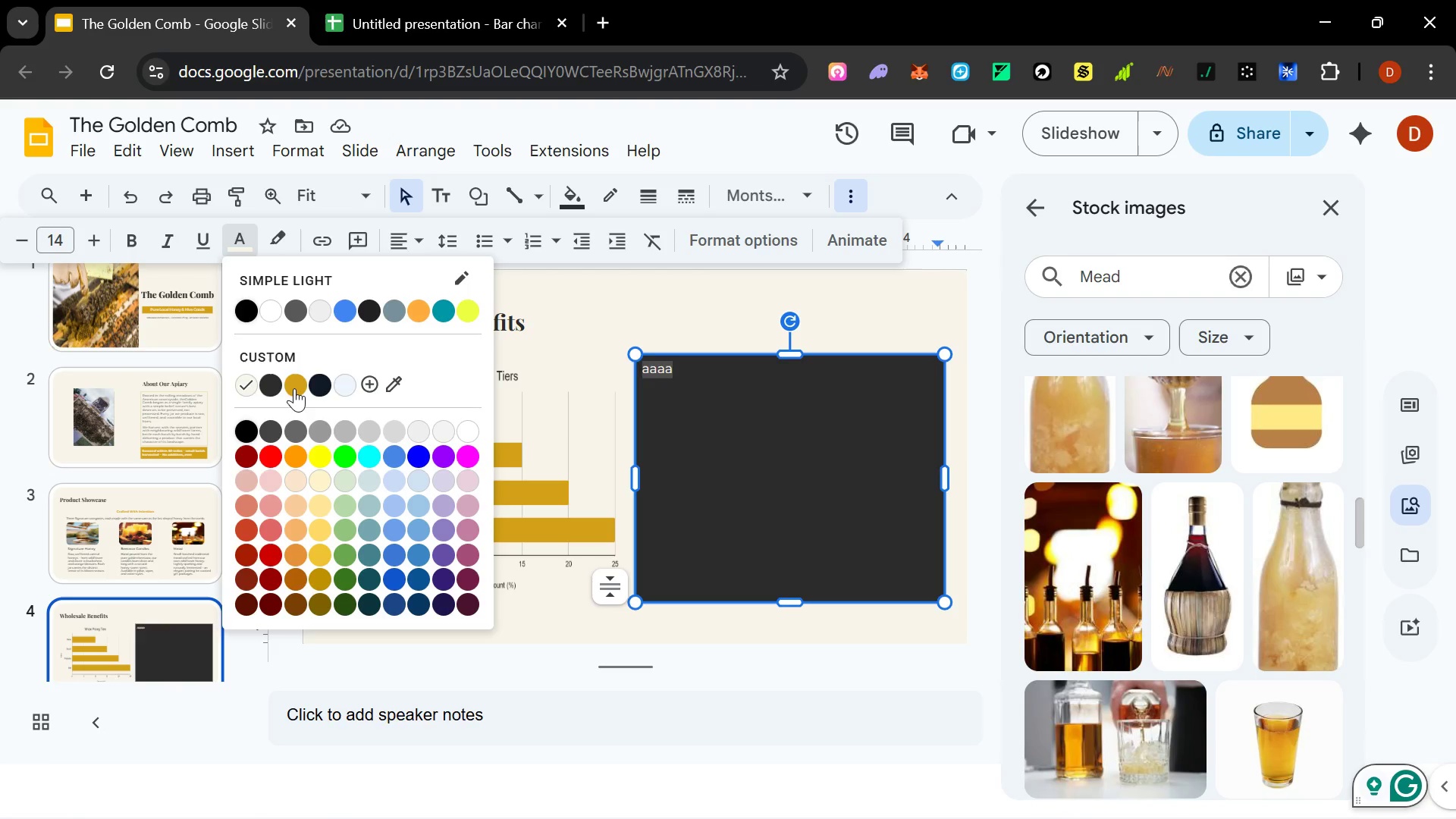 
left_click([294, 388])
 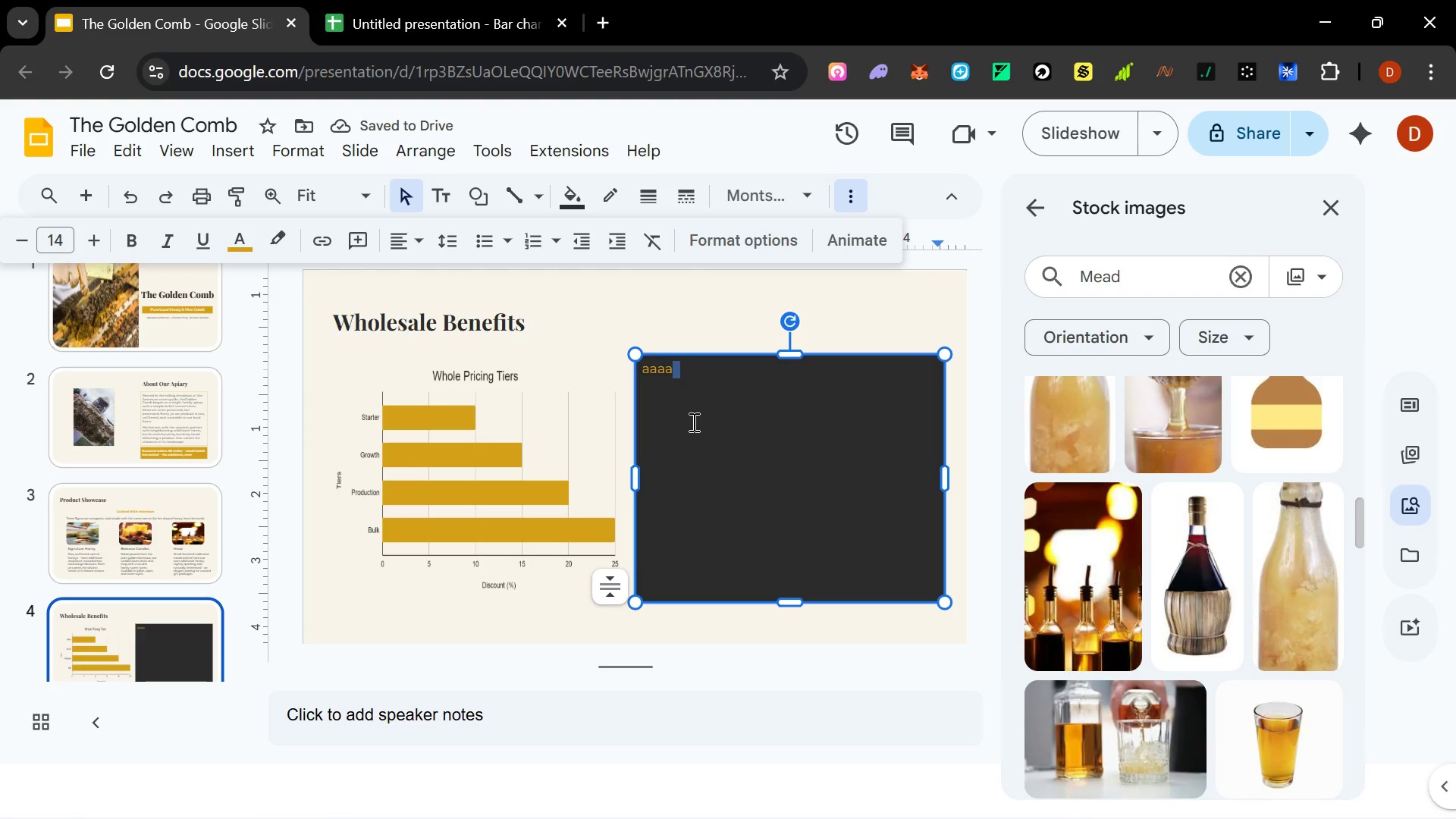 
wait(10.17)
 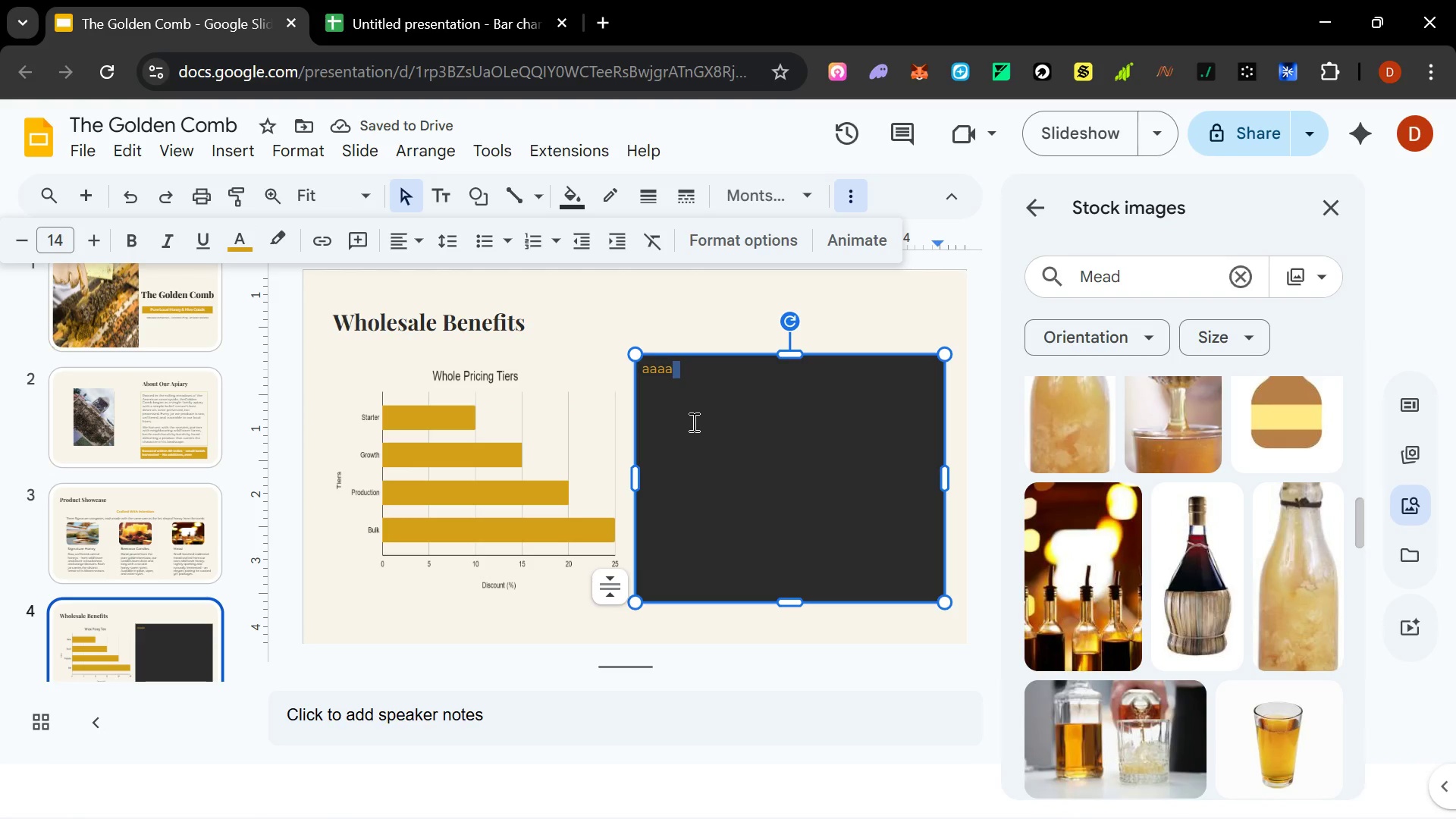 
double_click([79, 573])
 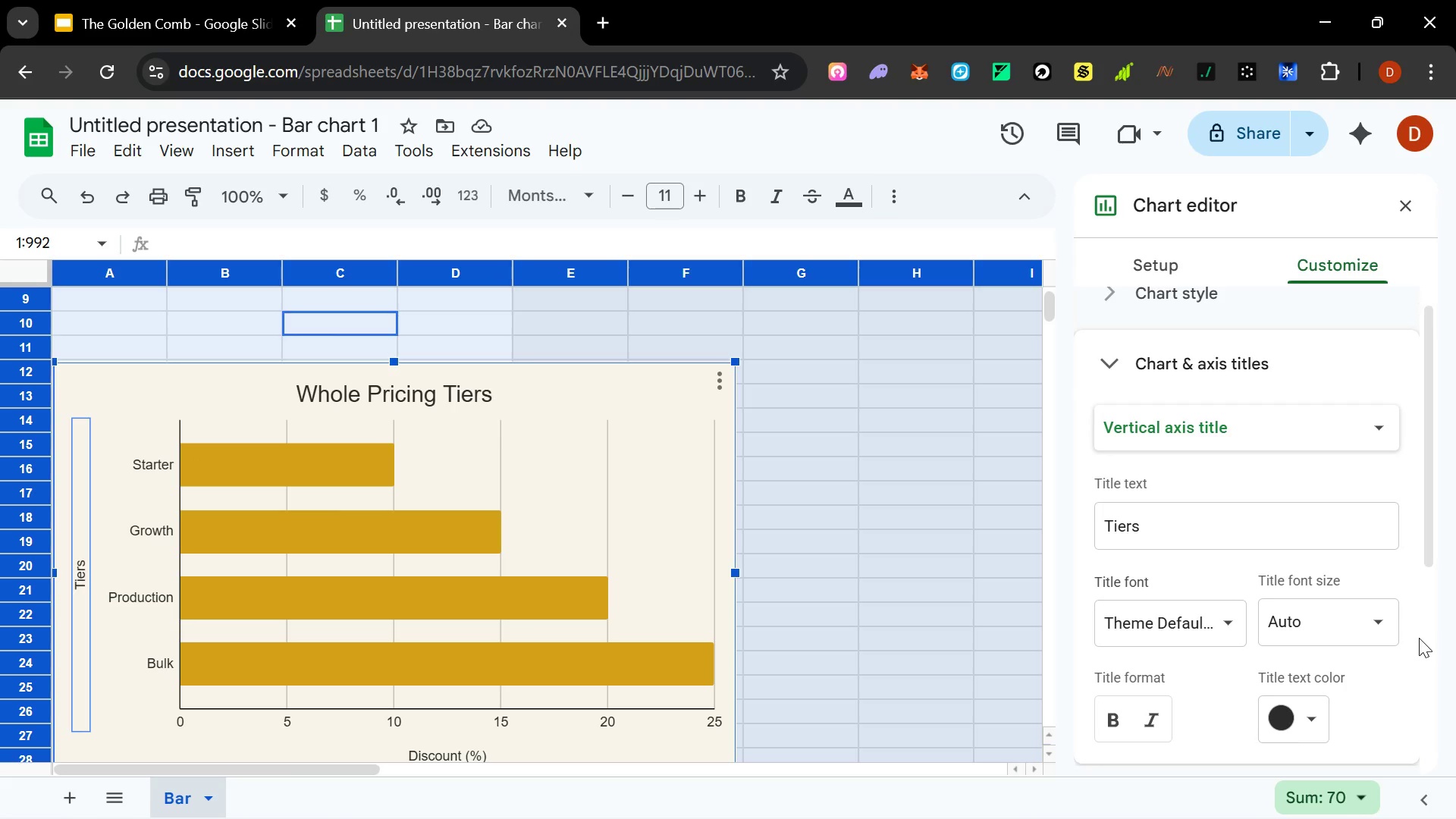 
left_click([1377, 626])
 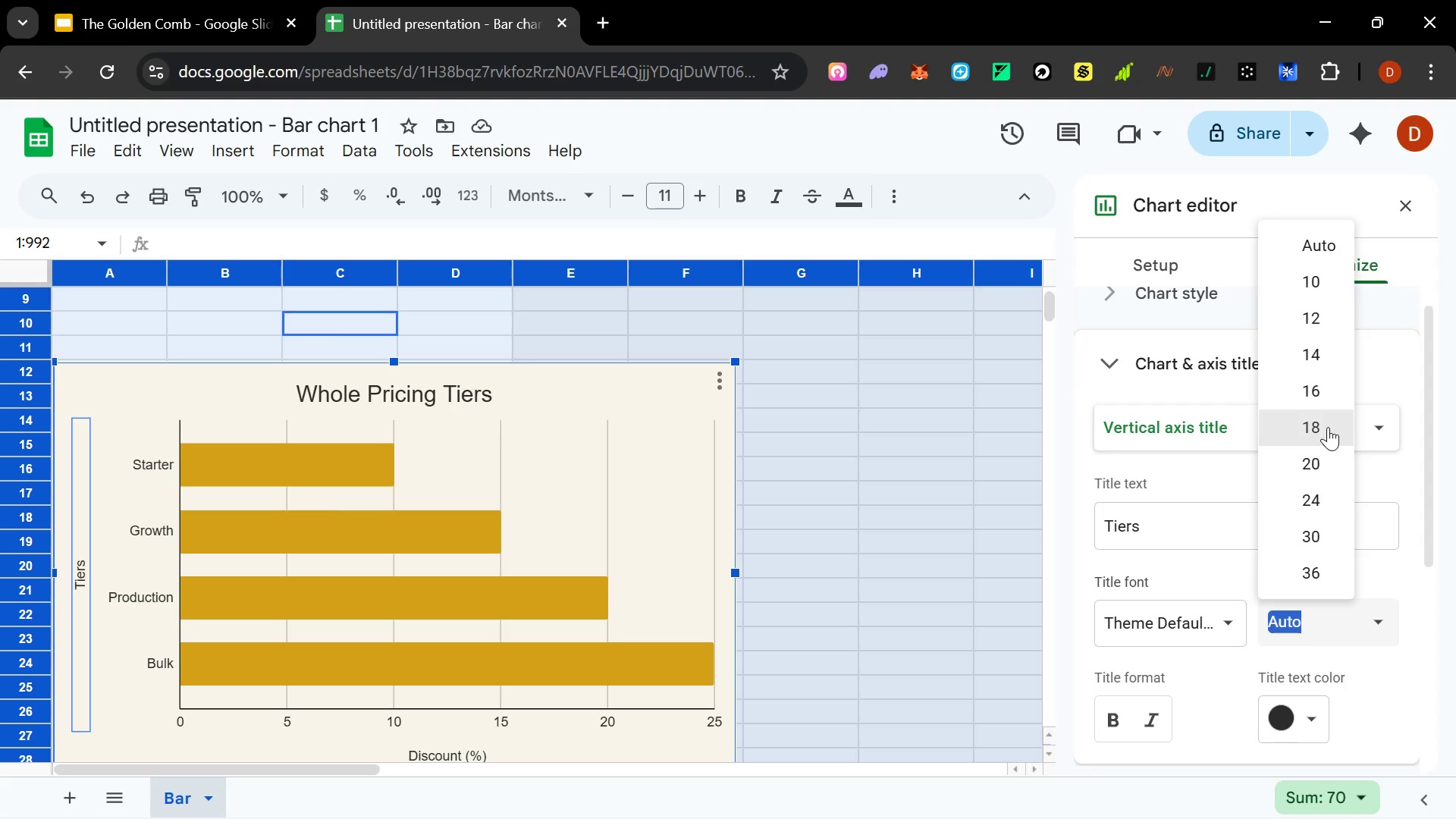 
left_click([1328, 427])
 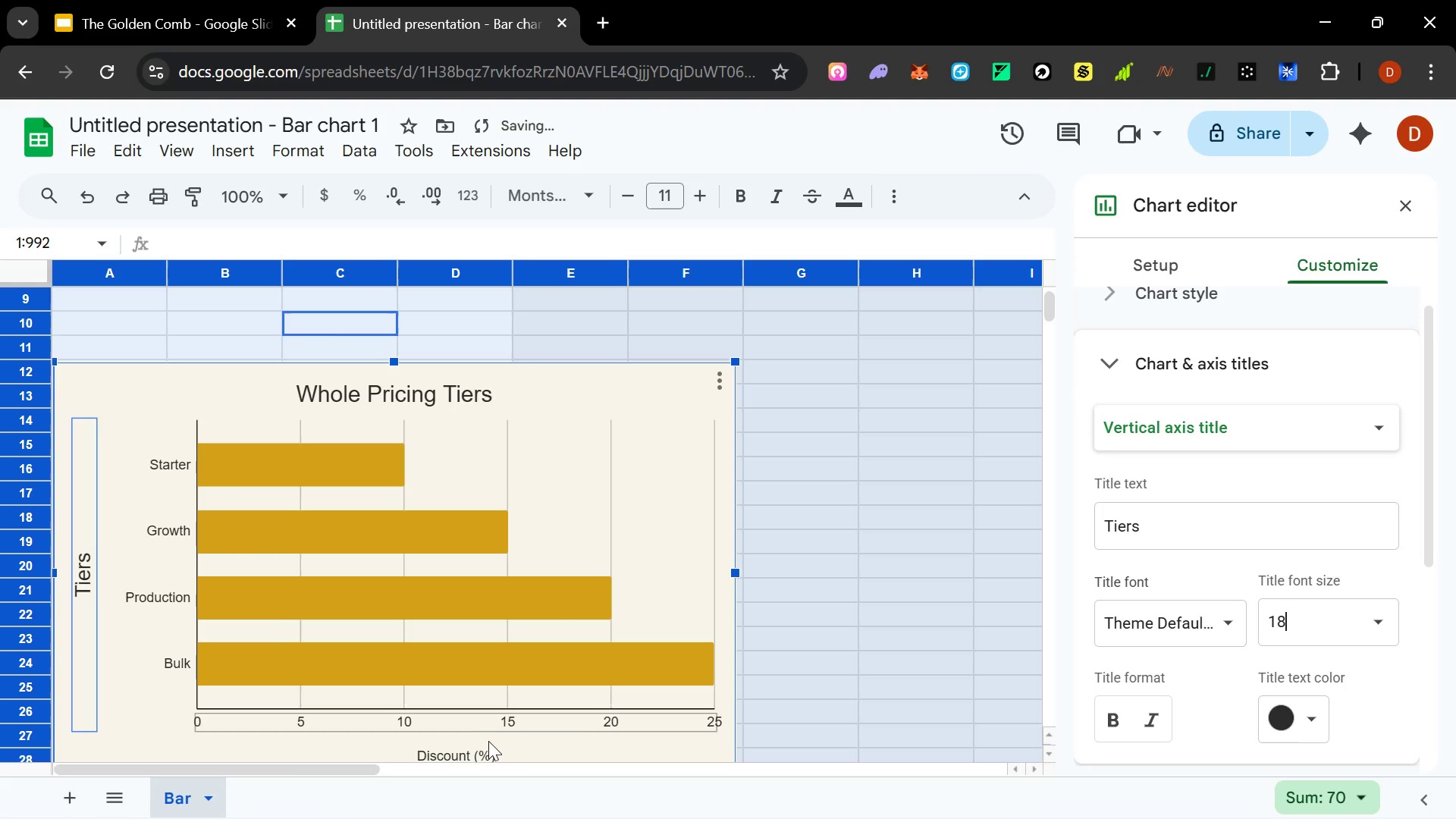 
left_click([479, 748])
 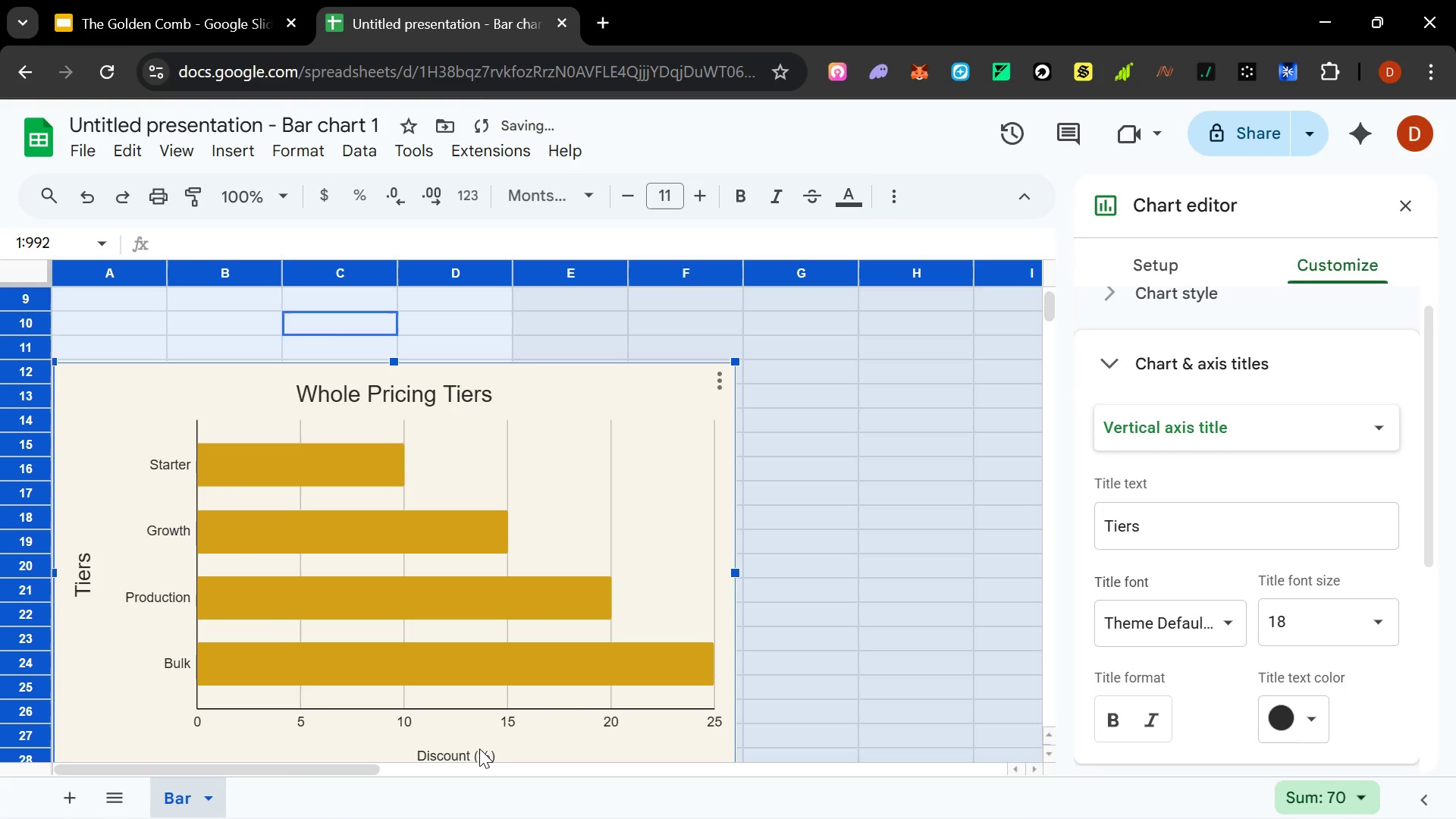 
double_click([479, 748])
 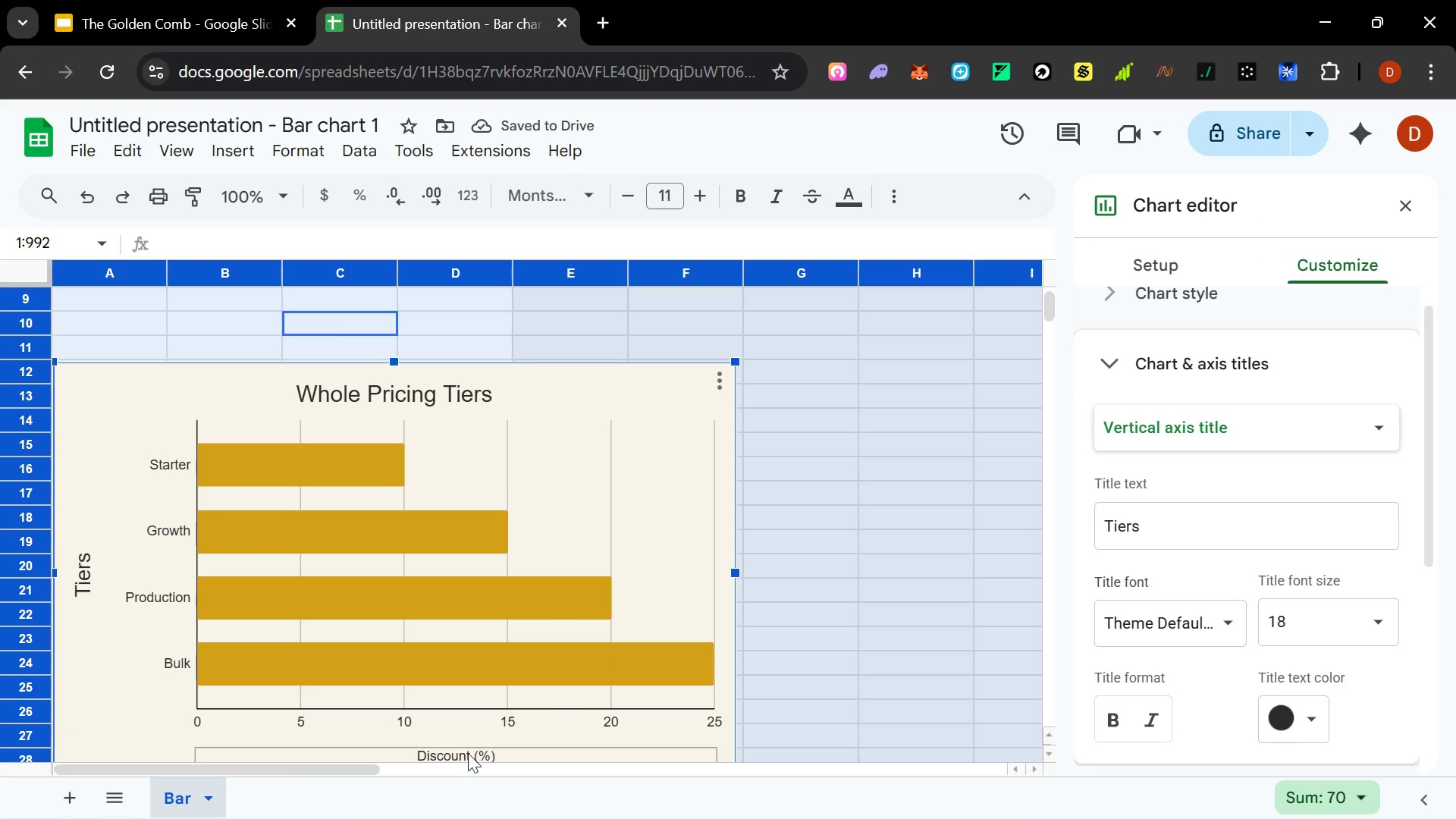 
triple_click([466, 754])
 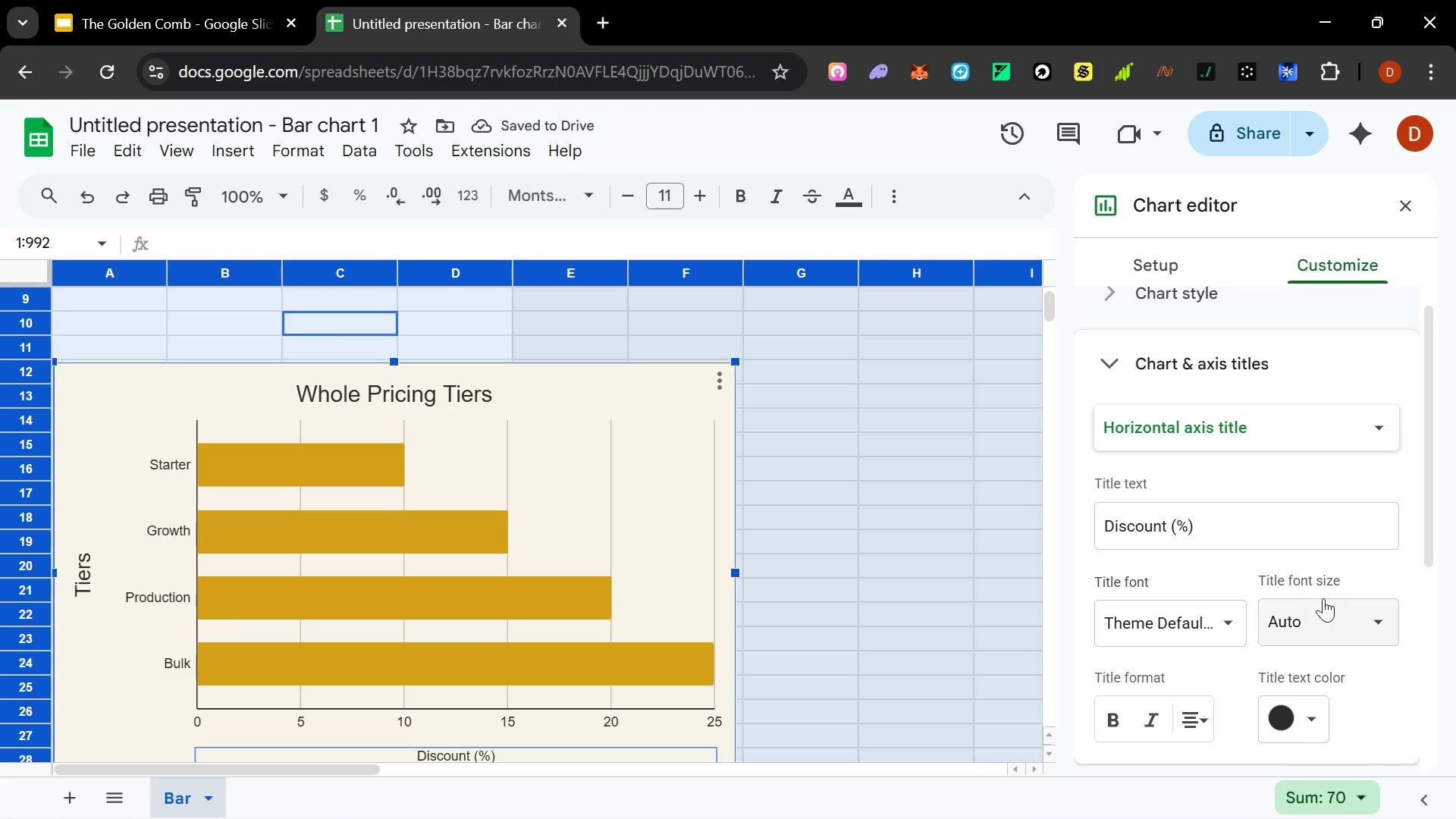 
left_click([1353, 616])
 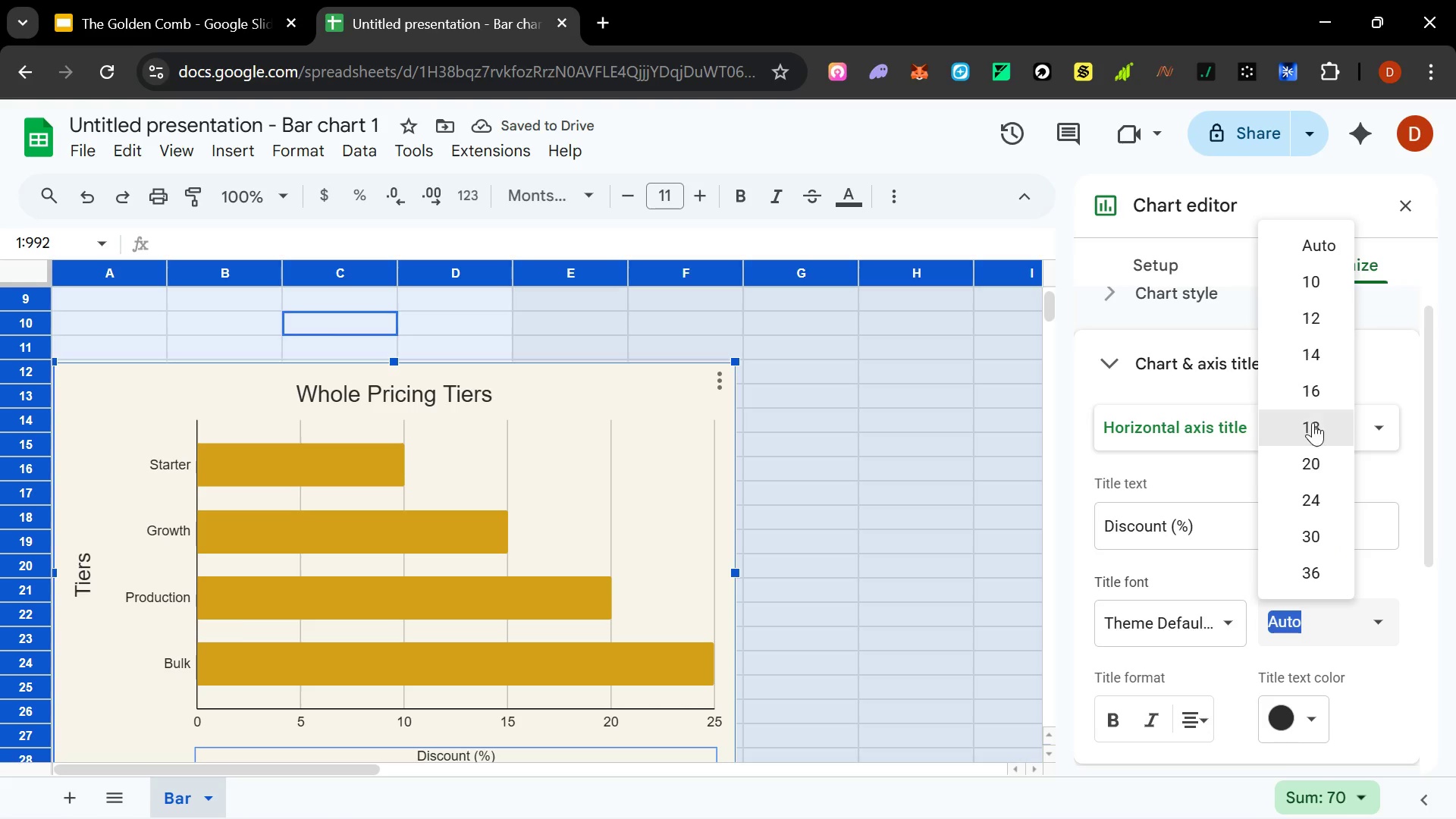 
left_click([1313, 422])
 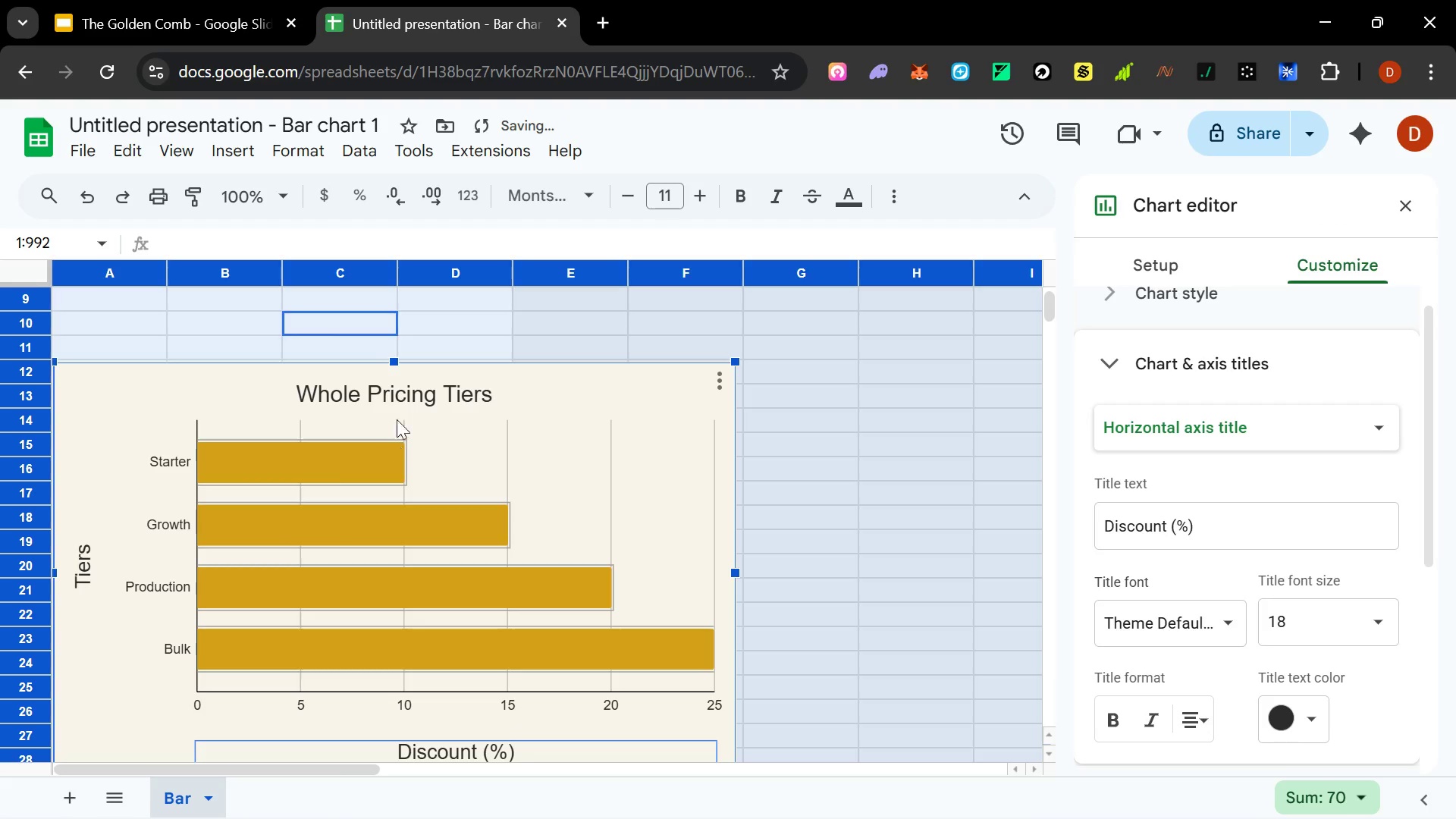 
left_click([413, 394])
 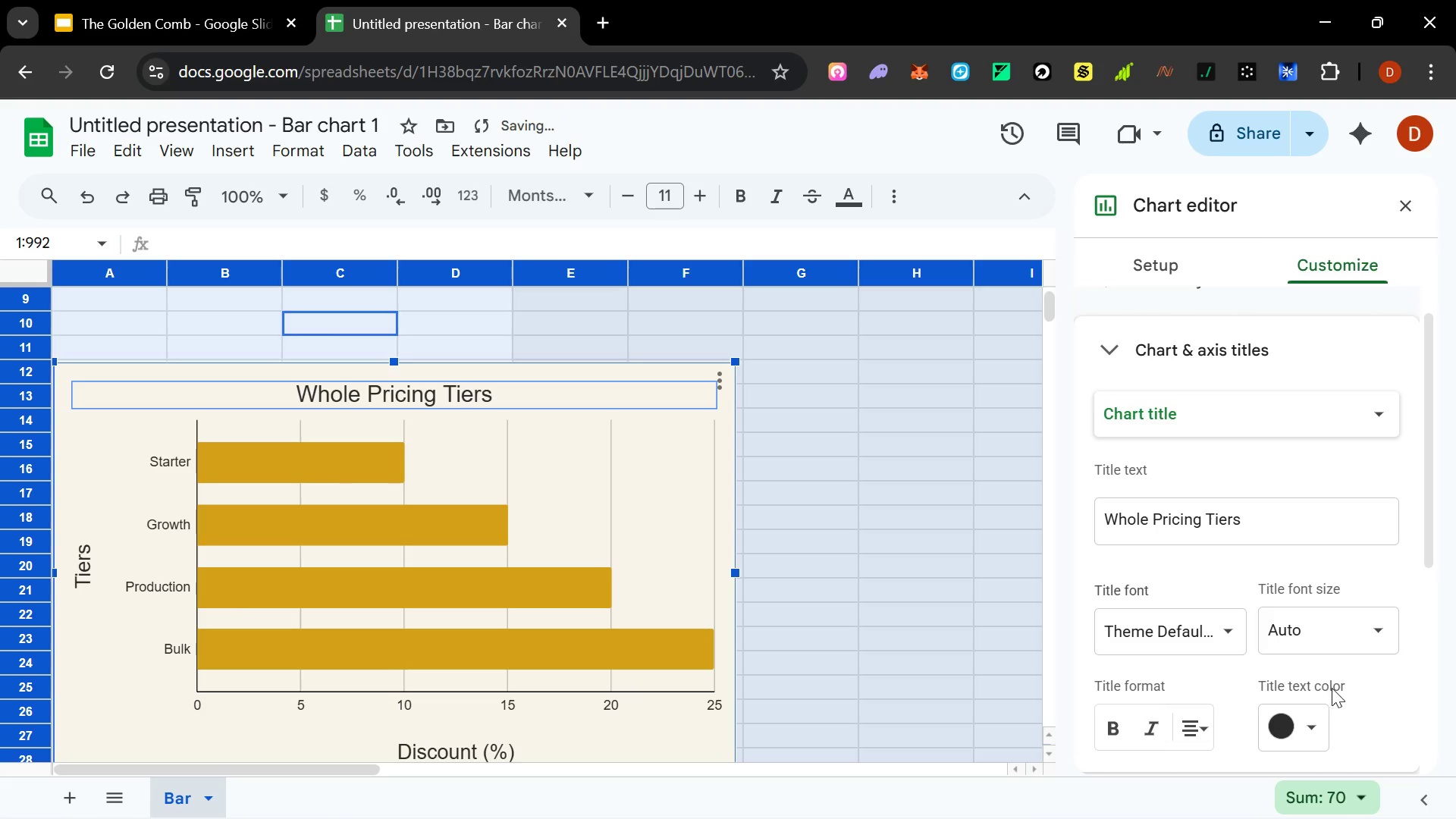 
left_click_drag(start_coordinate=[1344, 642], to_coordinate=[1324, 447])
 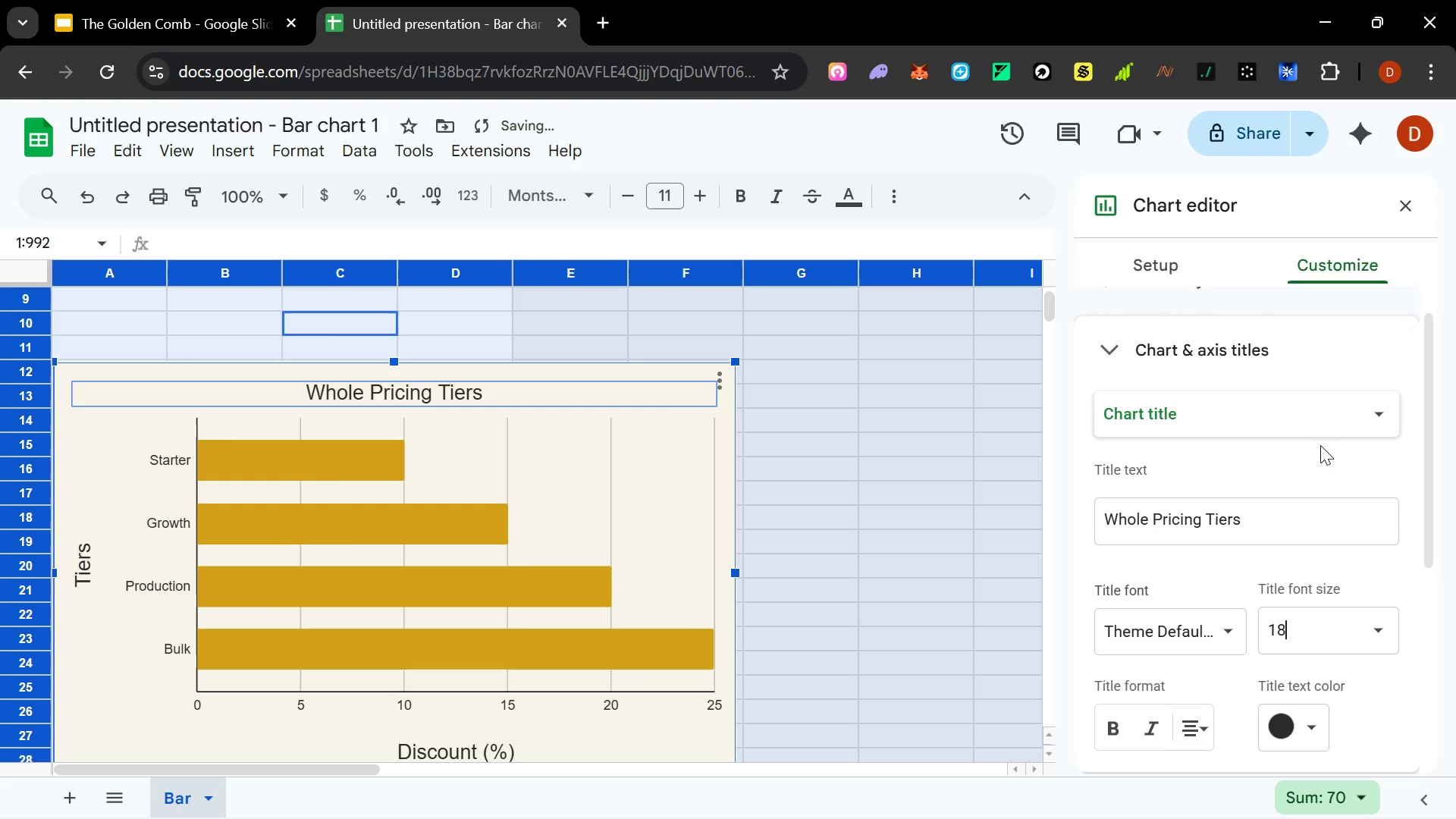 
left_click([1324, 447])
 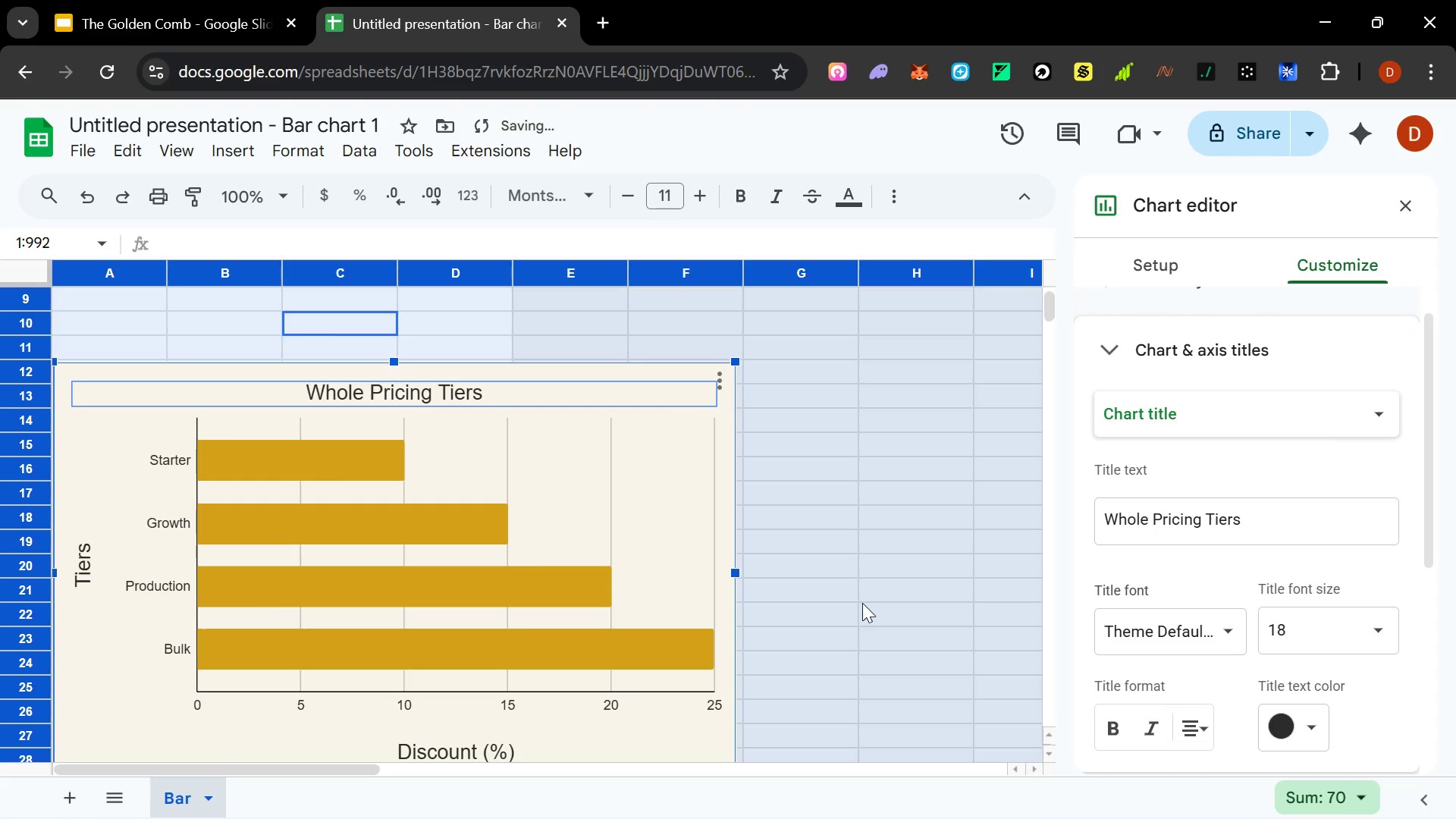 
left_click([948, 586])
 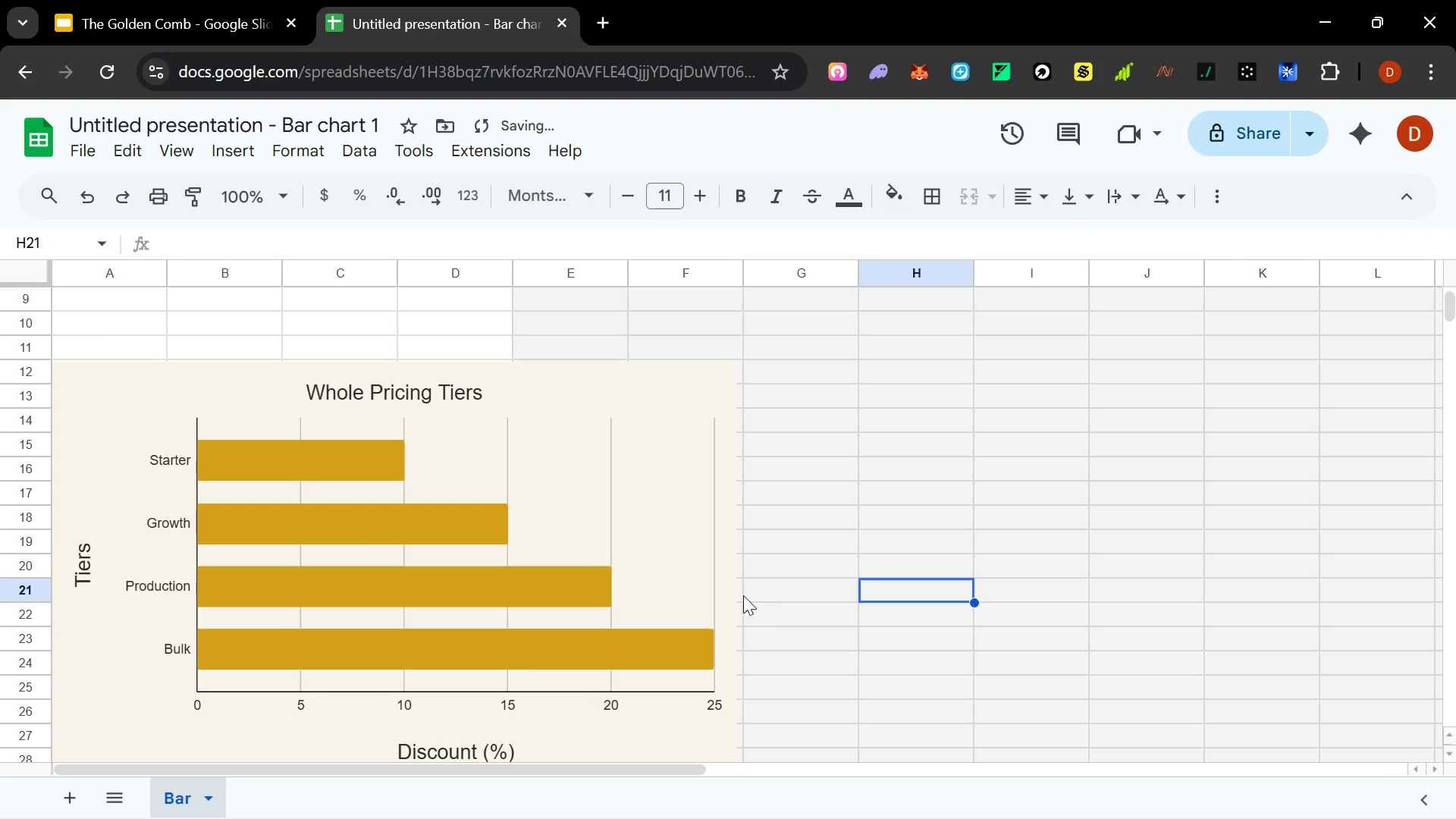 
scroll: coordinate [743, 595], scroll_direction: down, amount: 1.0
 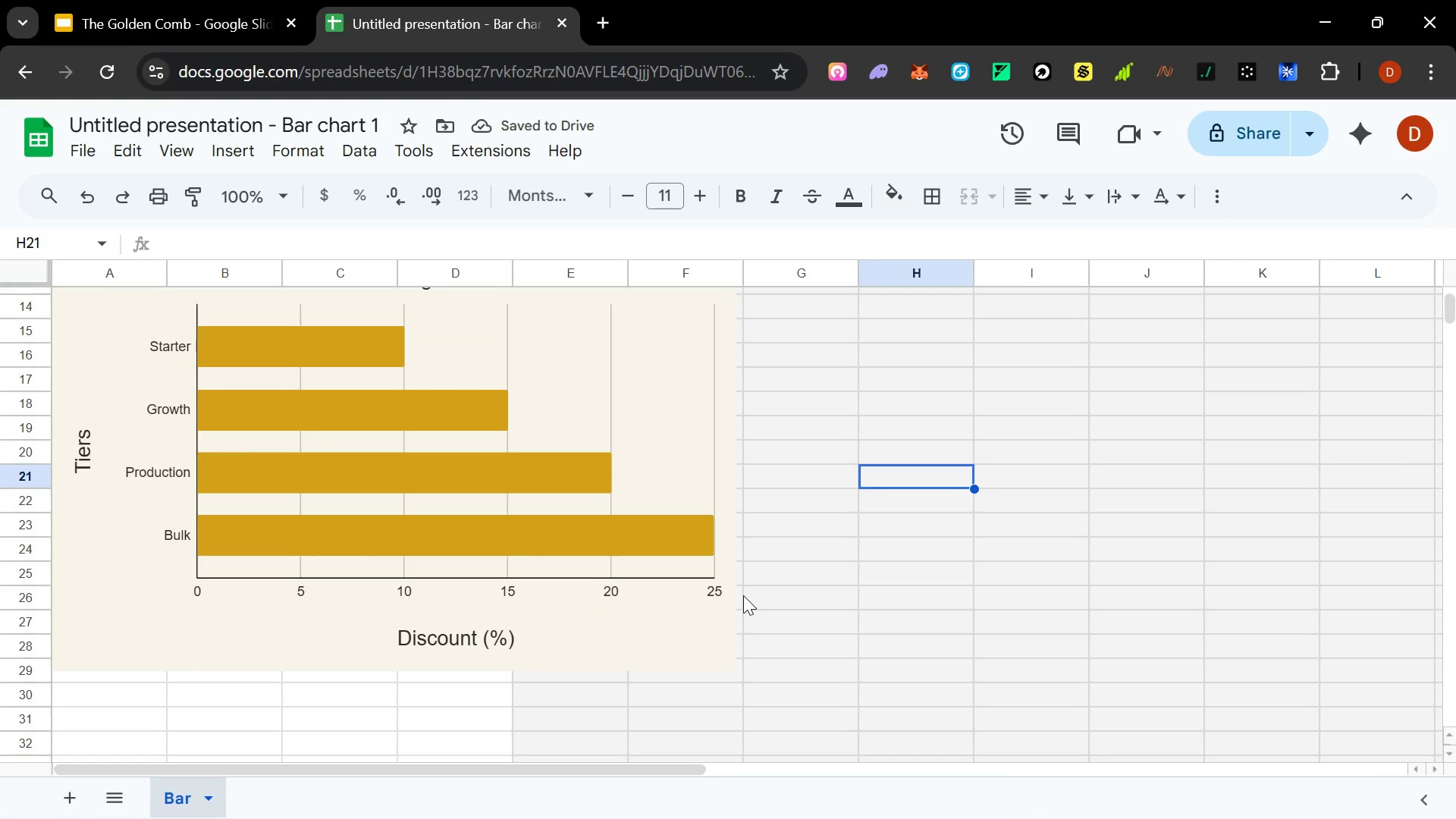 
scroll: coordinate [743, 595], scroll_direction: none, amount: 0.0
 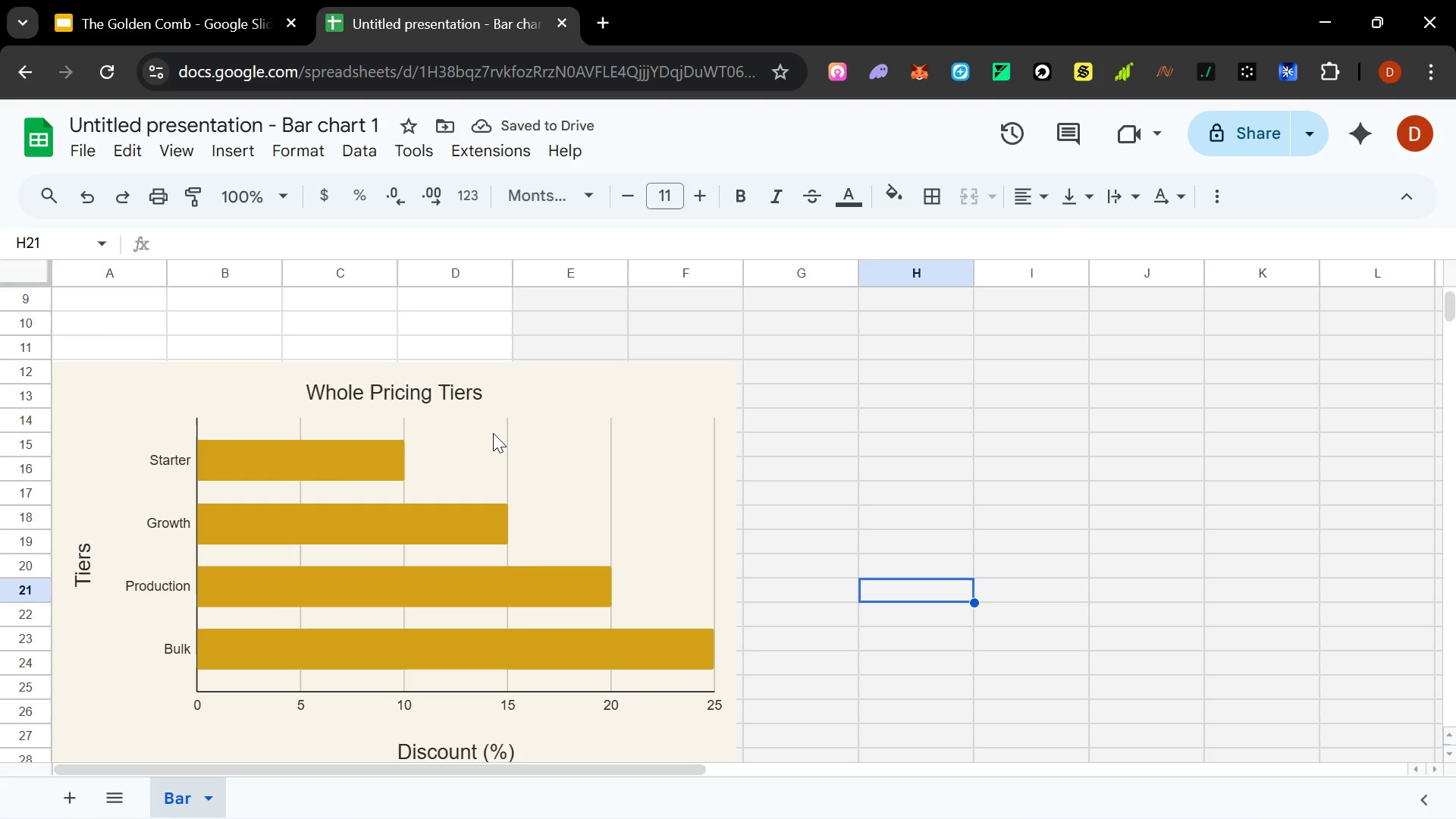 
left_click_drag(start_coordinate=[441, 408], to_coordinate=[441, 404])
 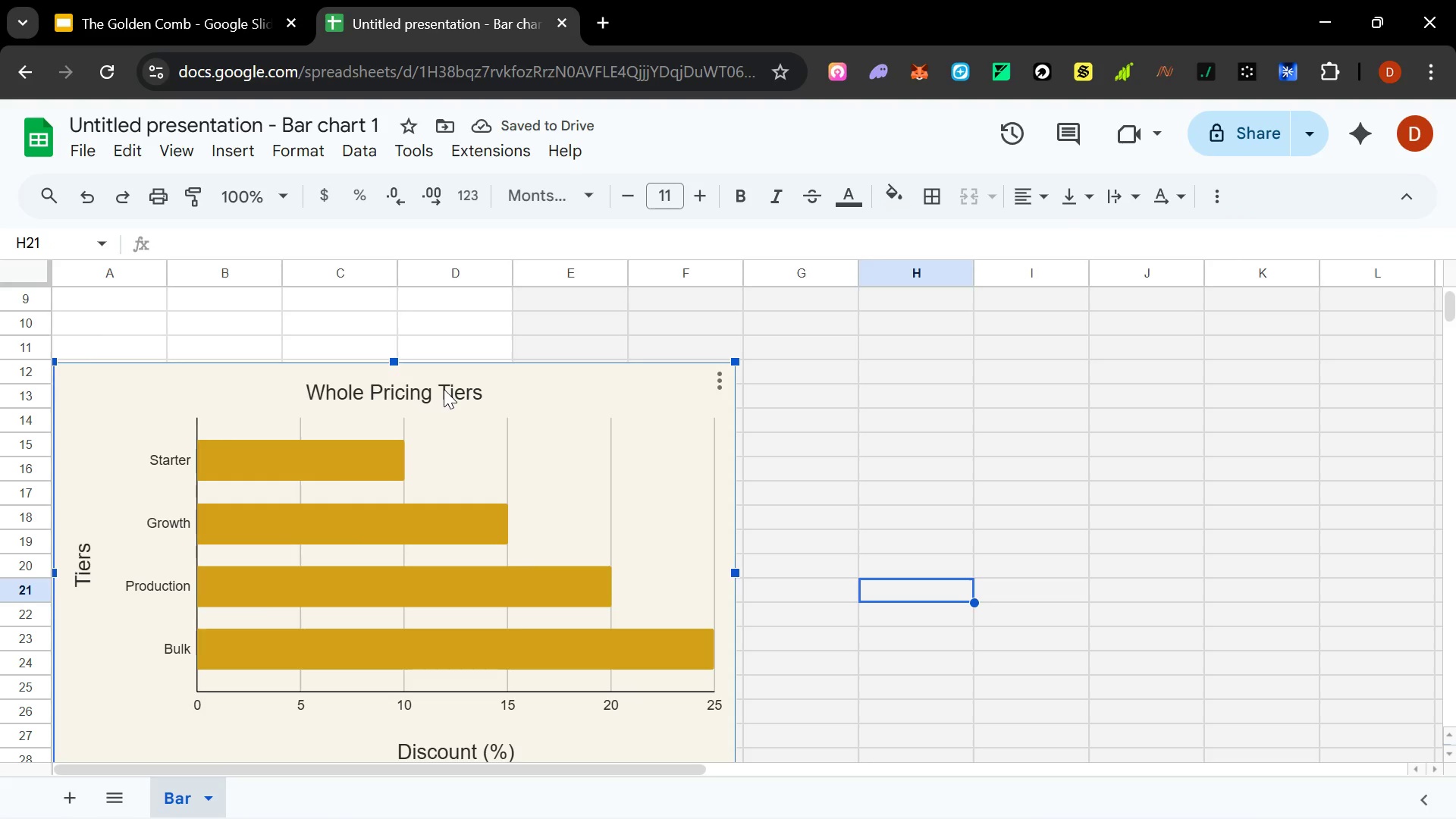 
double_click([444, 389])
 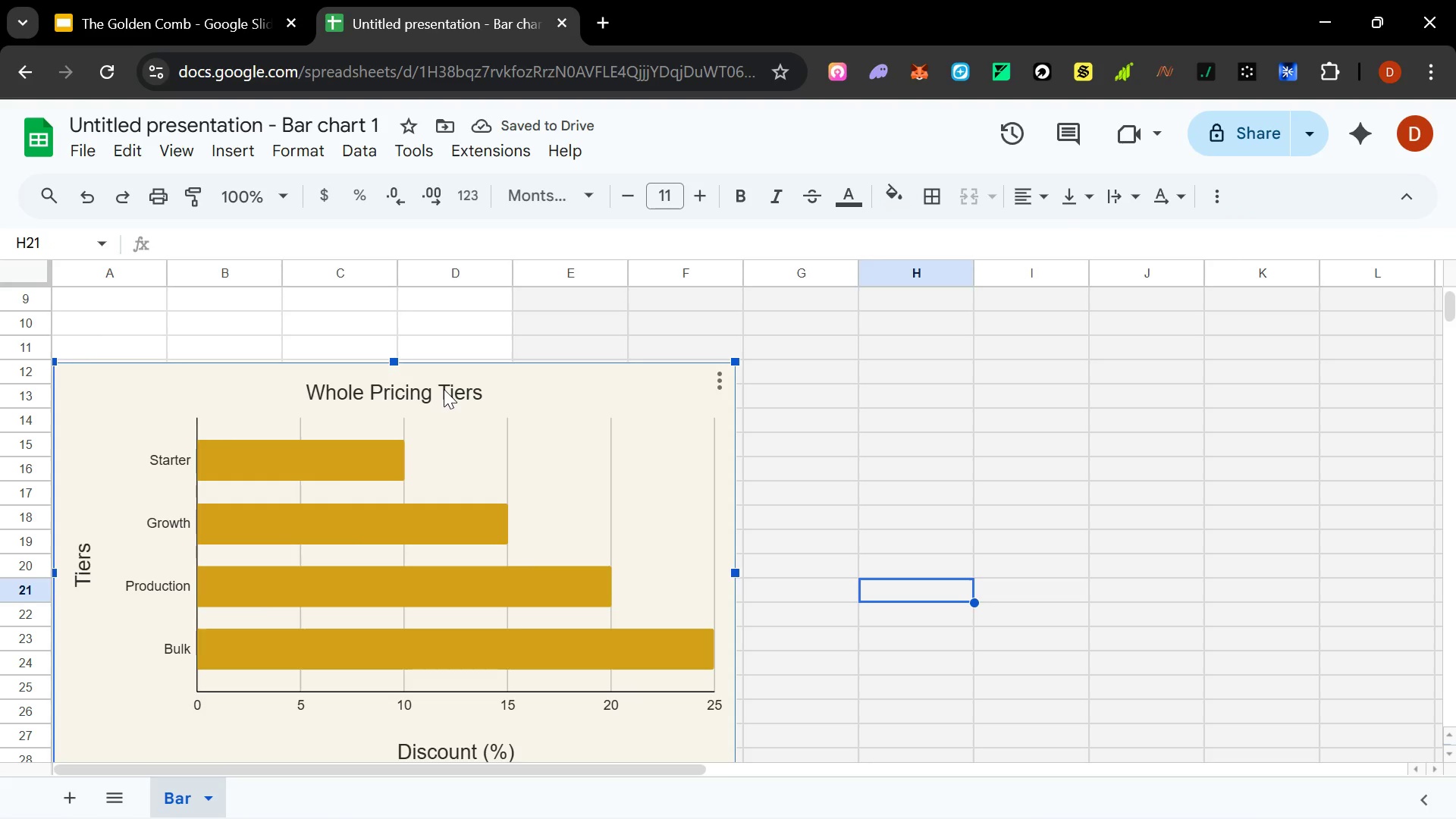 
triple_click([444, 389])
 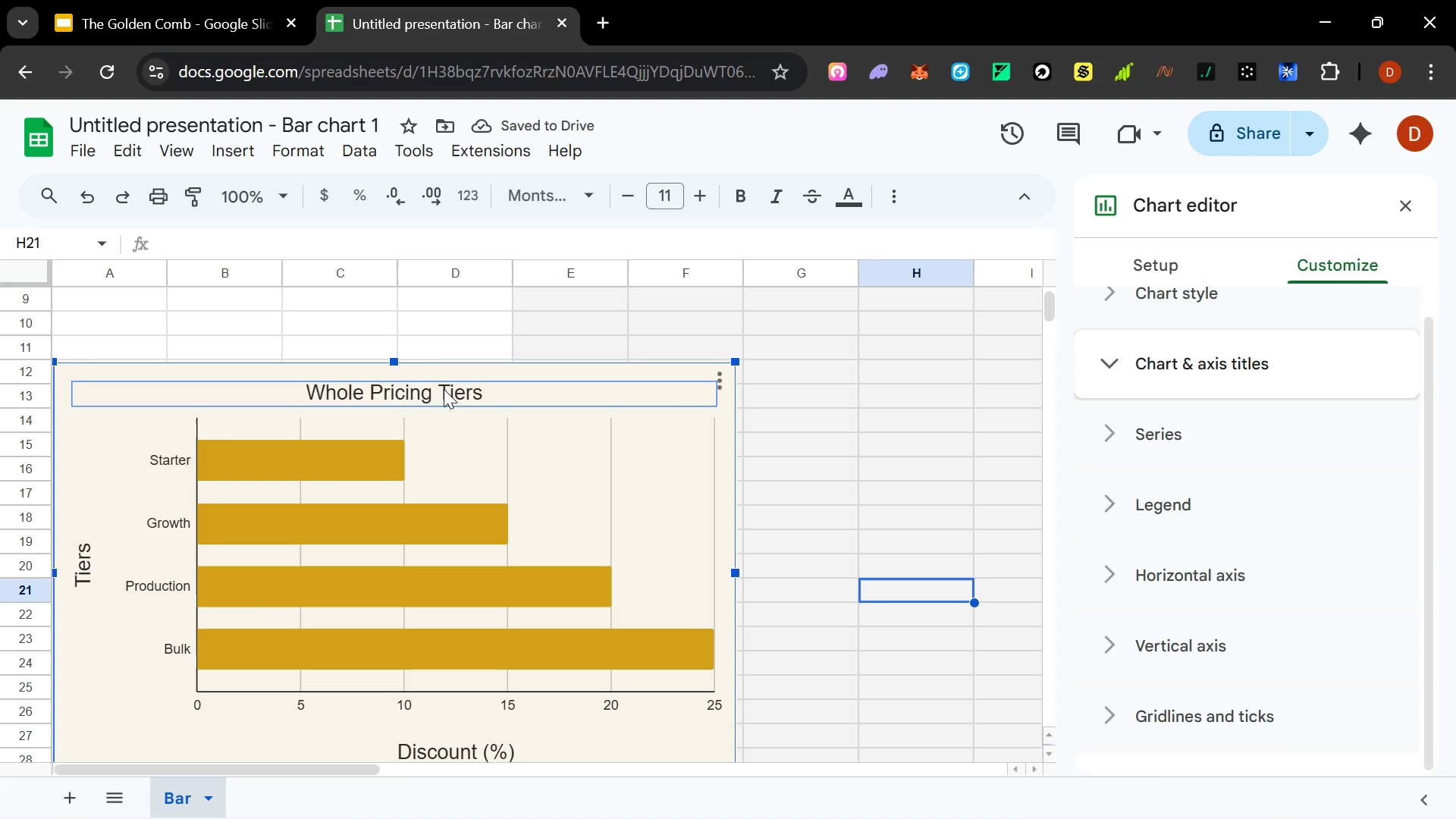 
triple_click([444, 389])
 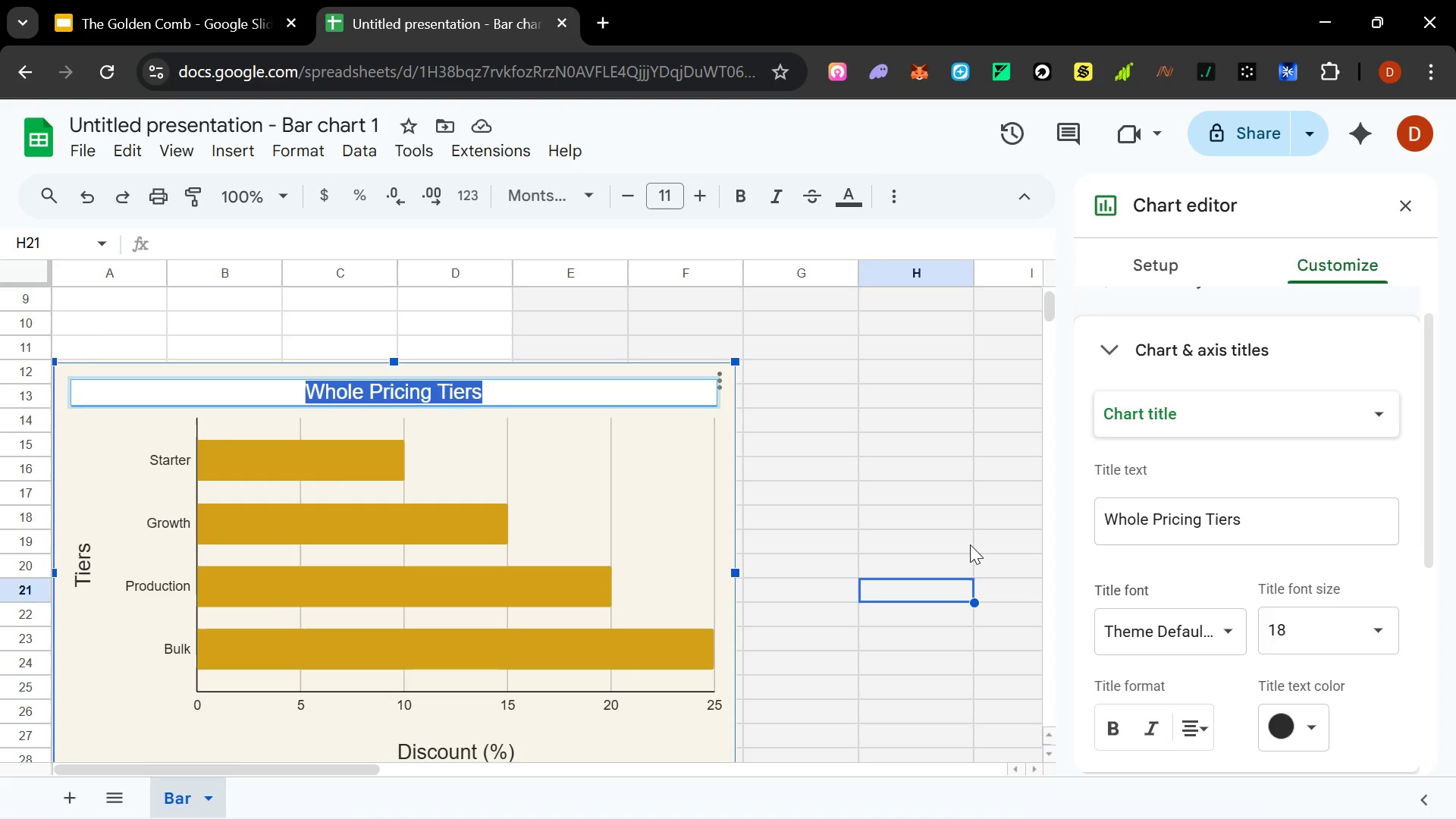 
left_click([970, 544])
 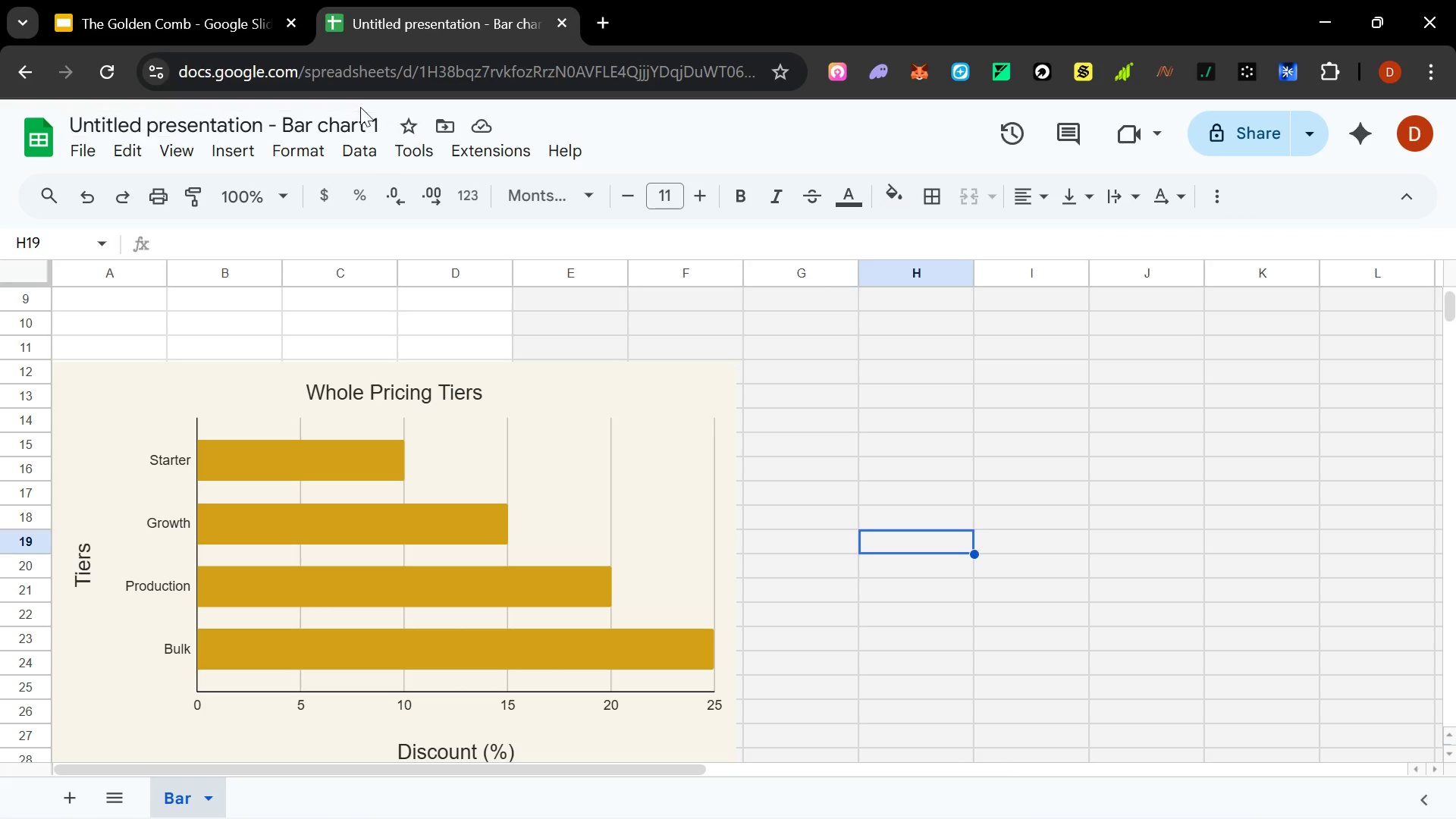 
left_click([162, 5])
 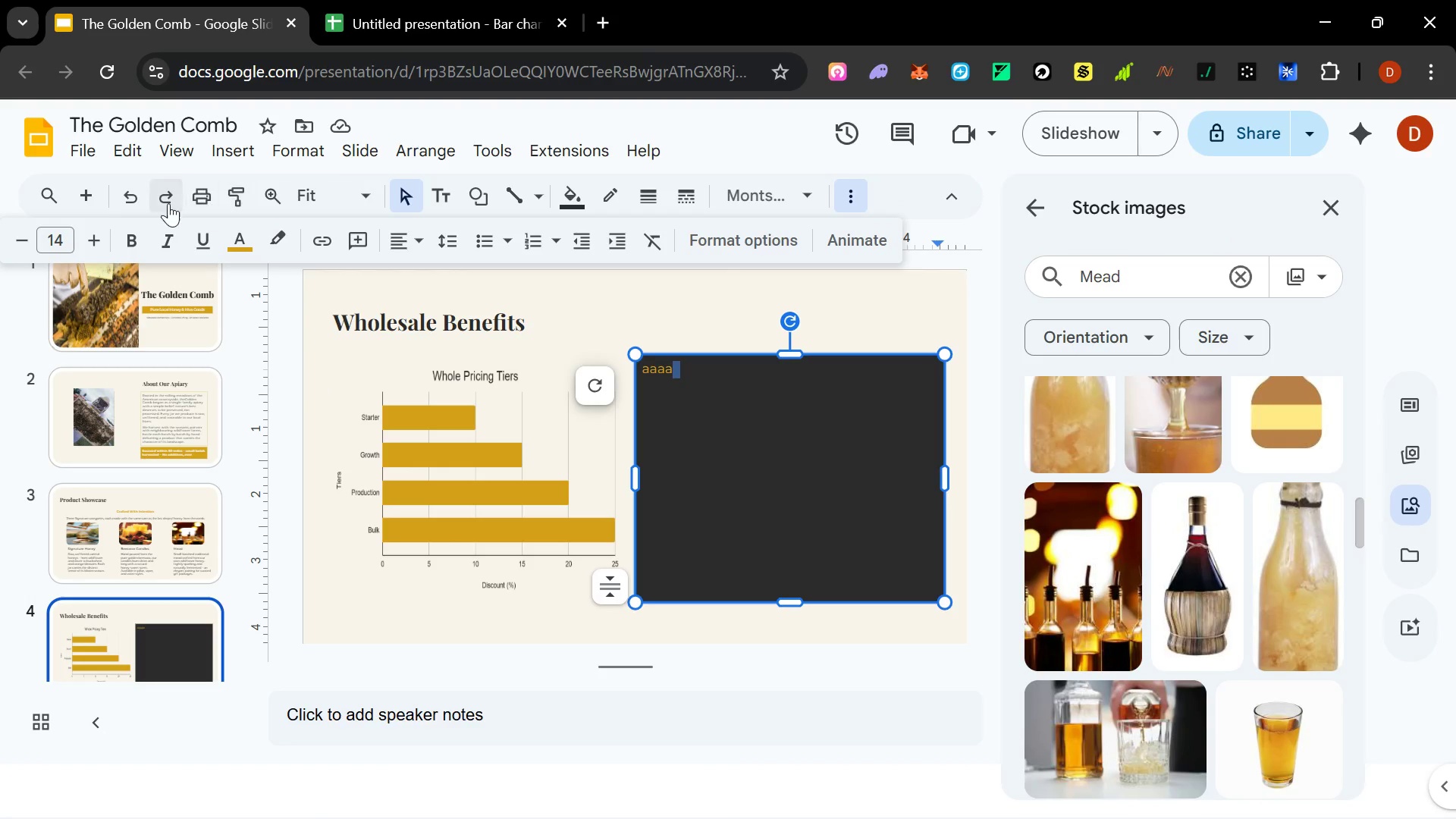 
left_click([536, 422])
 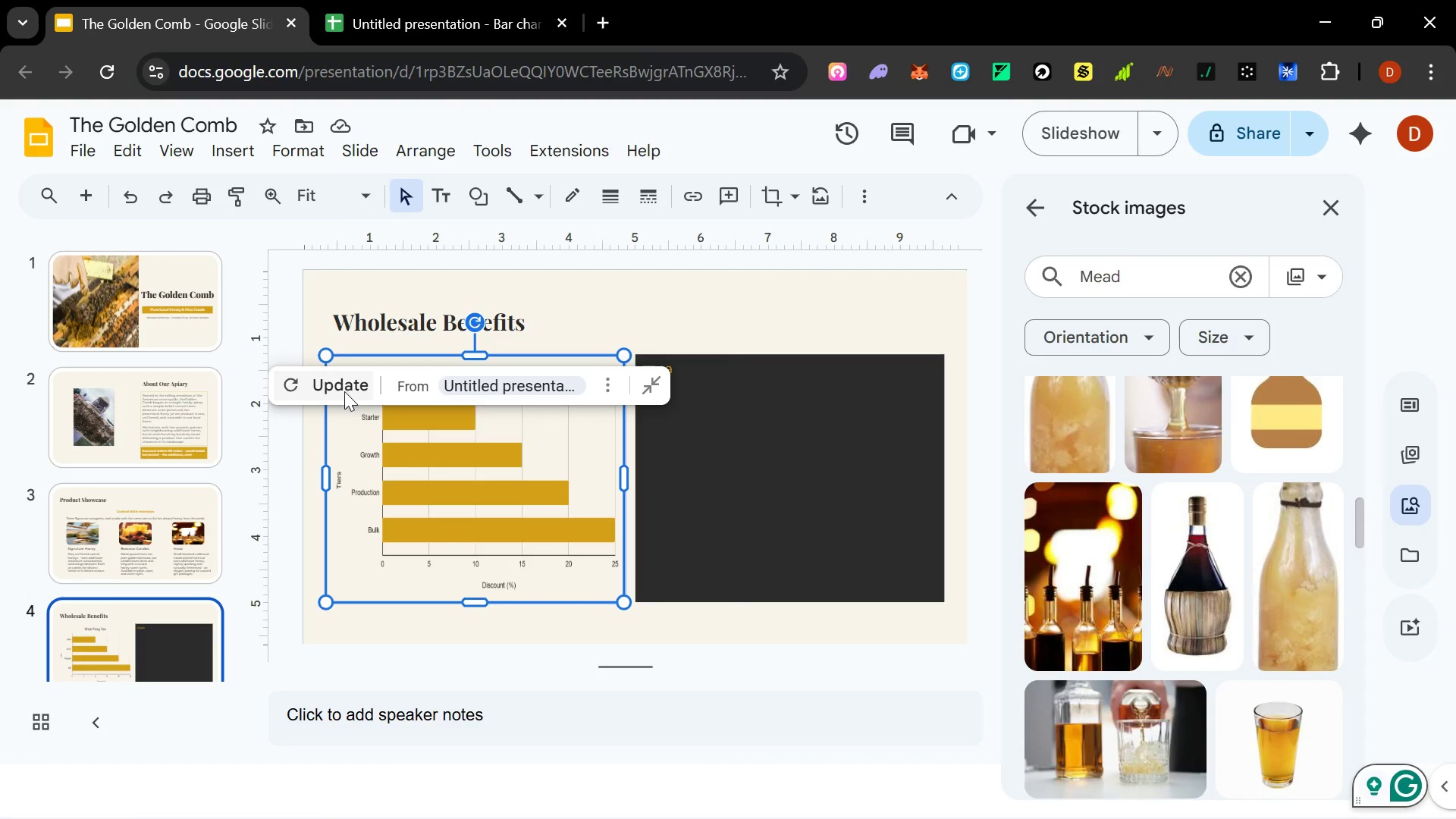 
left_click([344, 389])
 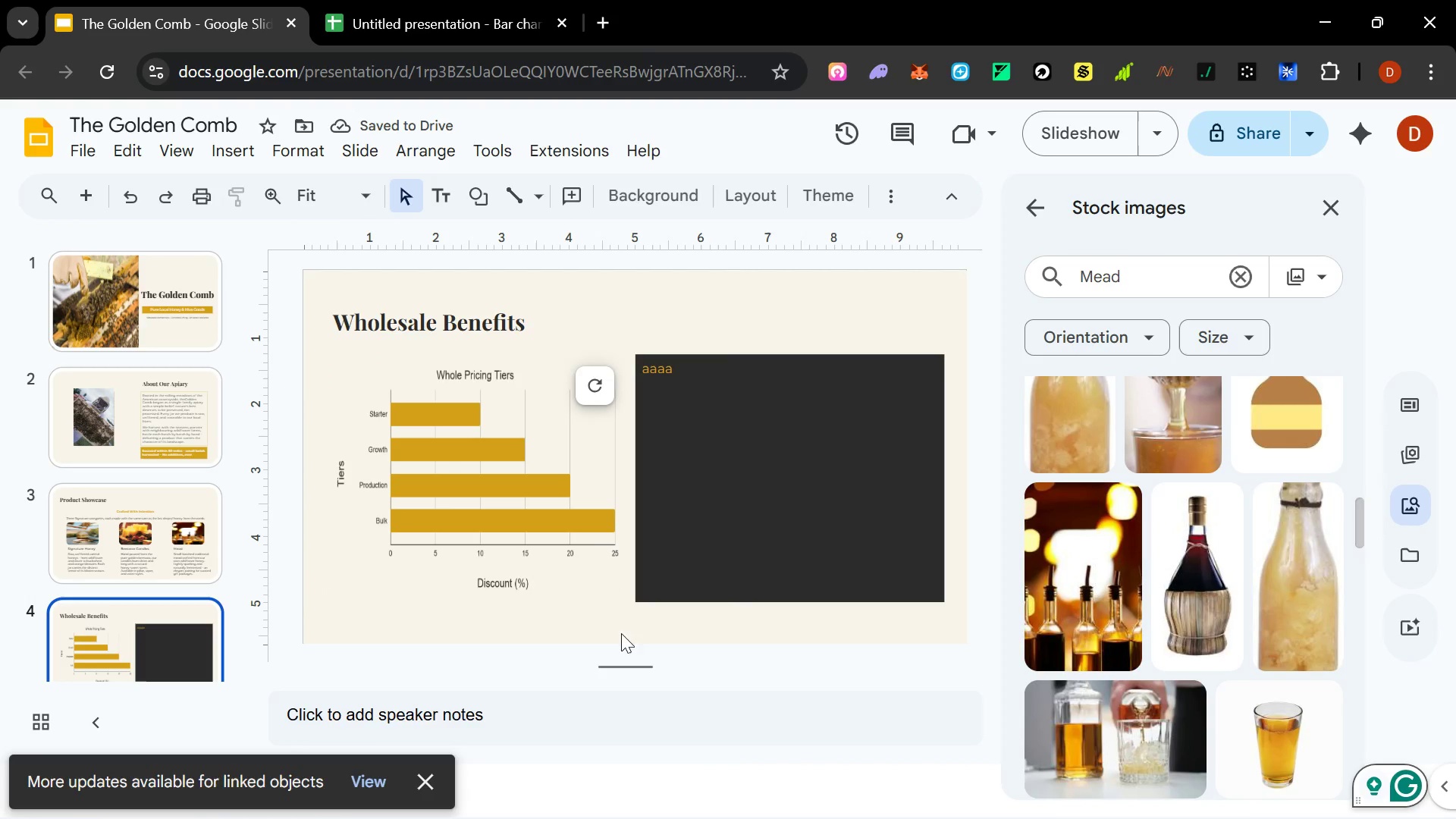 
left_click([385, 30])
 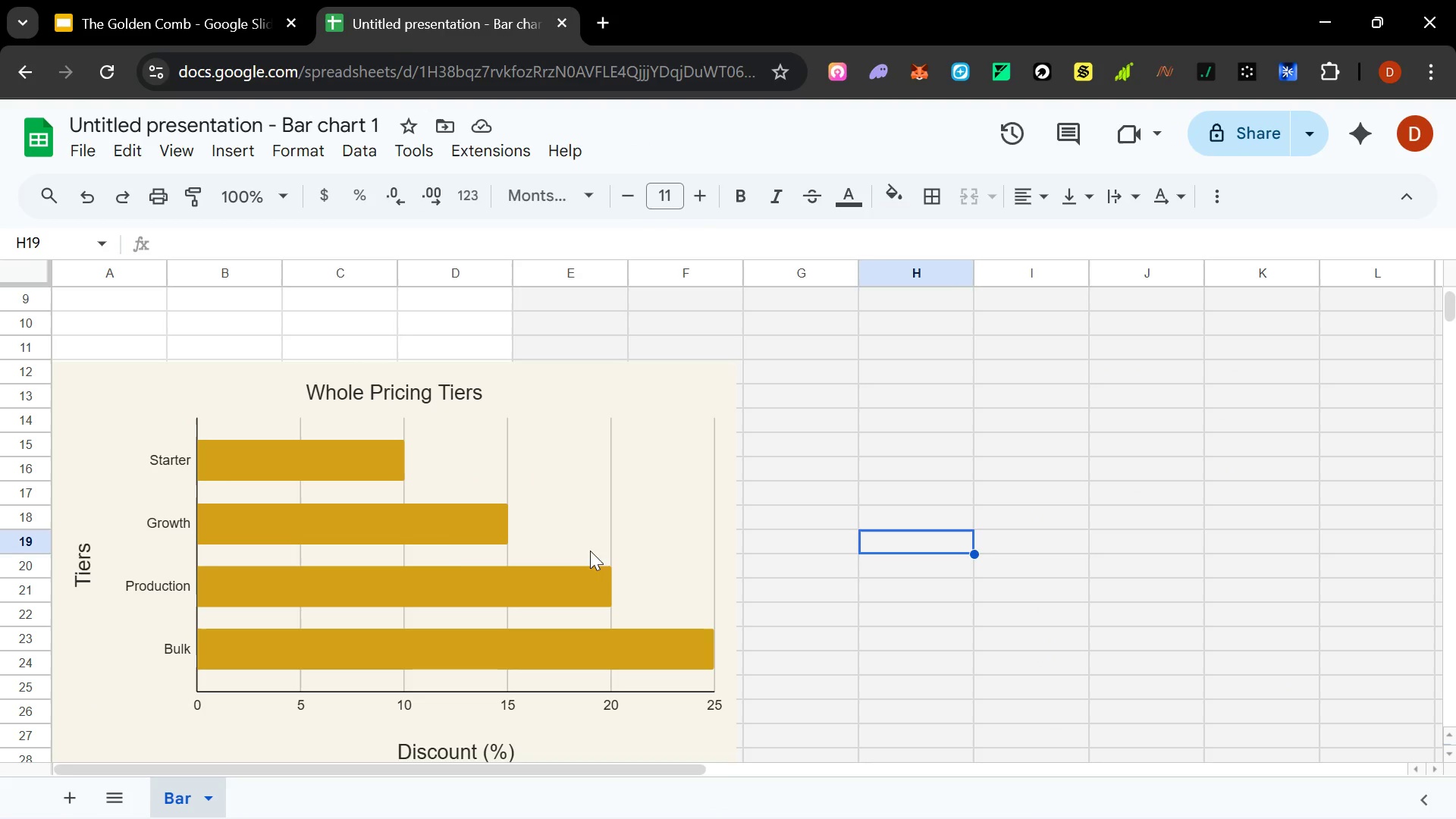 
left_click([447, 540])
 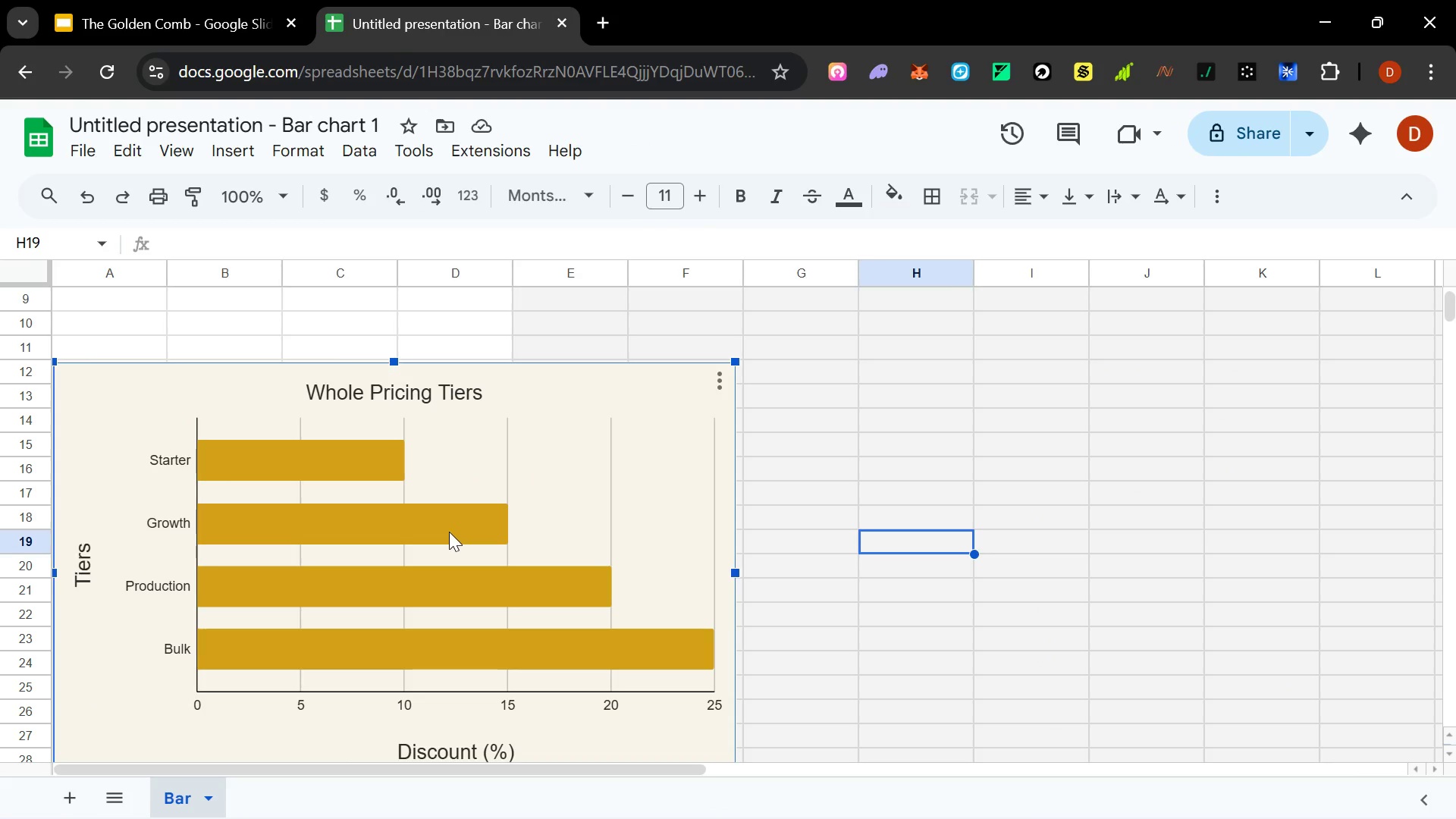 
double_click([449, 532])
 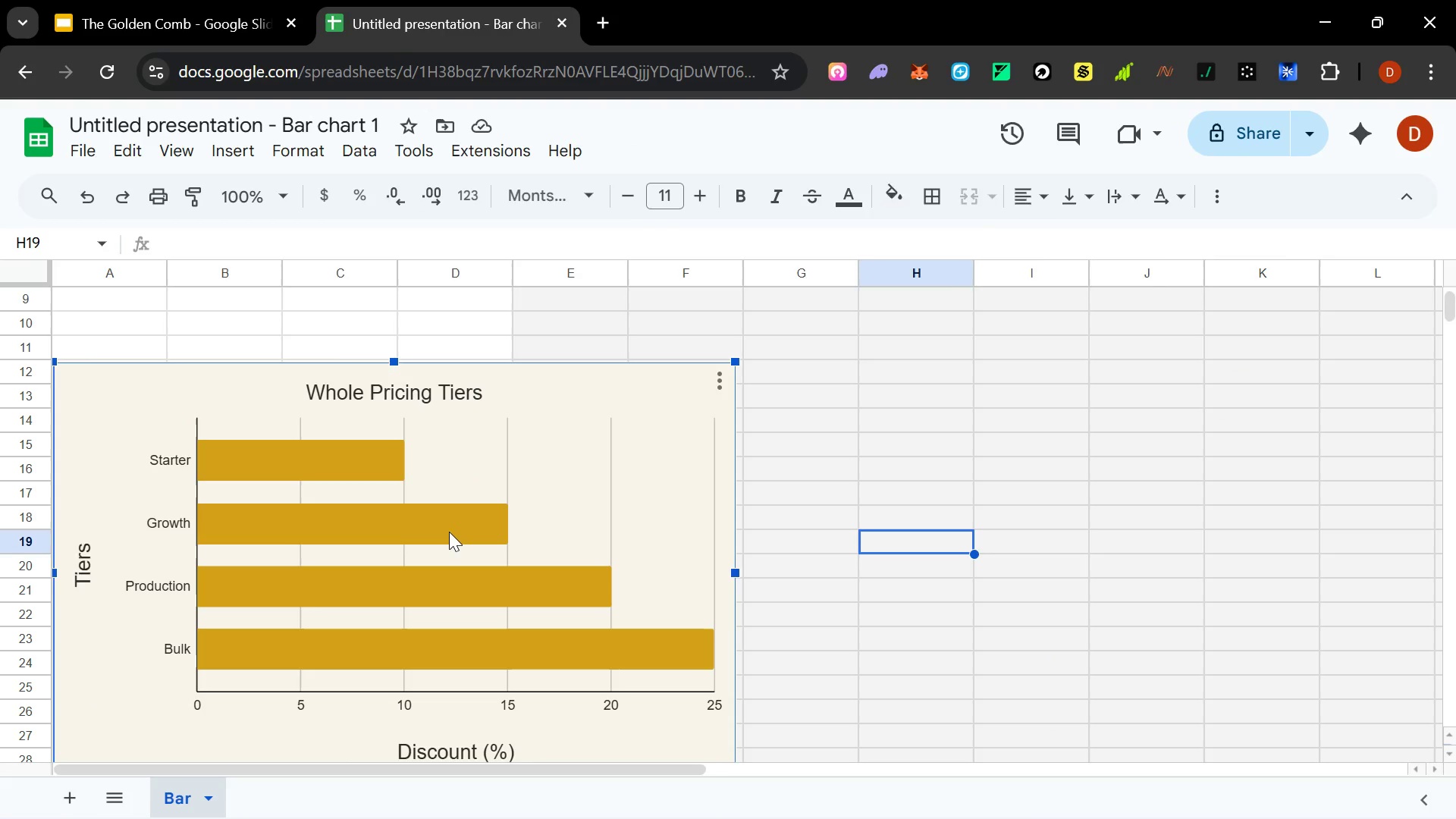 
triple_click([449, 532])
 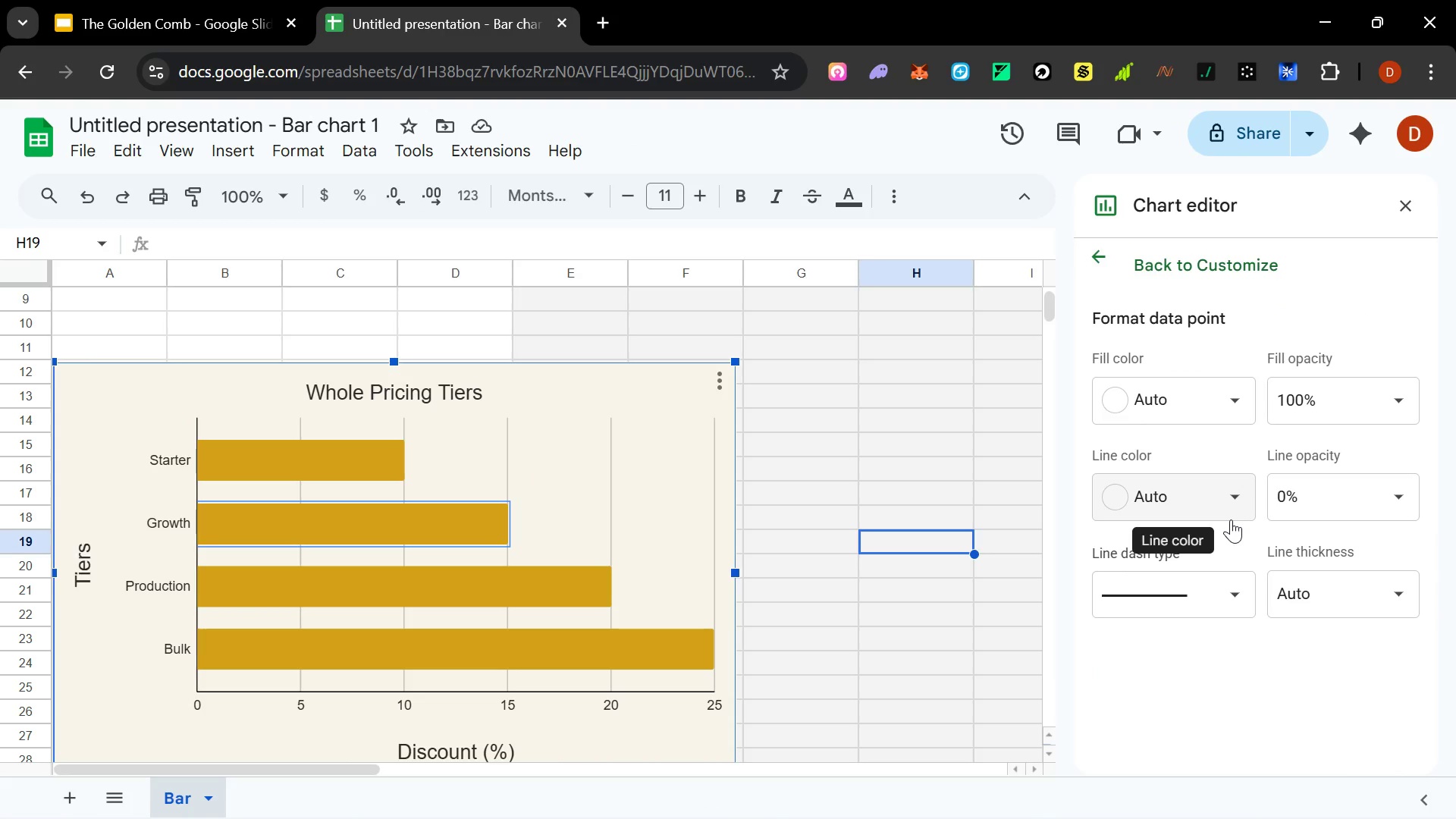 
wait(5.83)
 